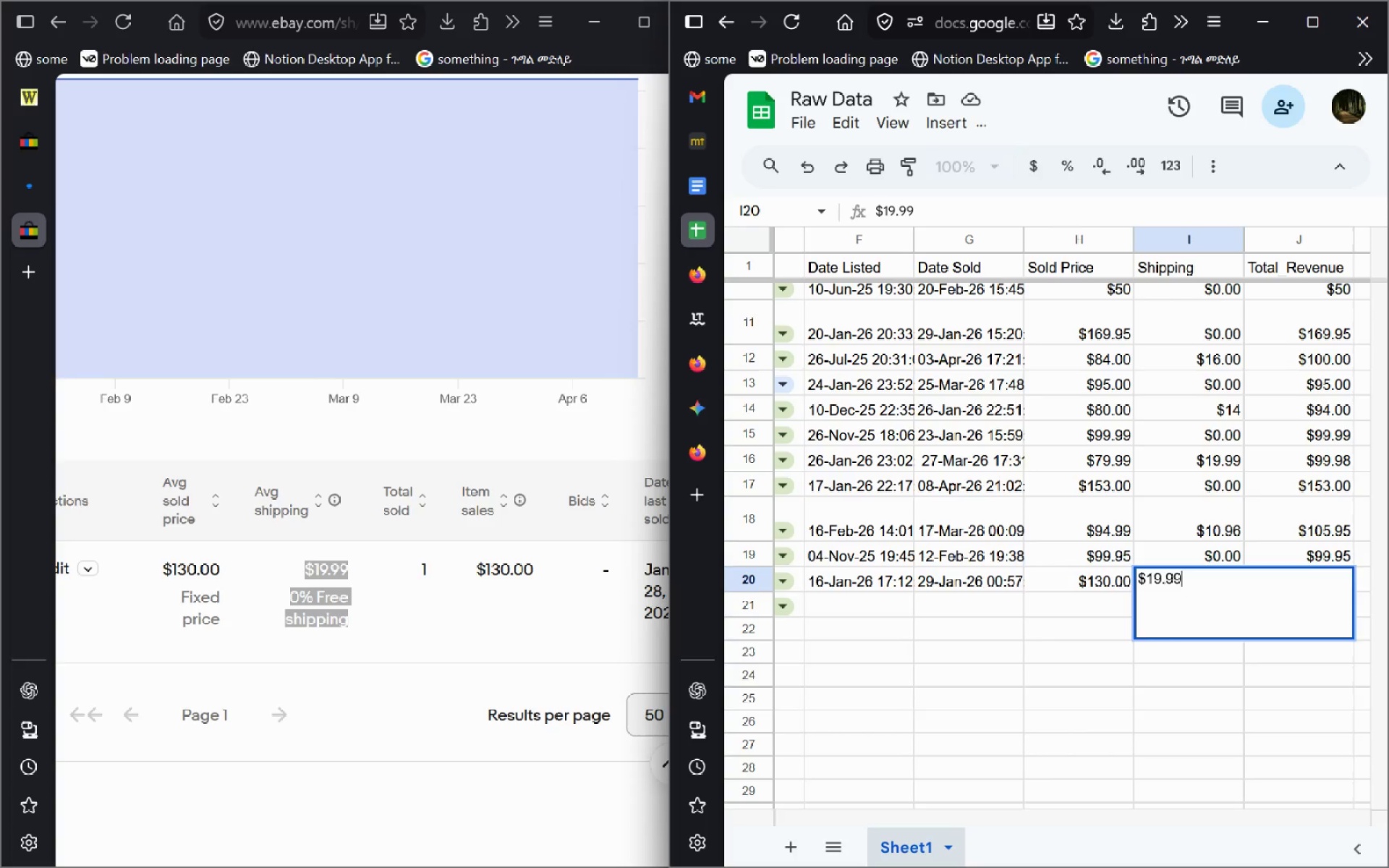 
key(Enter)
 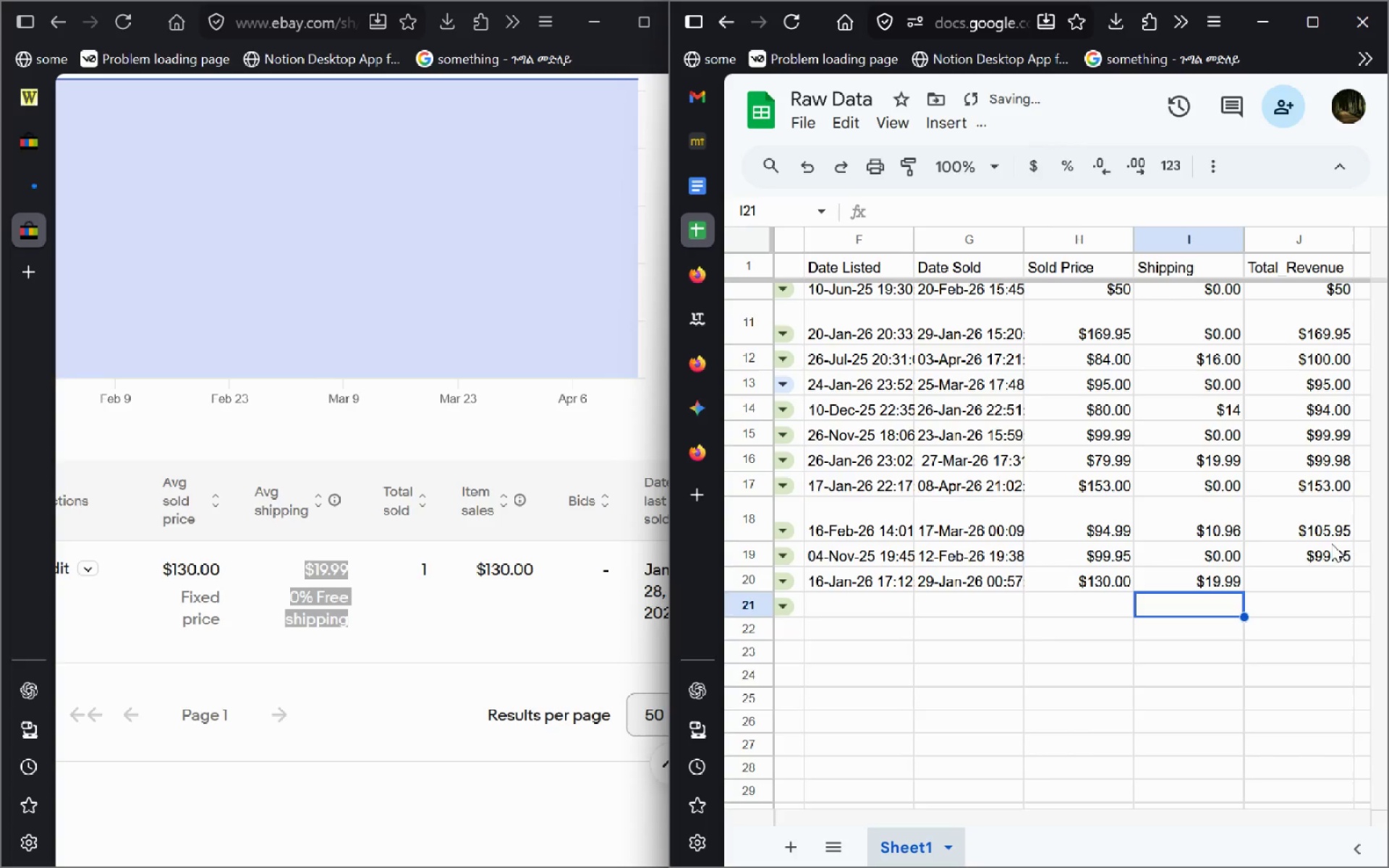 
left_click([1330, 542])
 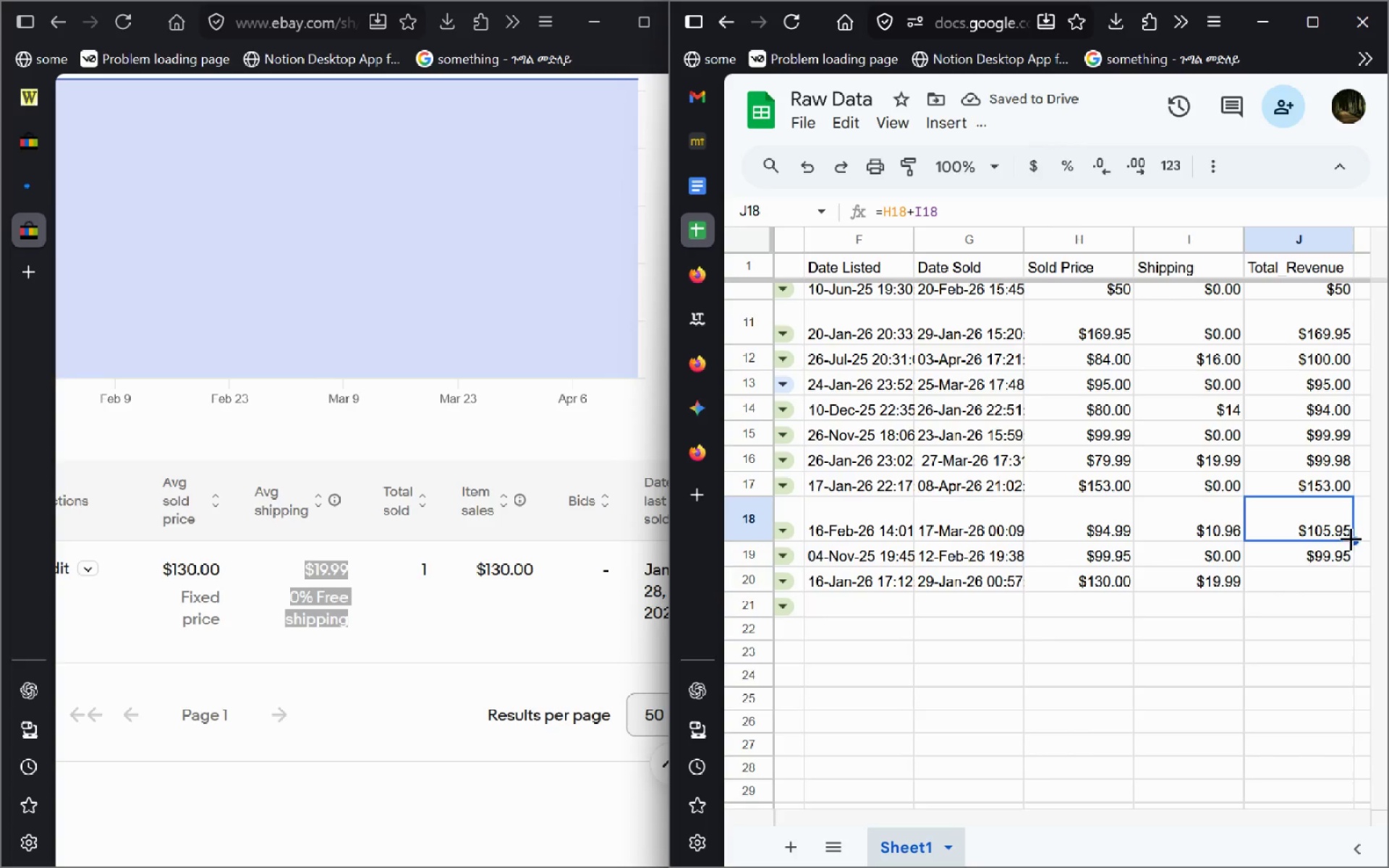 
left_click_drag(start_coordinate=[1356, 537], to_coordinate=[1351, 581])
 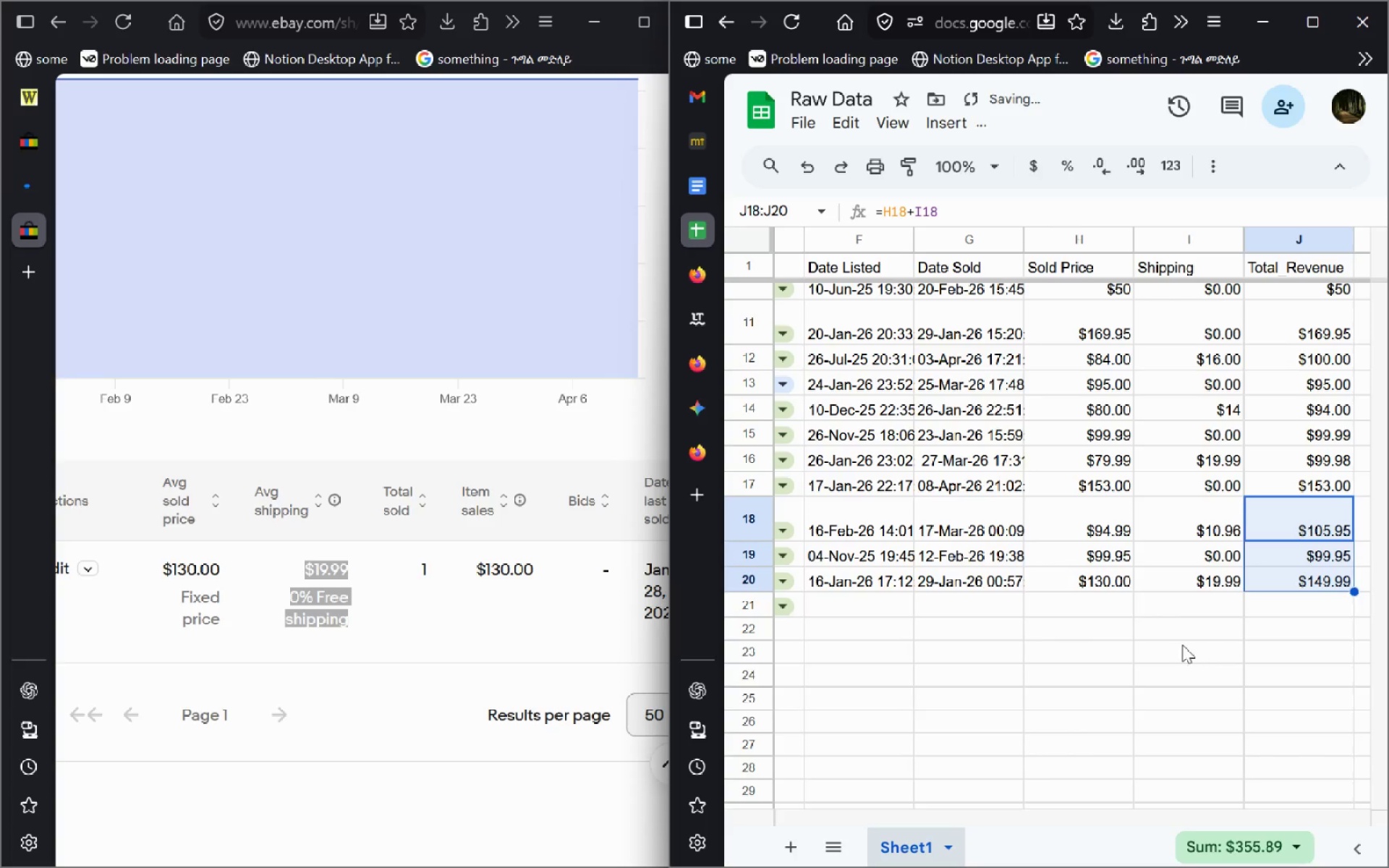 
left_click([1182, 644])
 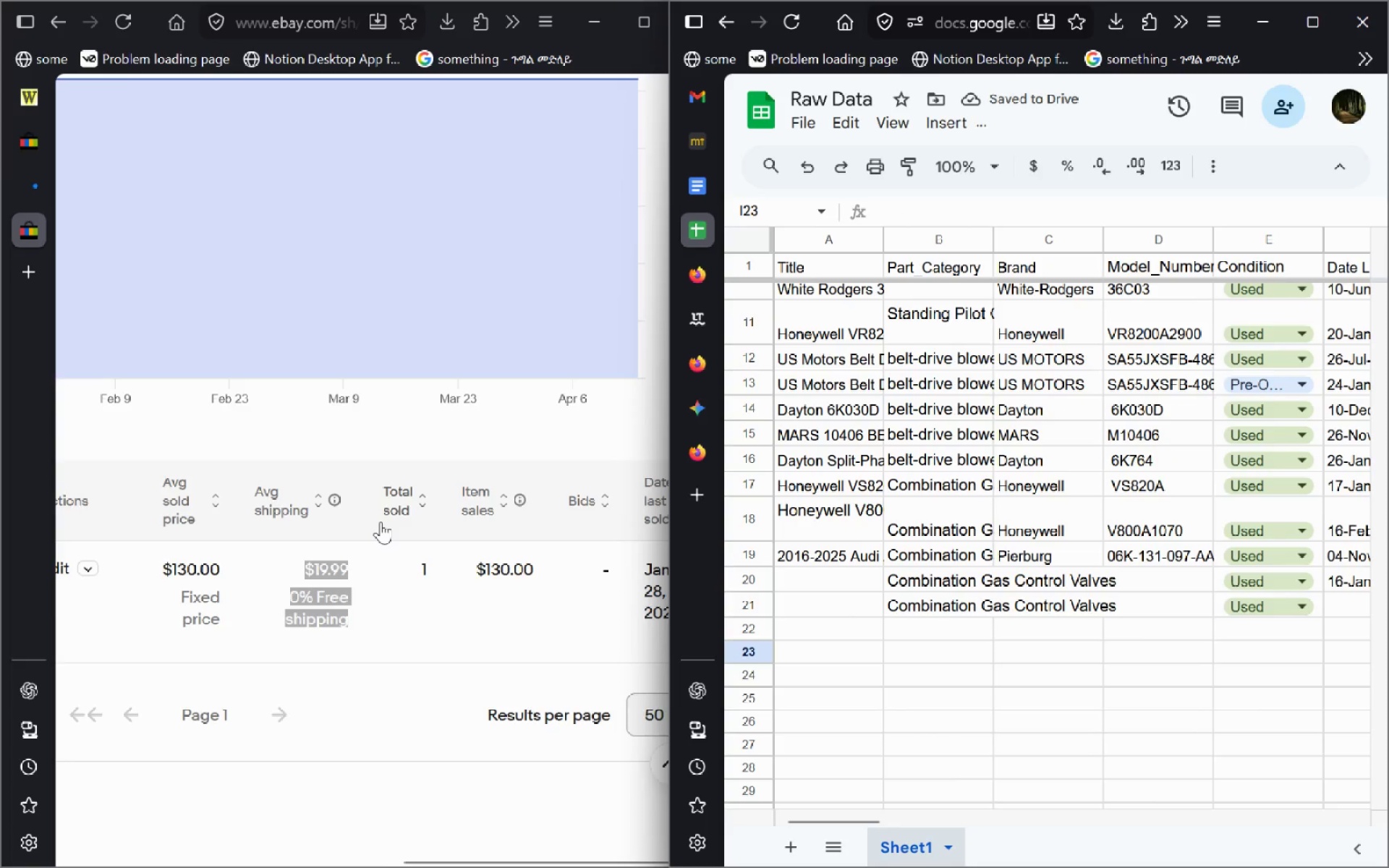 
left_click([42, 106])
 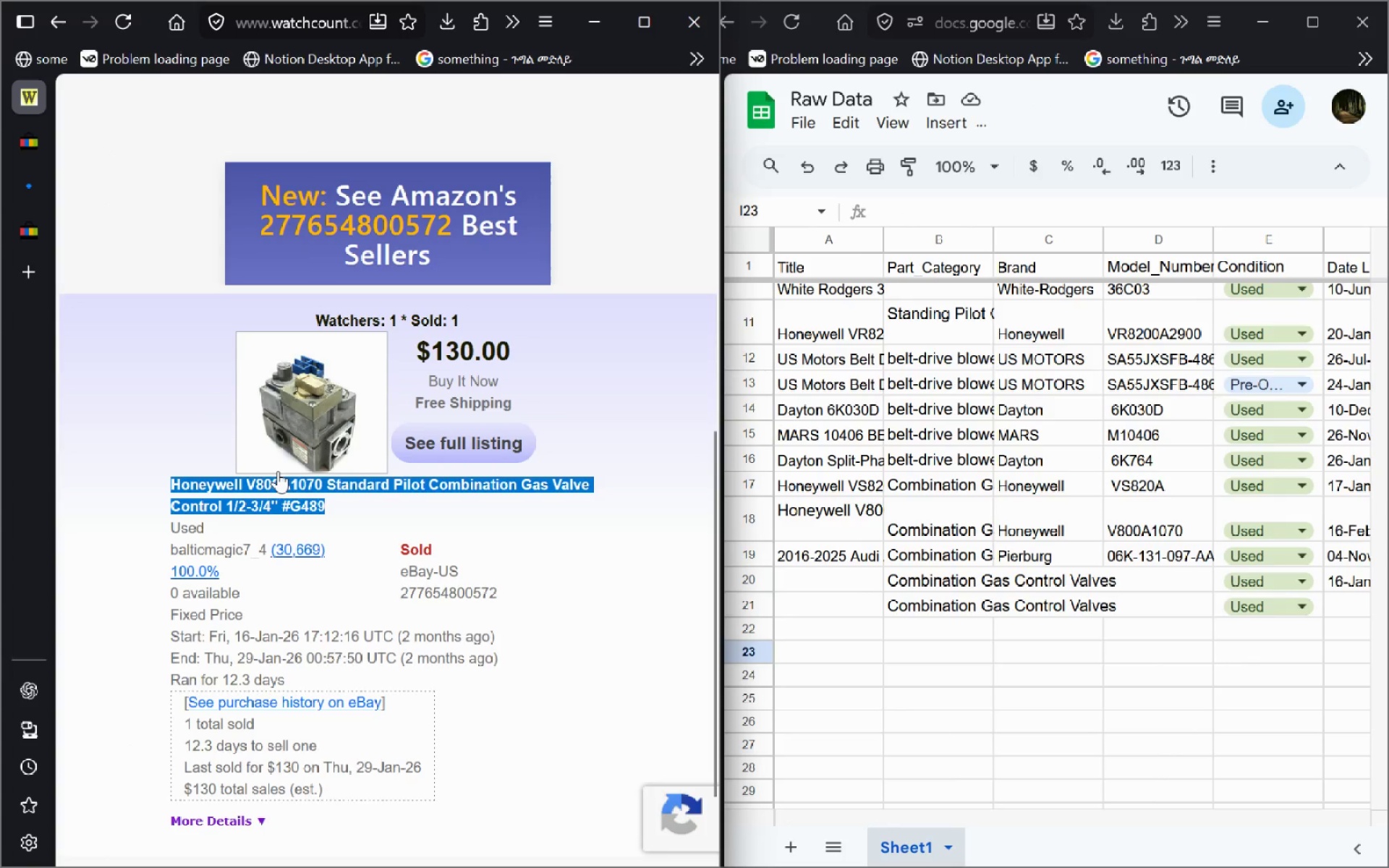 
key(Control+C)
 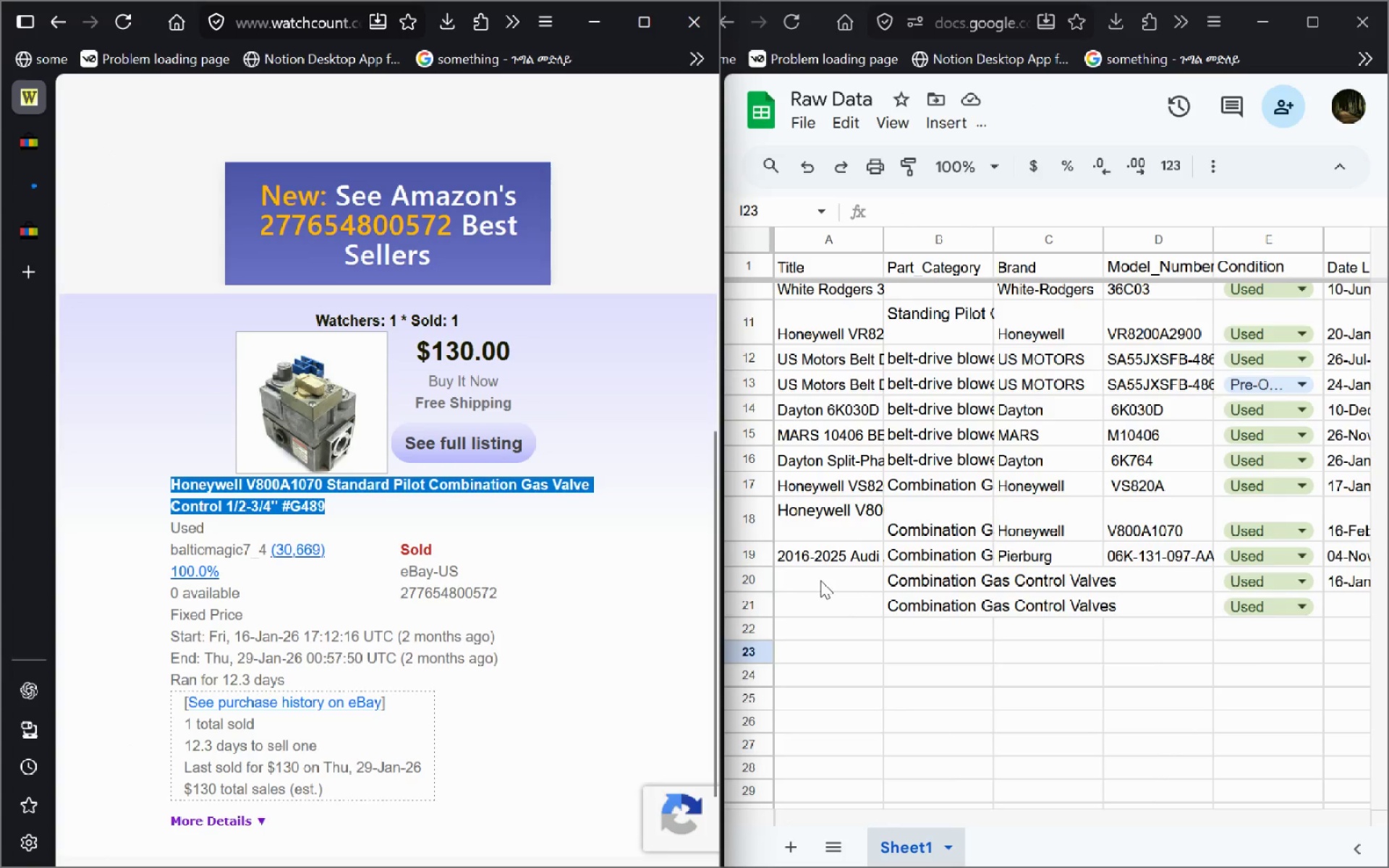 
left_click([820, 580])
 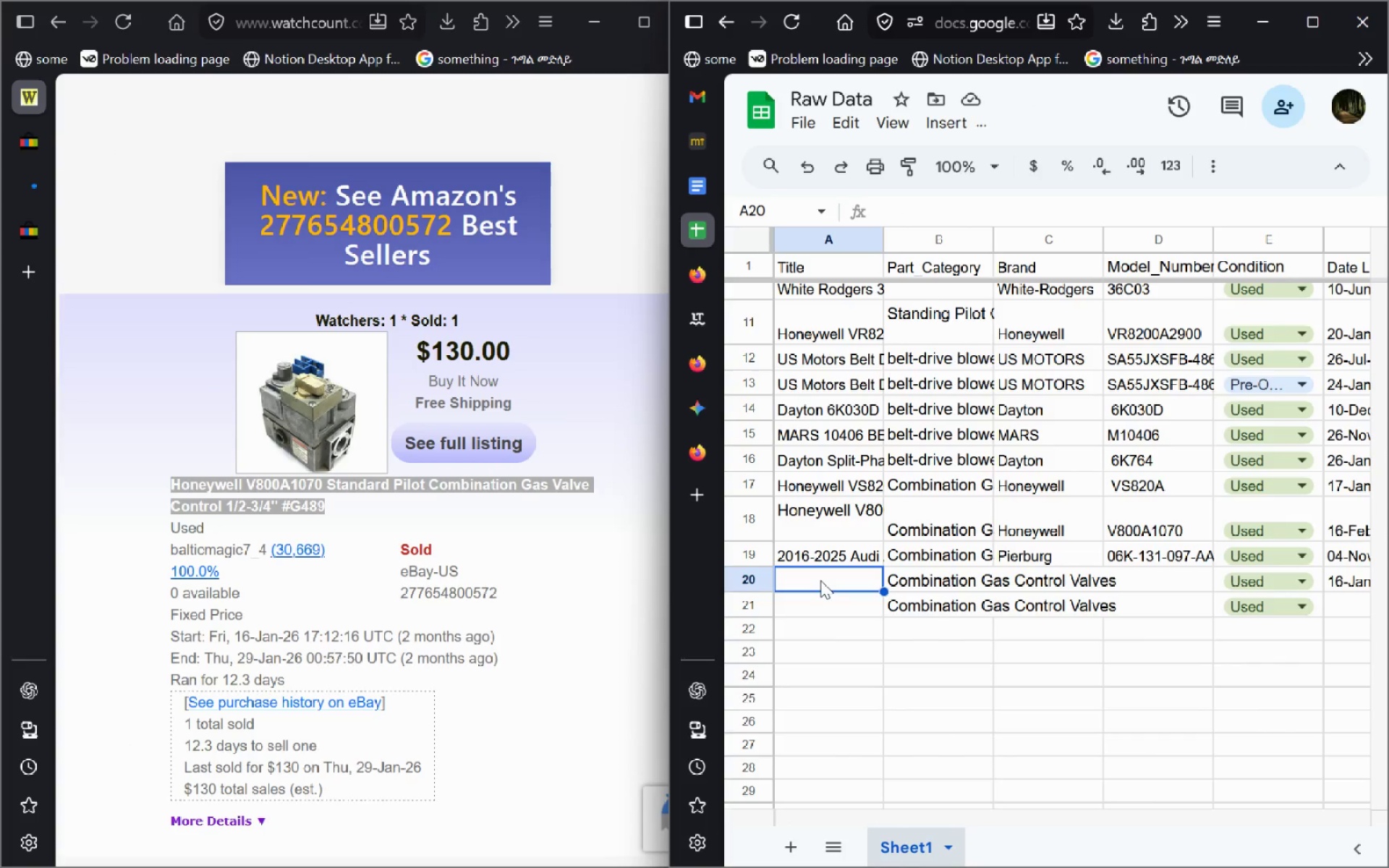 
key(Control+V)
 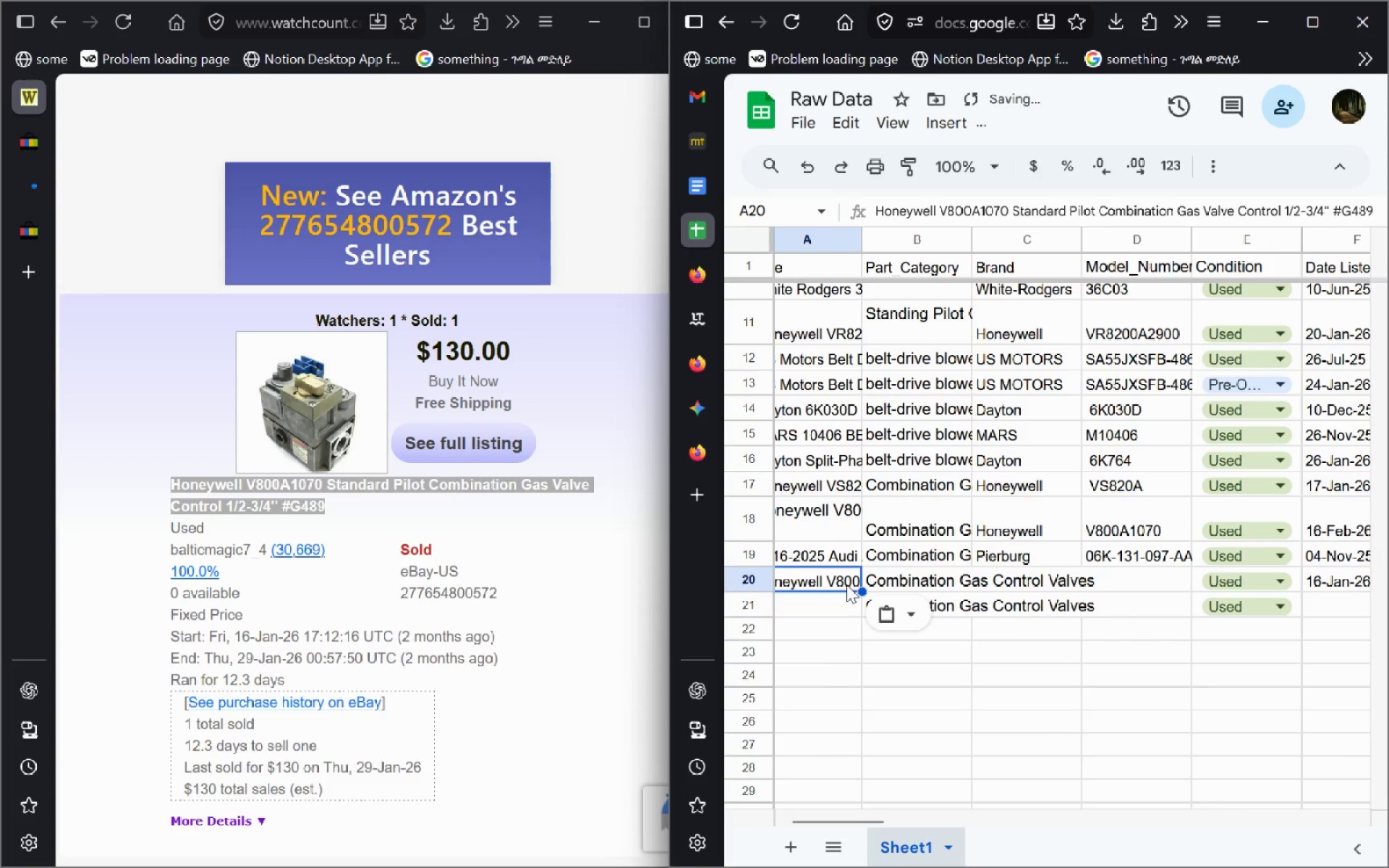 
double_click([840, 584])
 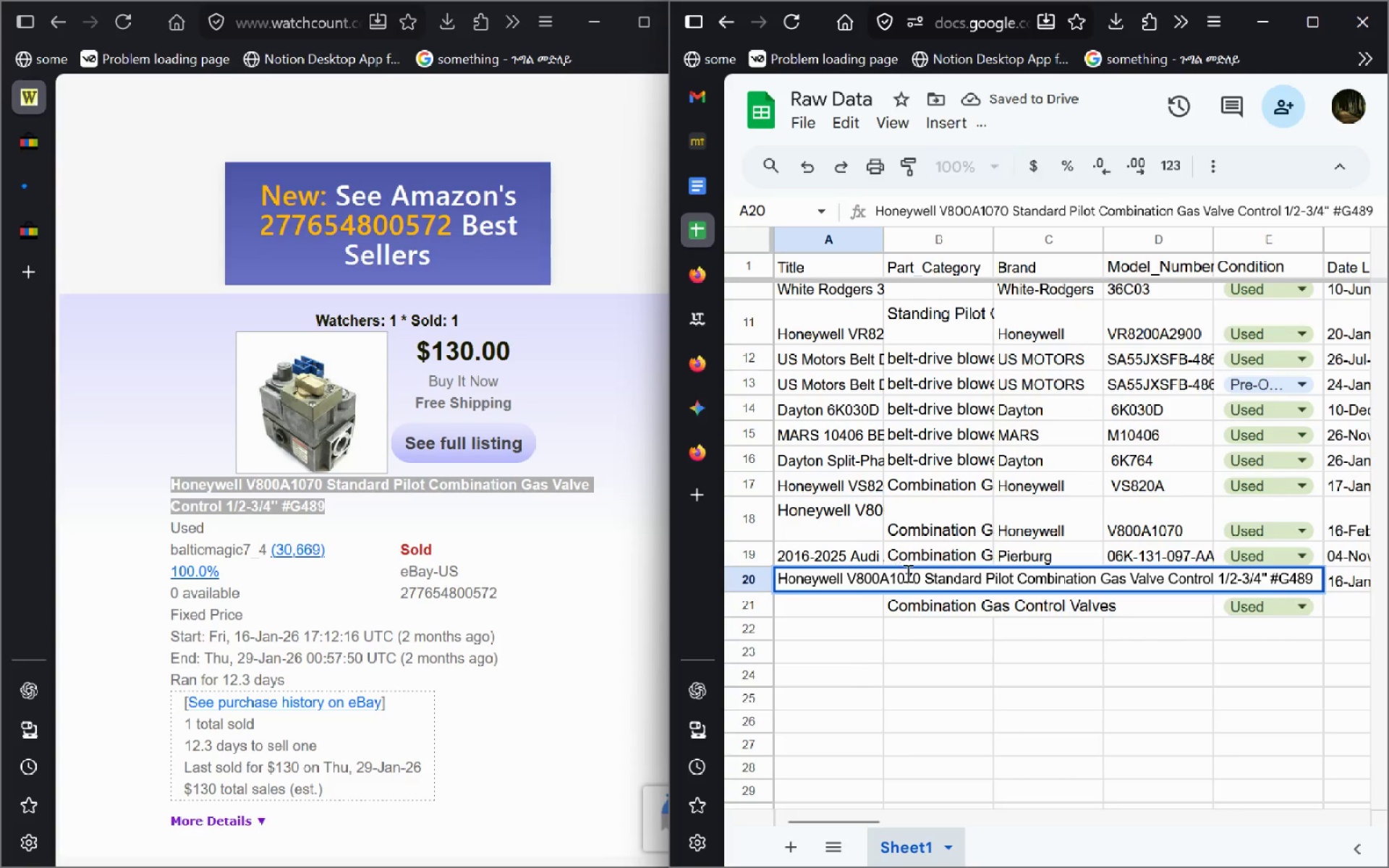 
left_click_drag(start_coordinate=[918, 578], to_coordinate=[788, 582])
 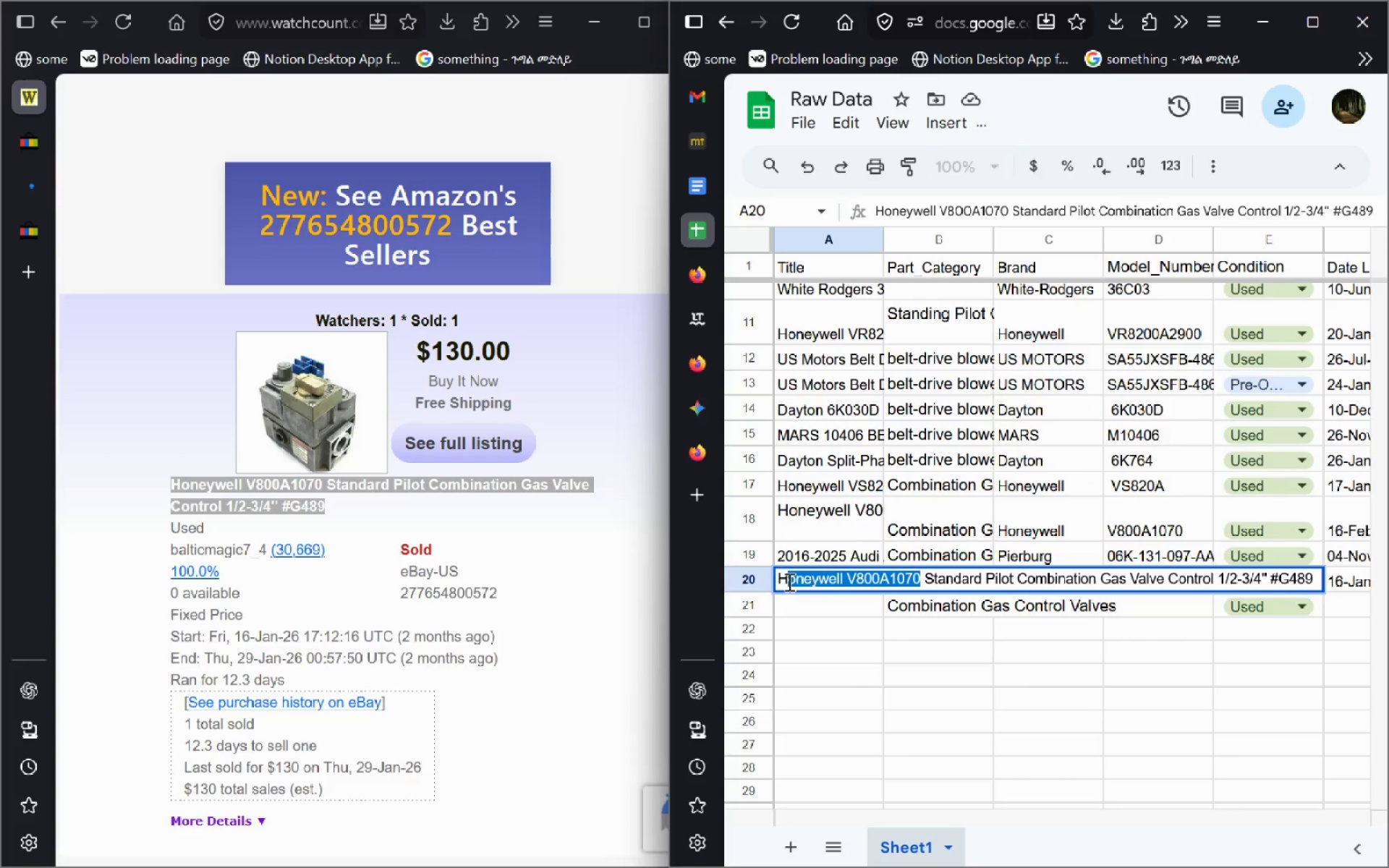 
hold_key(key=ControlLeft, duration=0.38)
 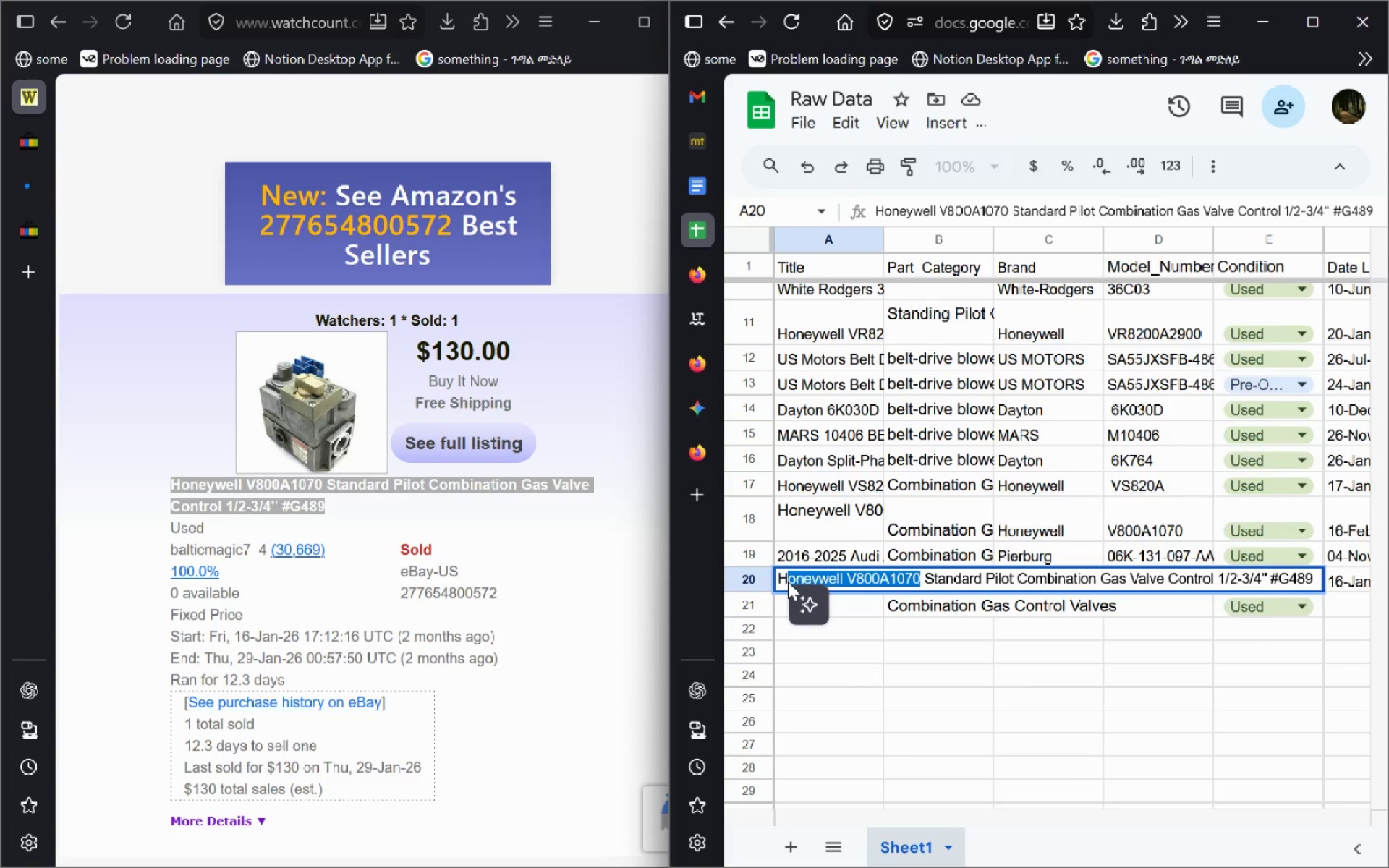 
key(Shift+ShiftLeft)
 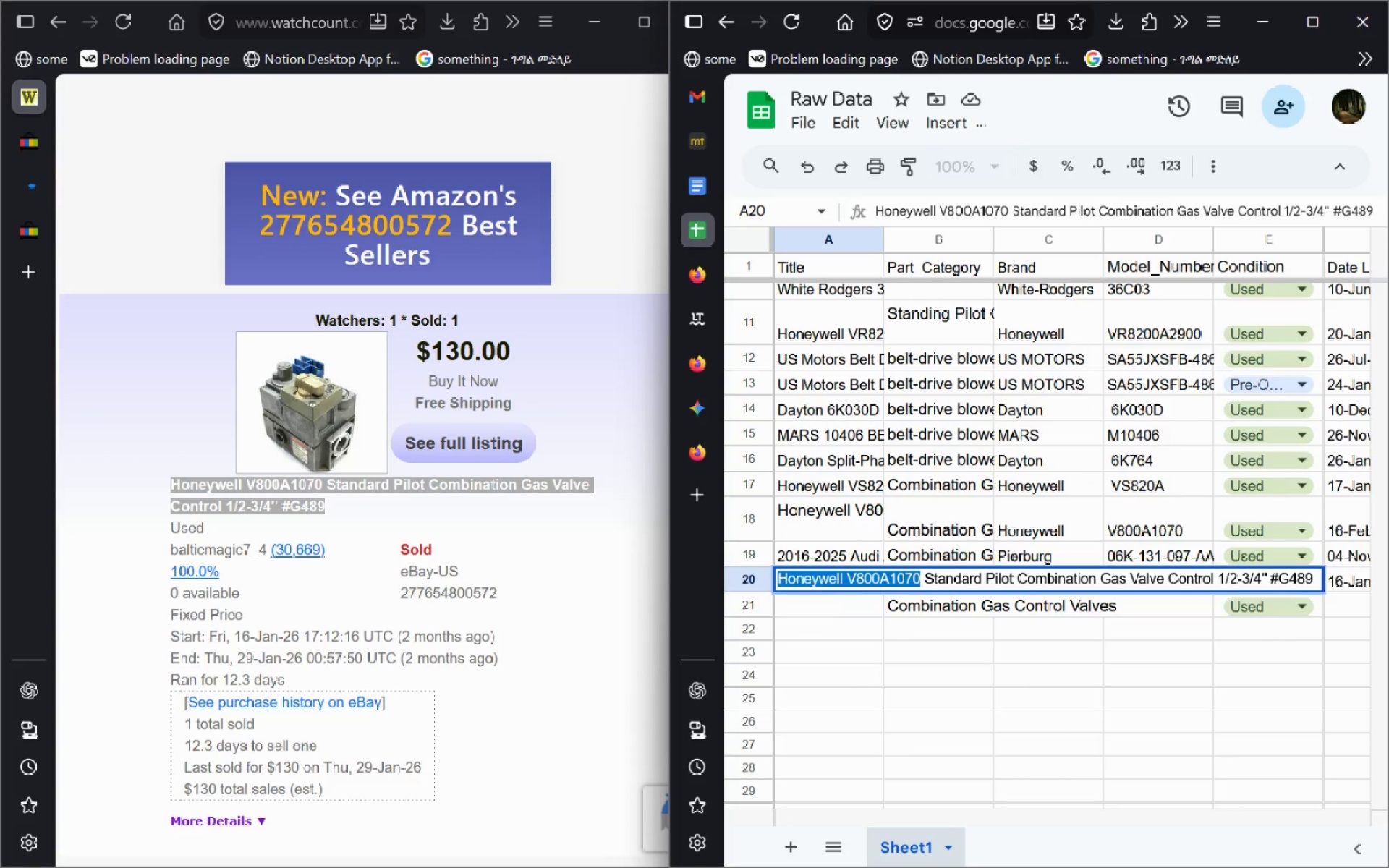 
key(Shift+ArrowLeft)
 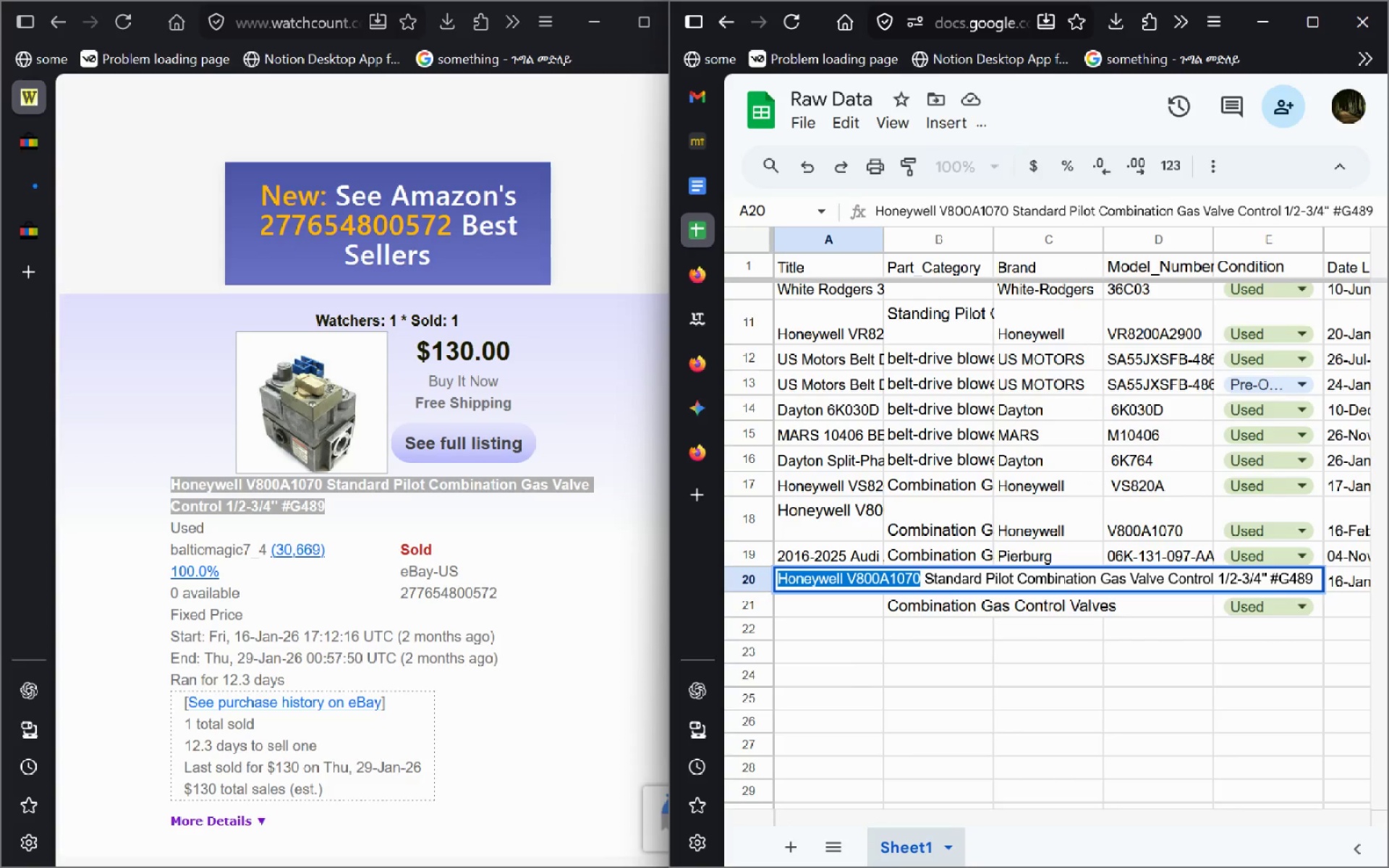 
key(Control+C)
 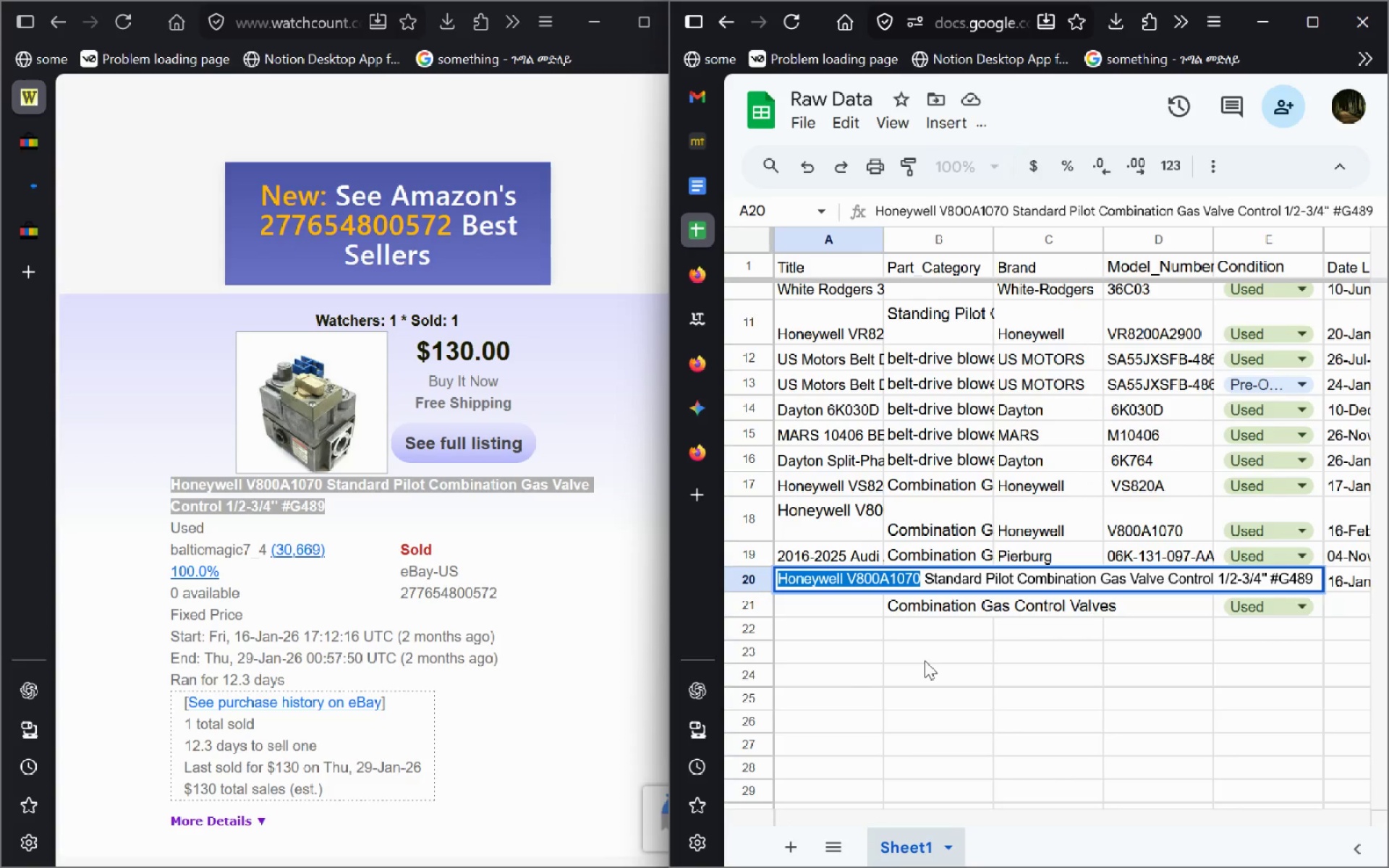 
left_click([925, 660])
 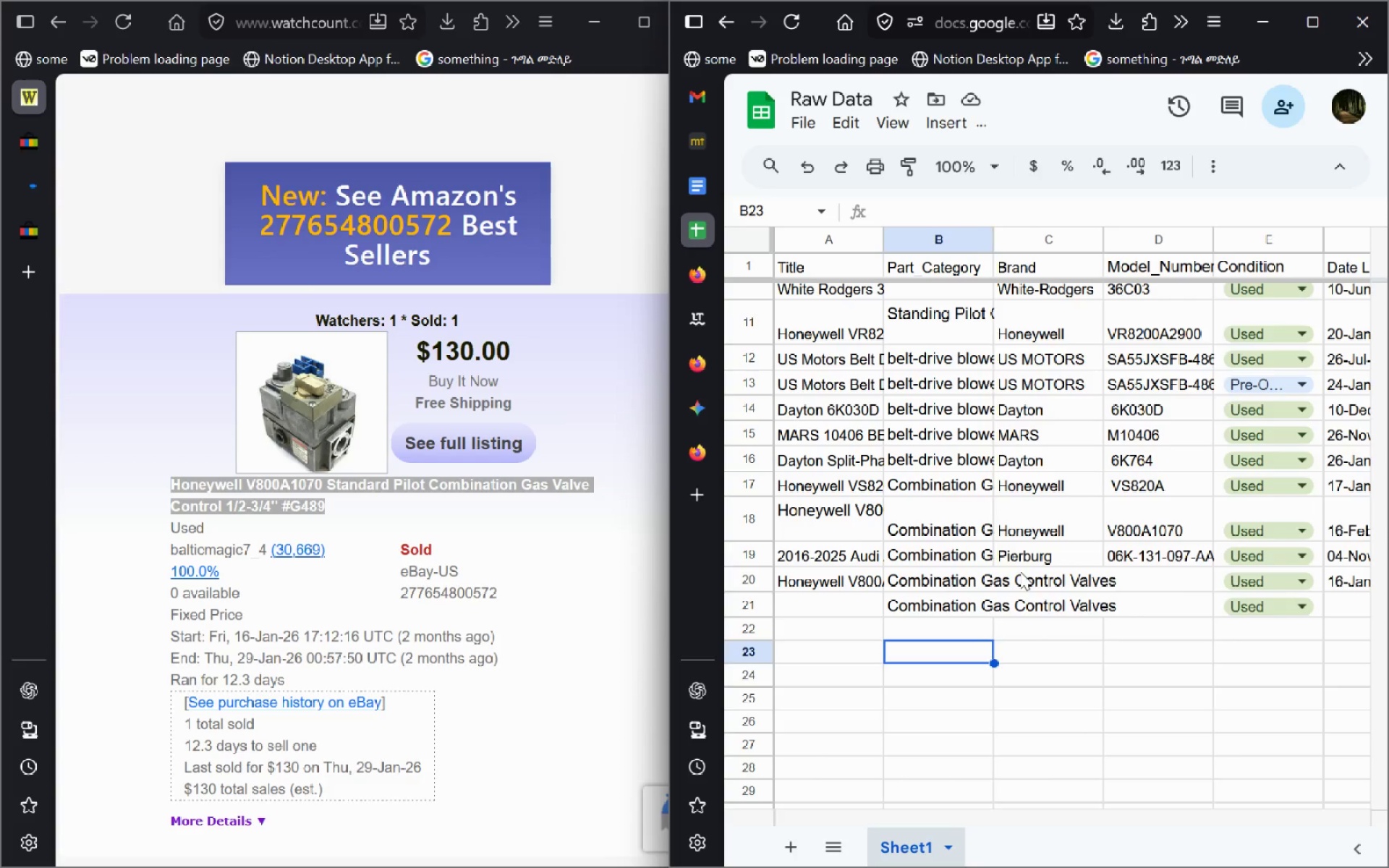 
double_click([1020, 571])
 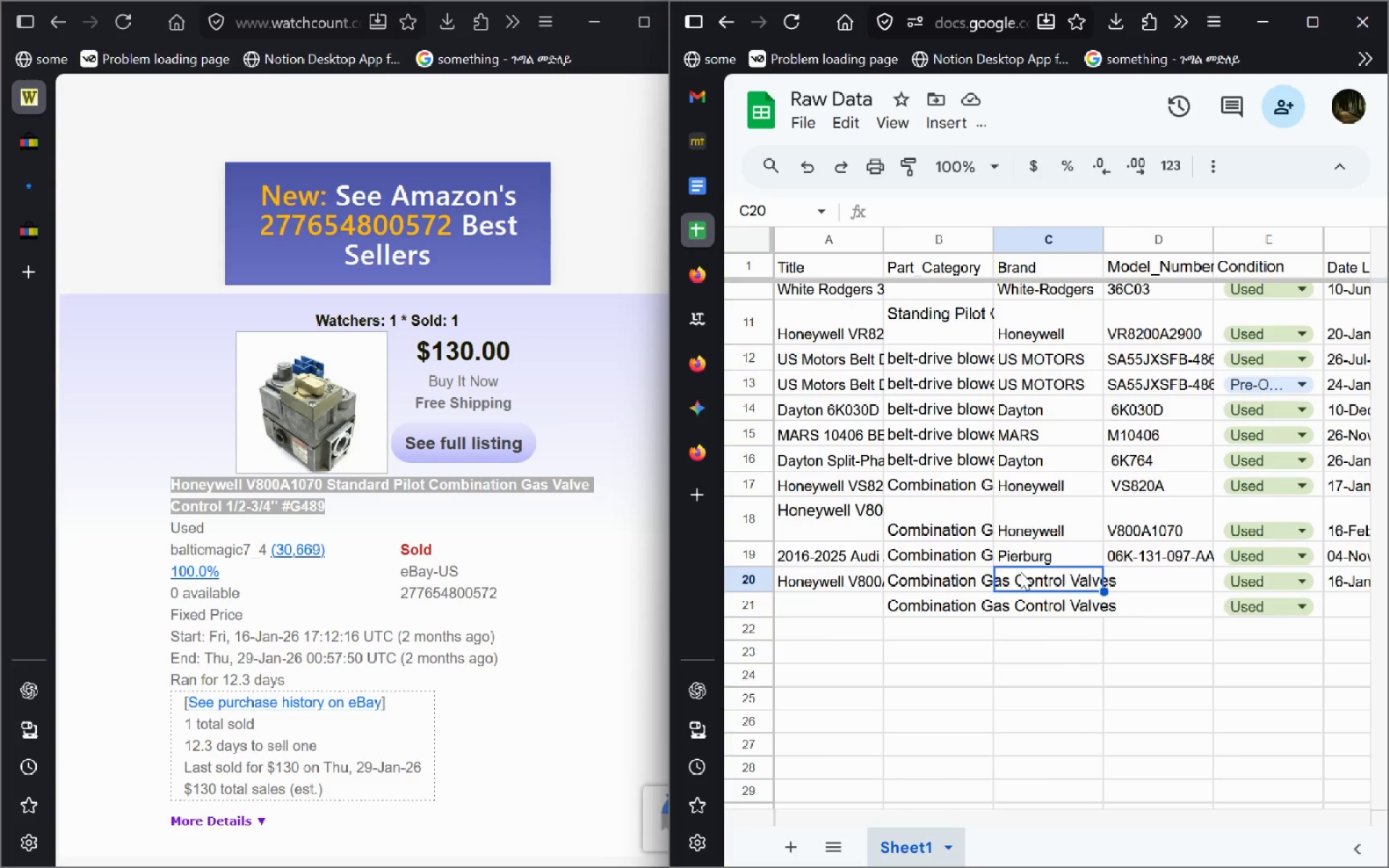 
key(Control+V)
 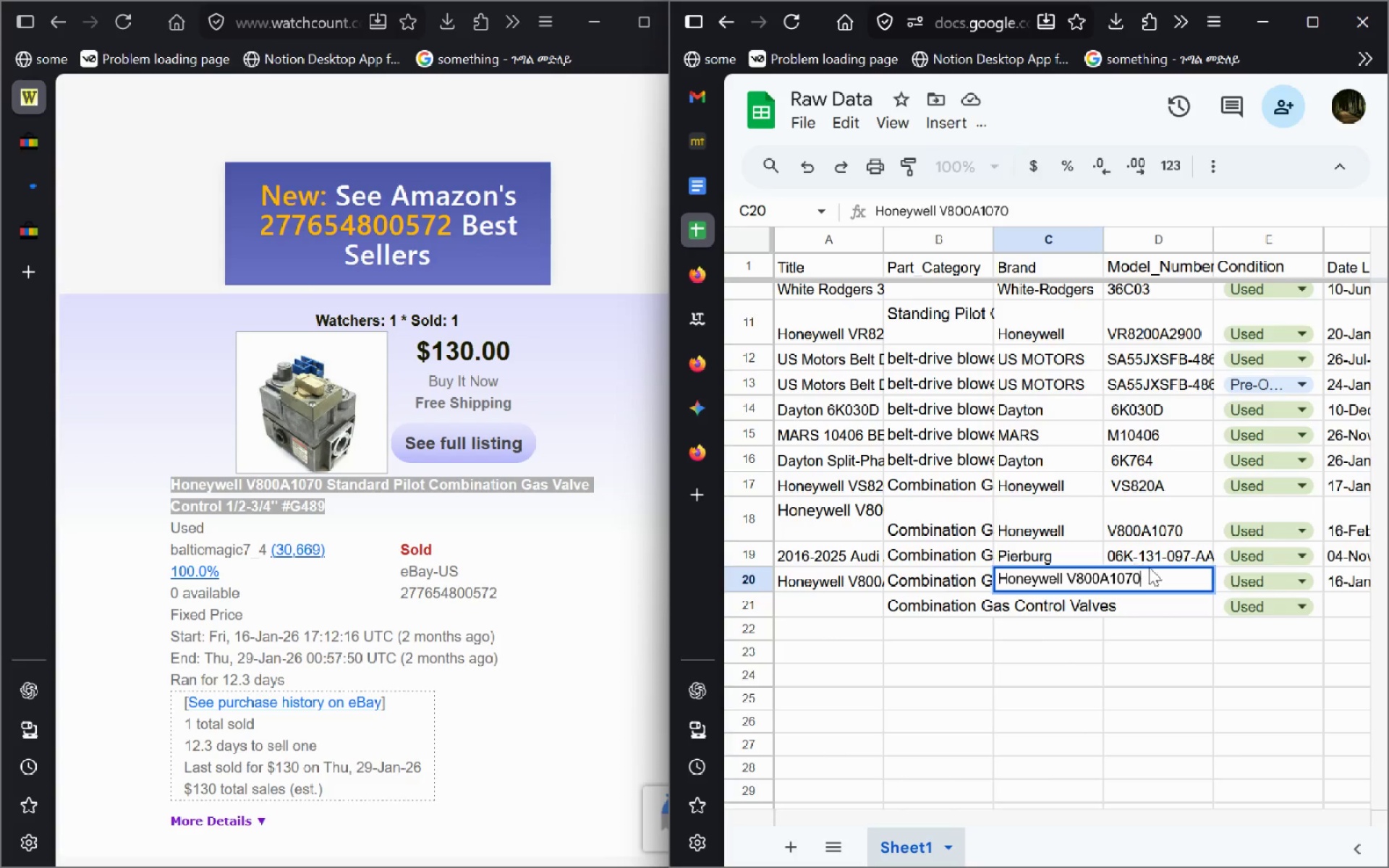 
left_click_drag(start_coordinate=[1154, 572], to_coordinate=[1068, 574])
 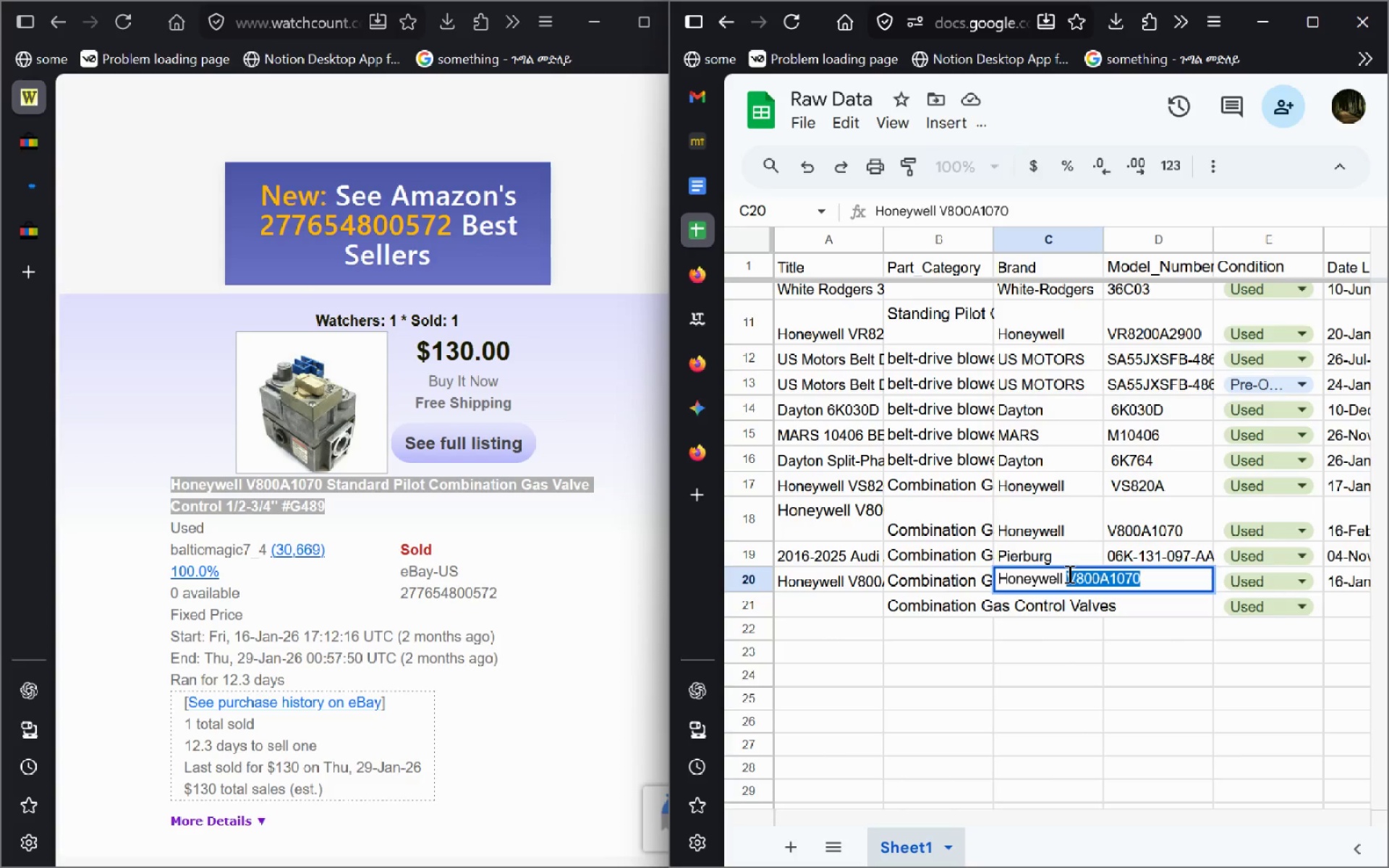 
key(Control+X)
 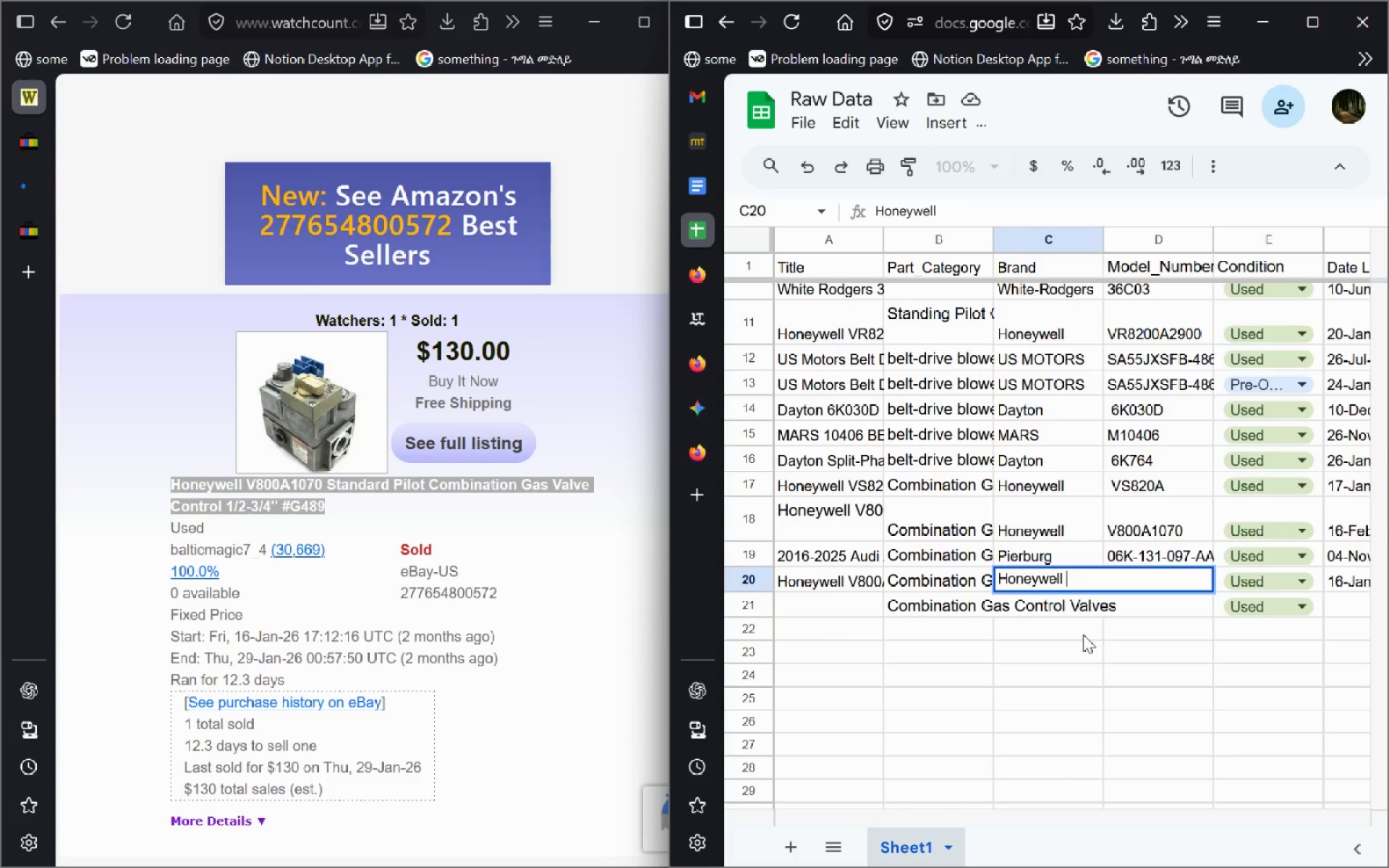 
left_click([1083, 634])
 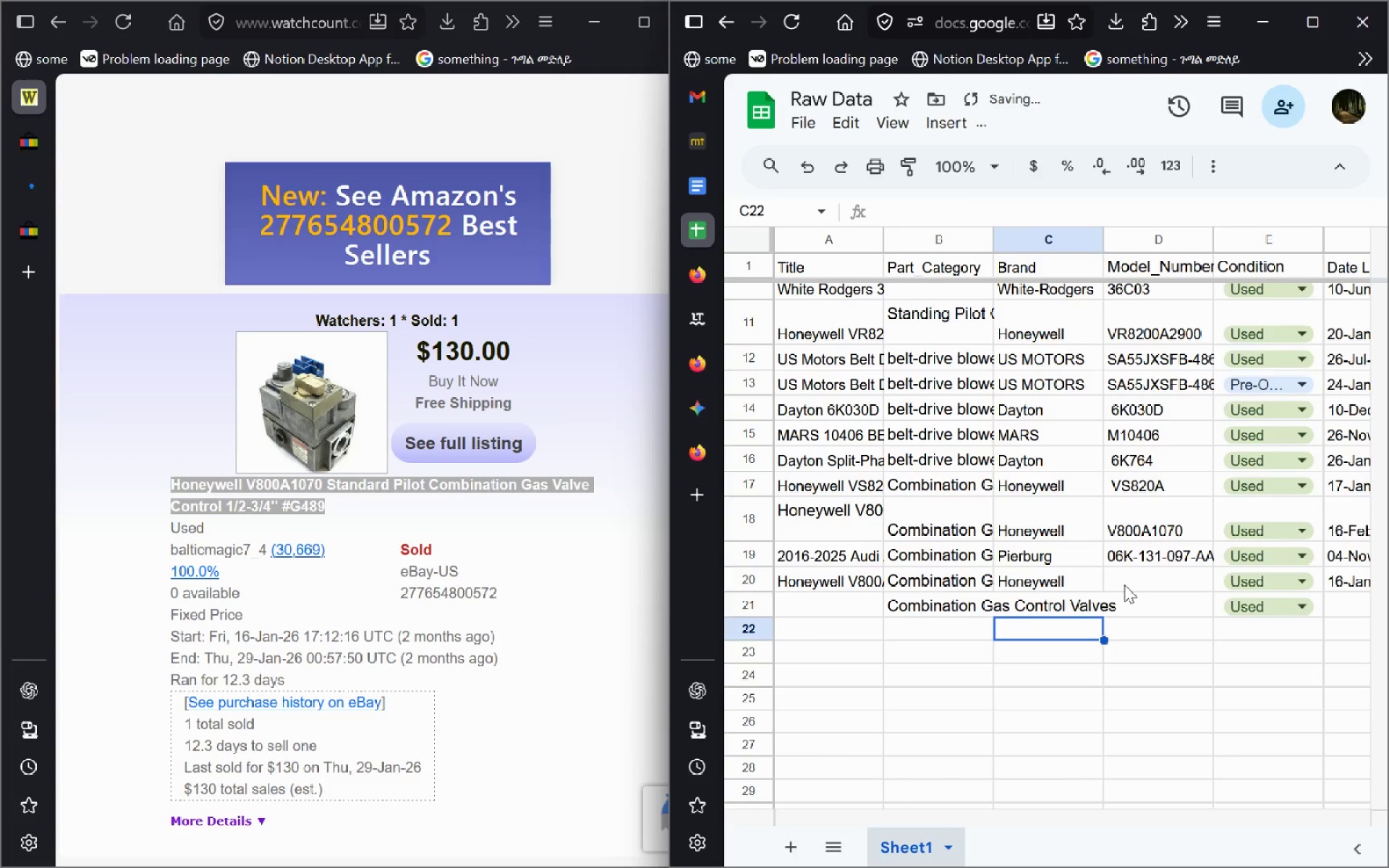 
left_click([1124, 584])
 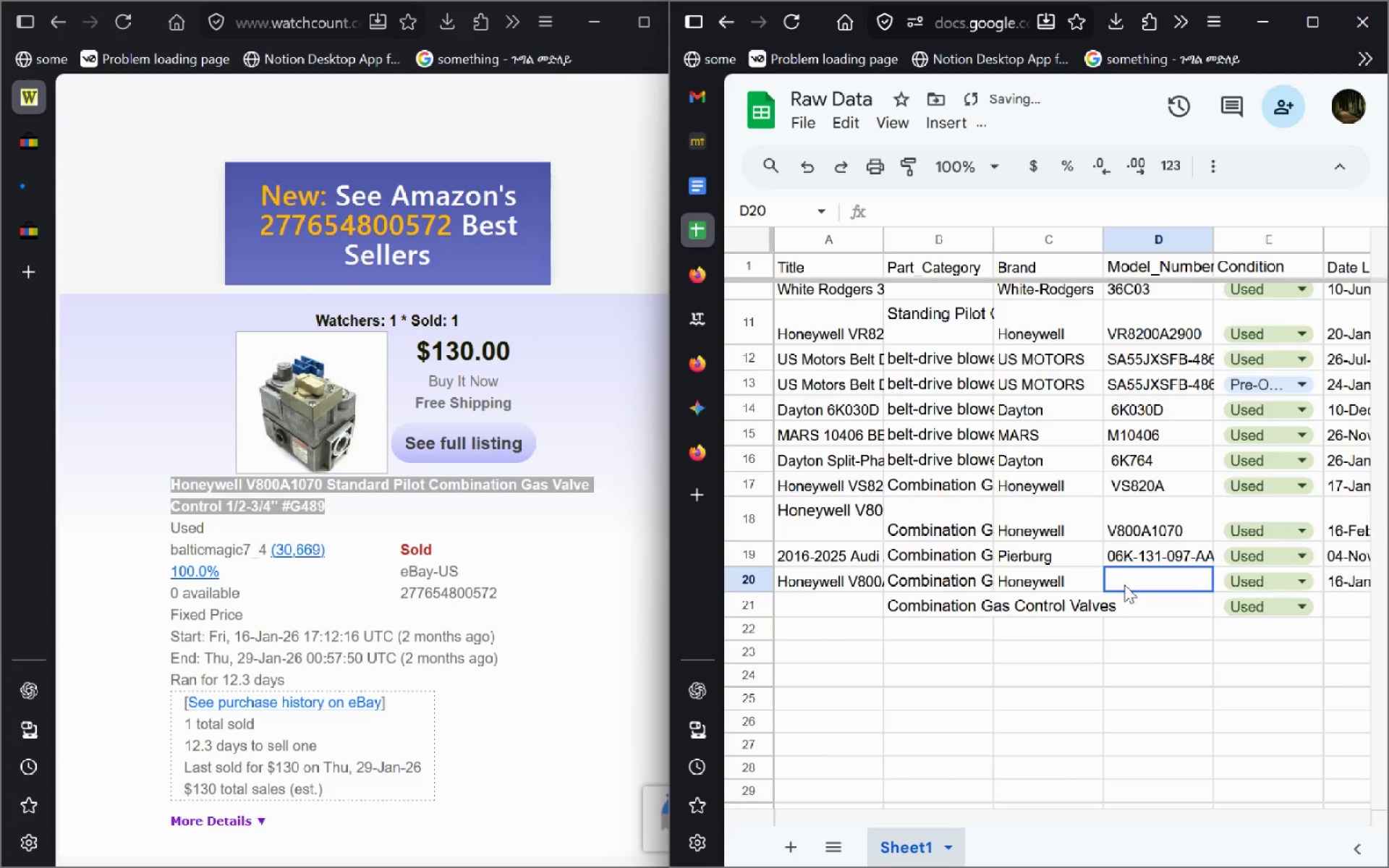 
key(Control+V)
 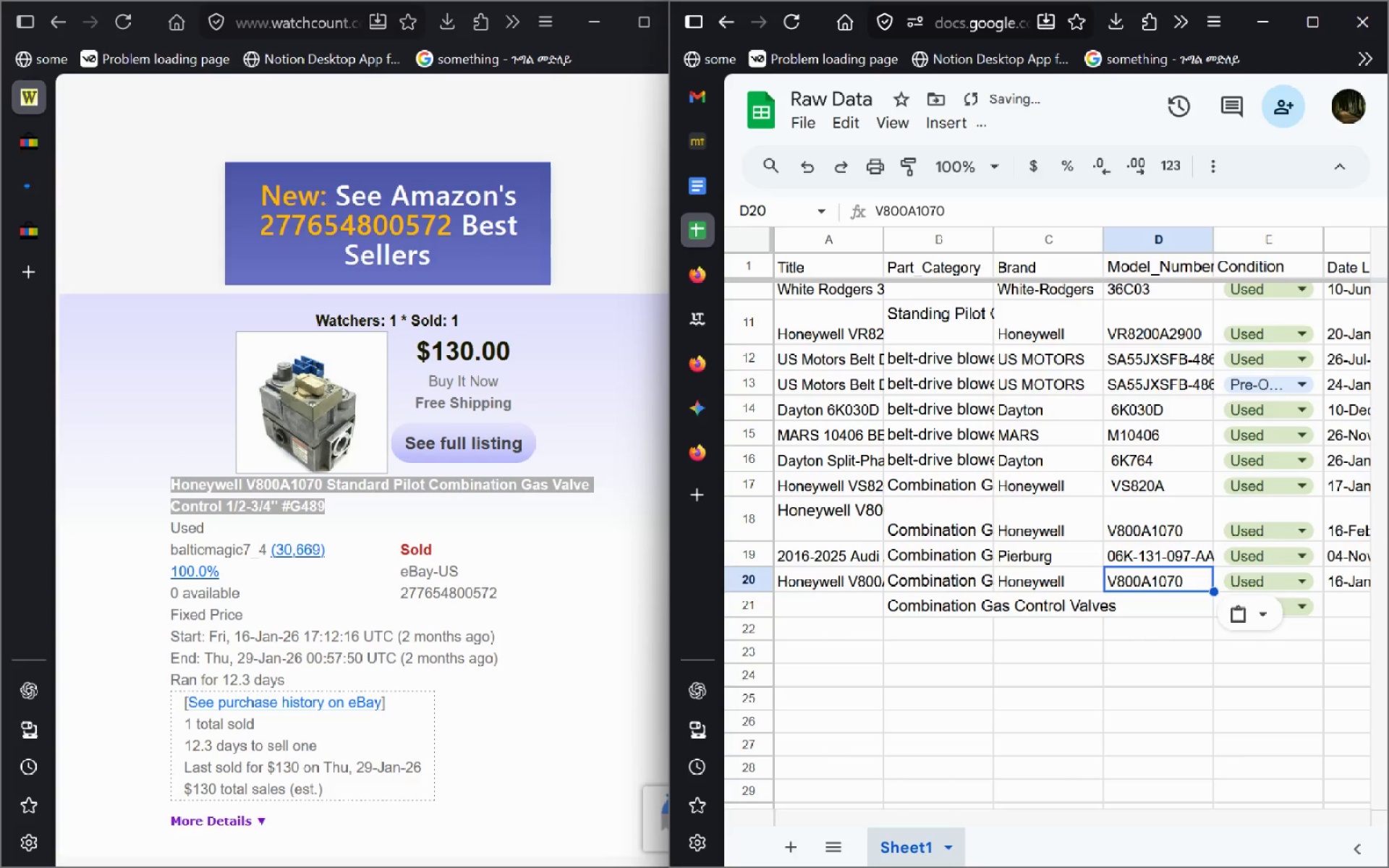 
key(Enter)
 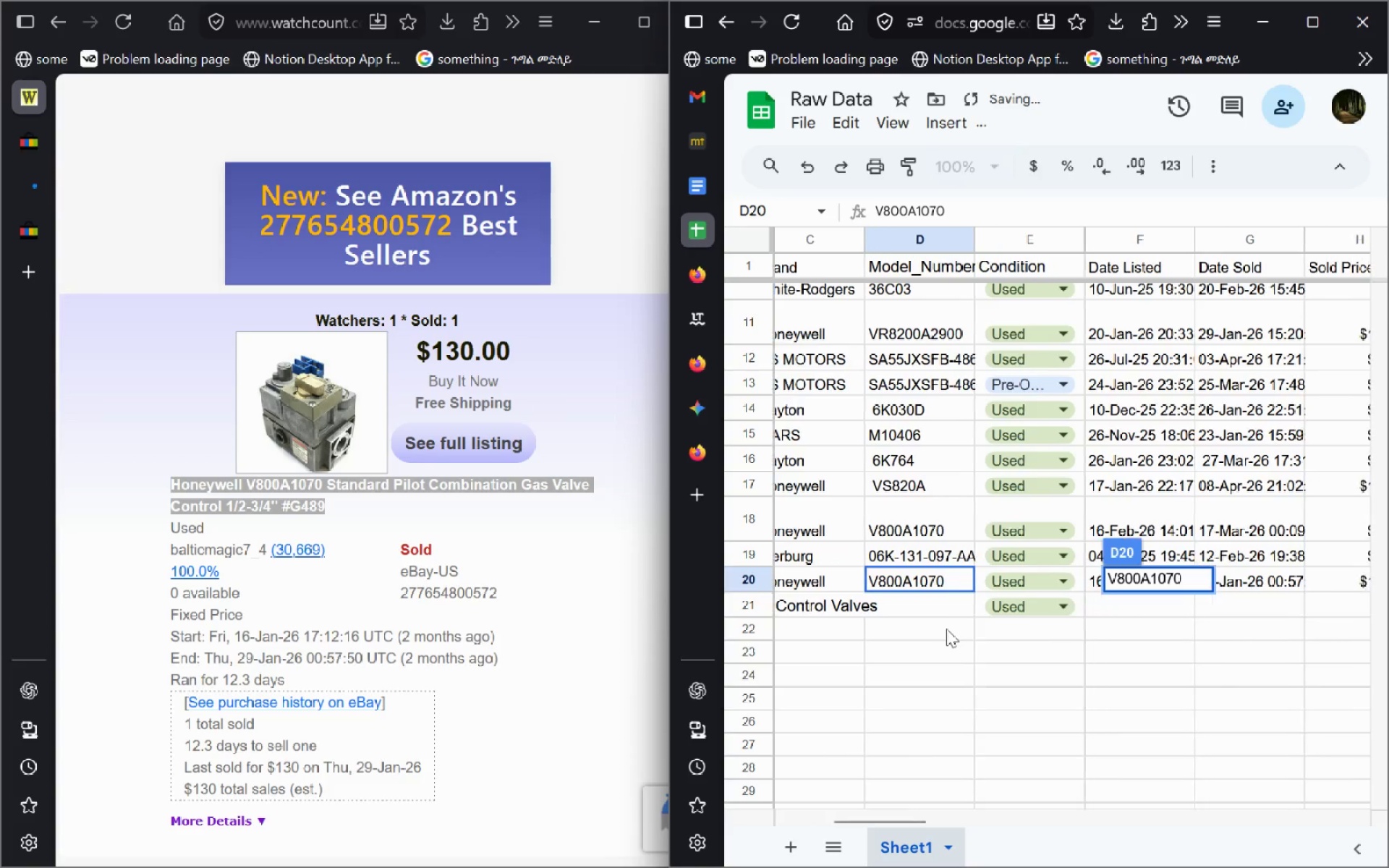 
left_click([946, 629])
 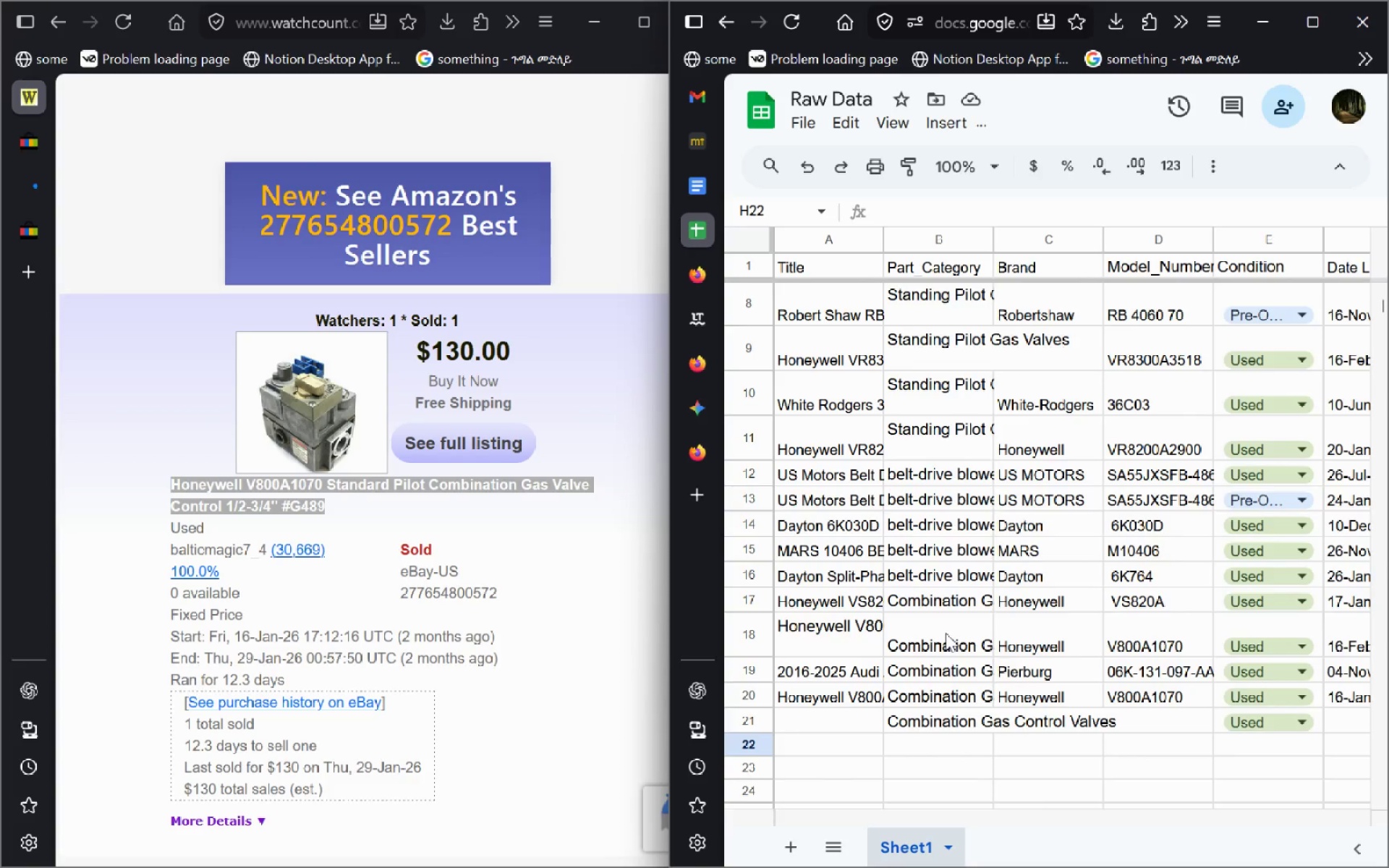 
wait(30.55)
 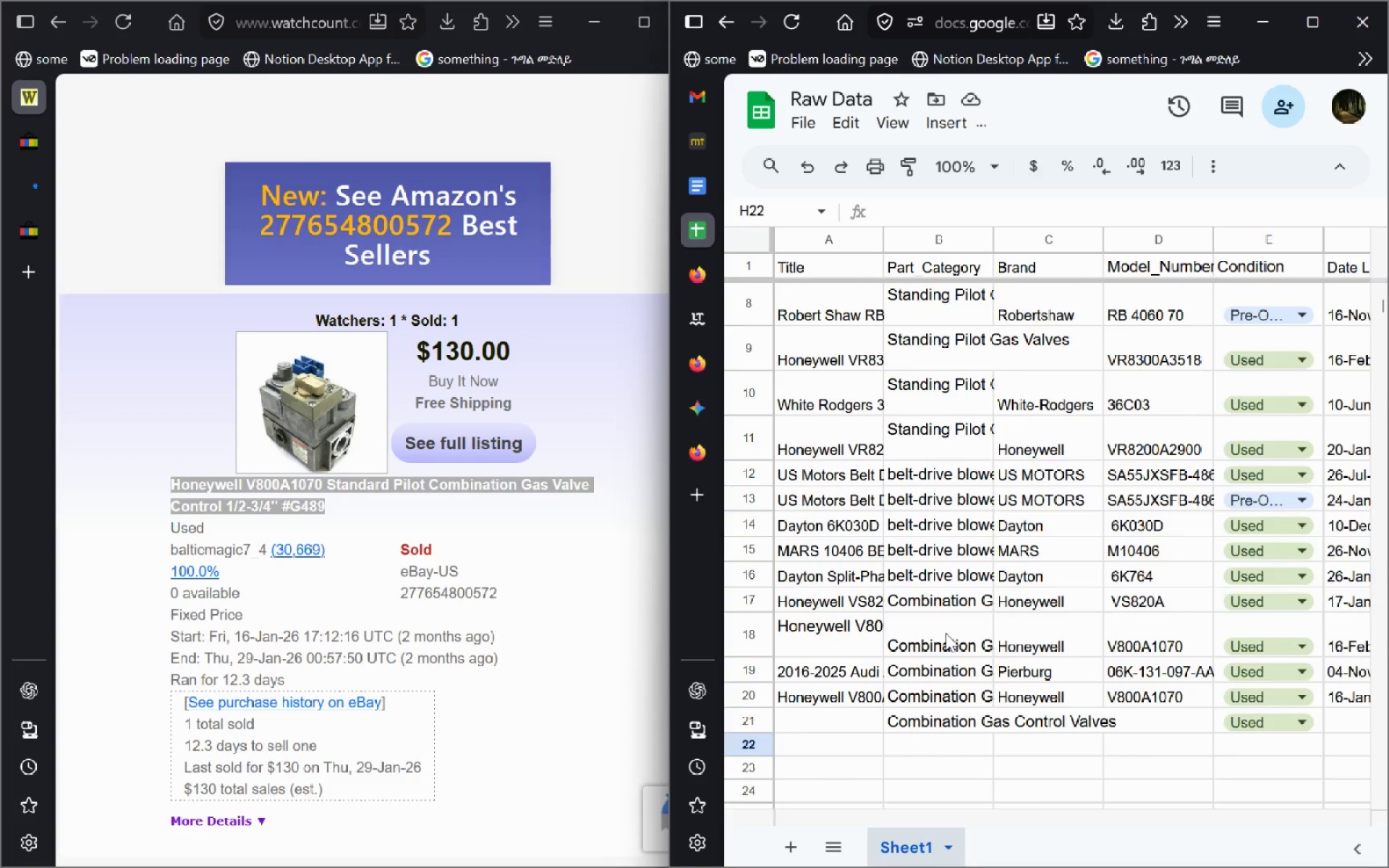 
left_click([30, 226])
 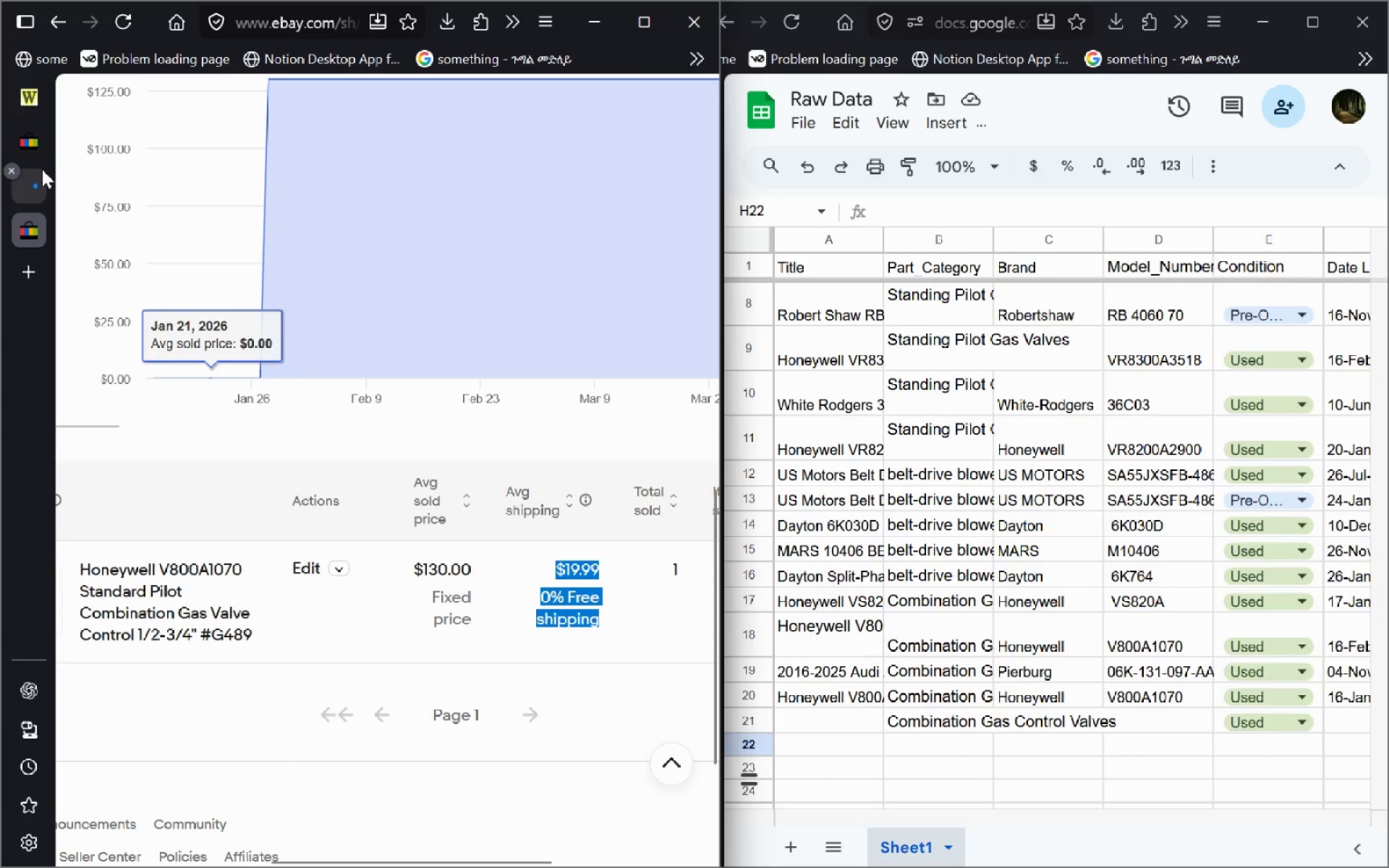 
left_click([42, 170])
 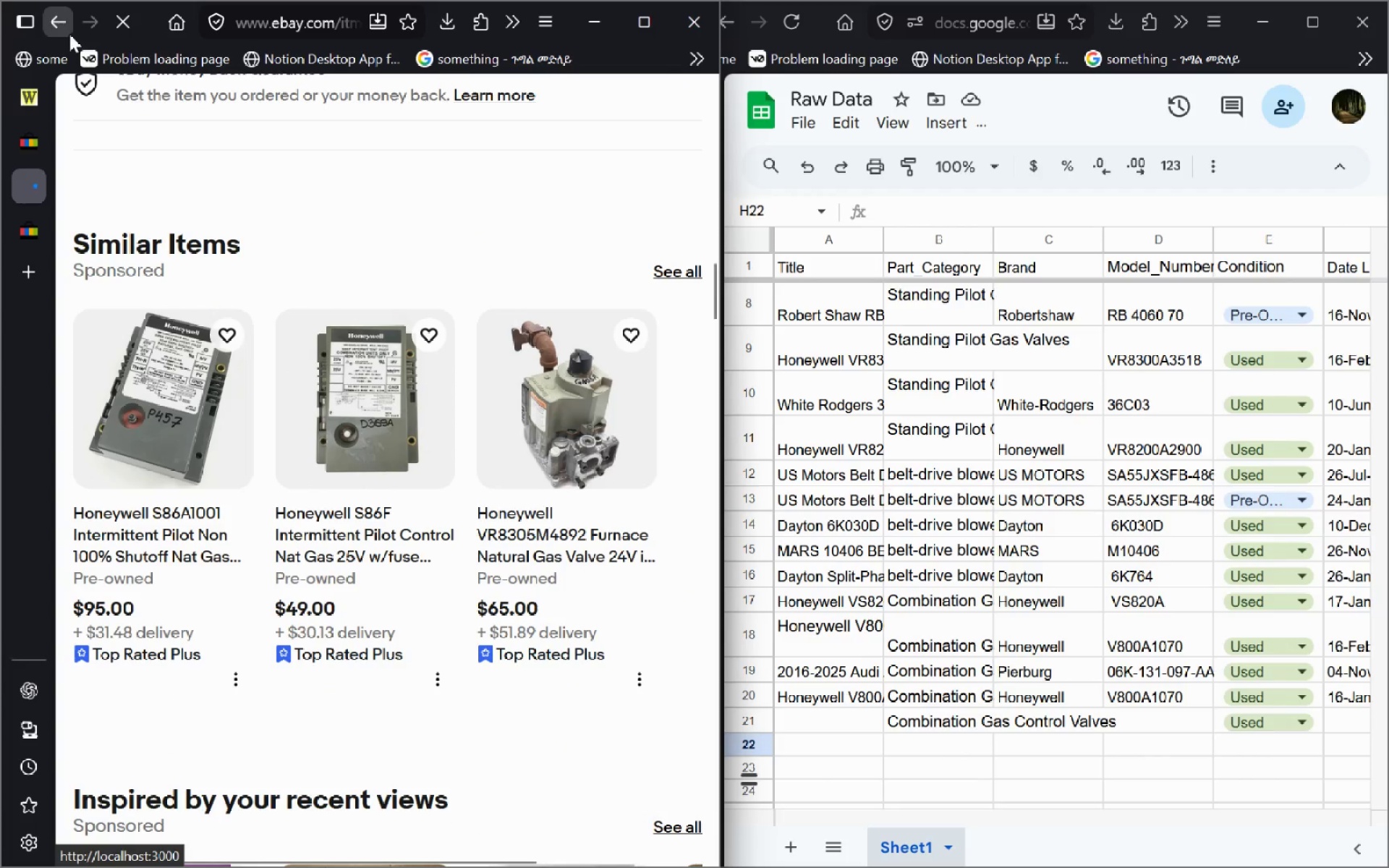 
left_click([64, 21])
 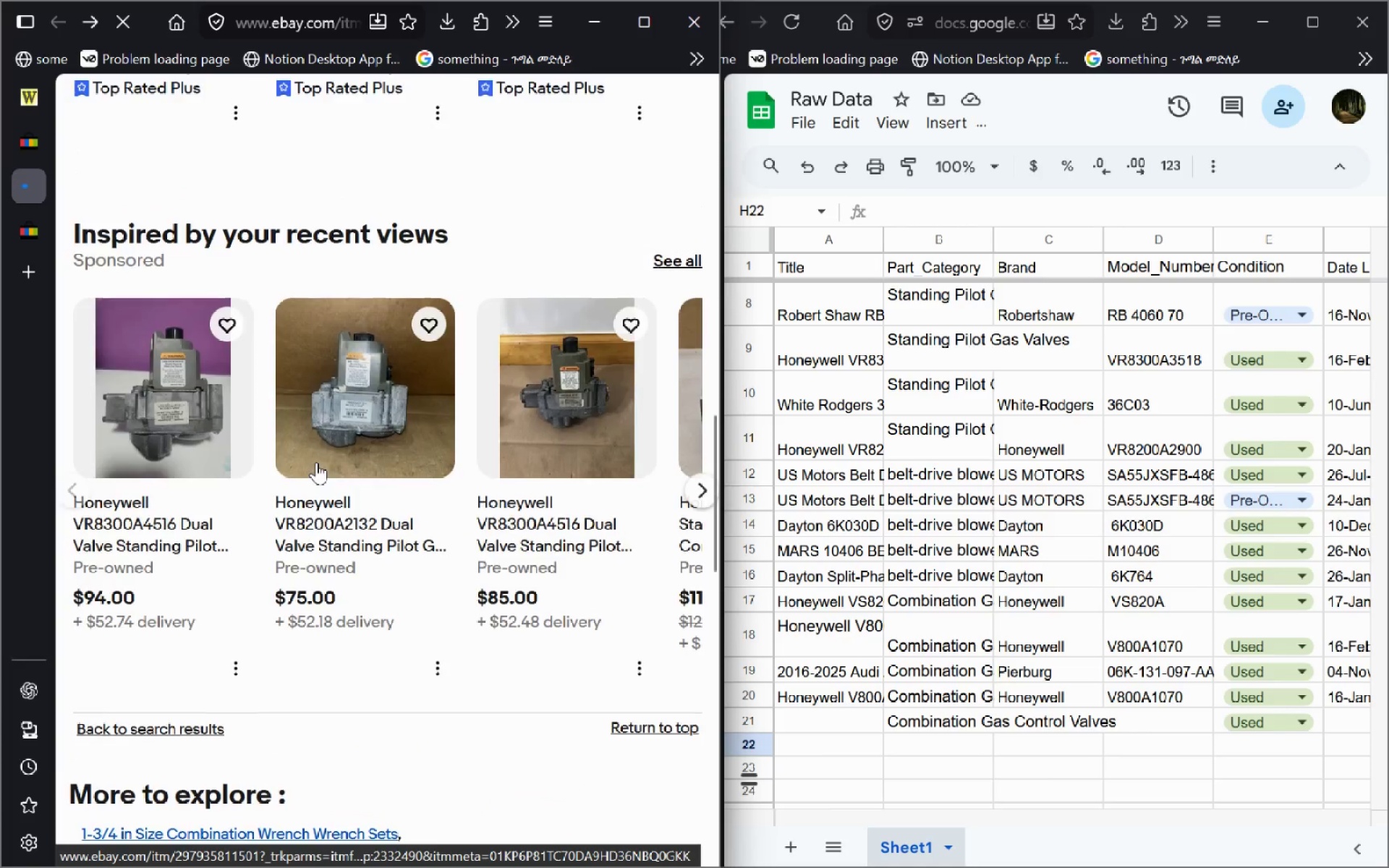 
left_click([38, 143])
 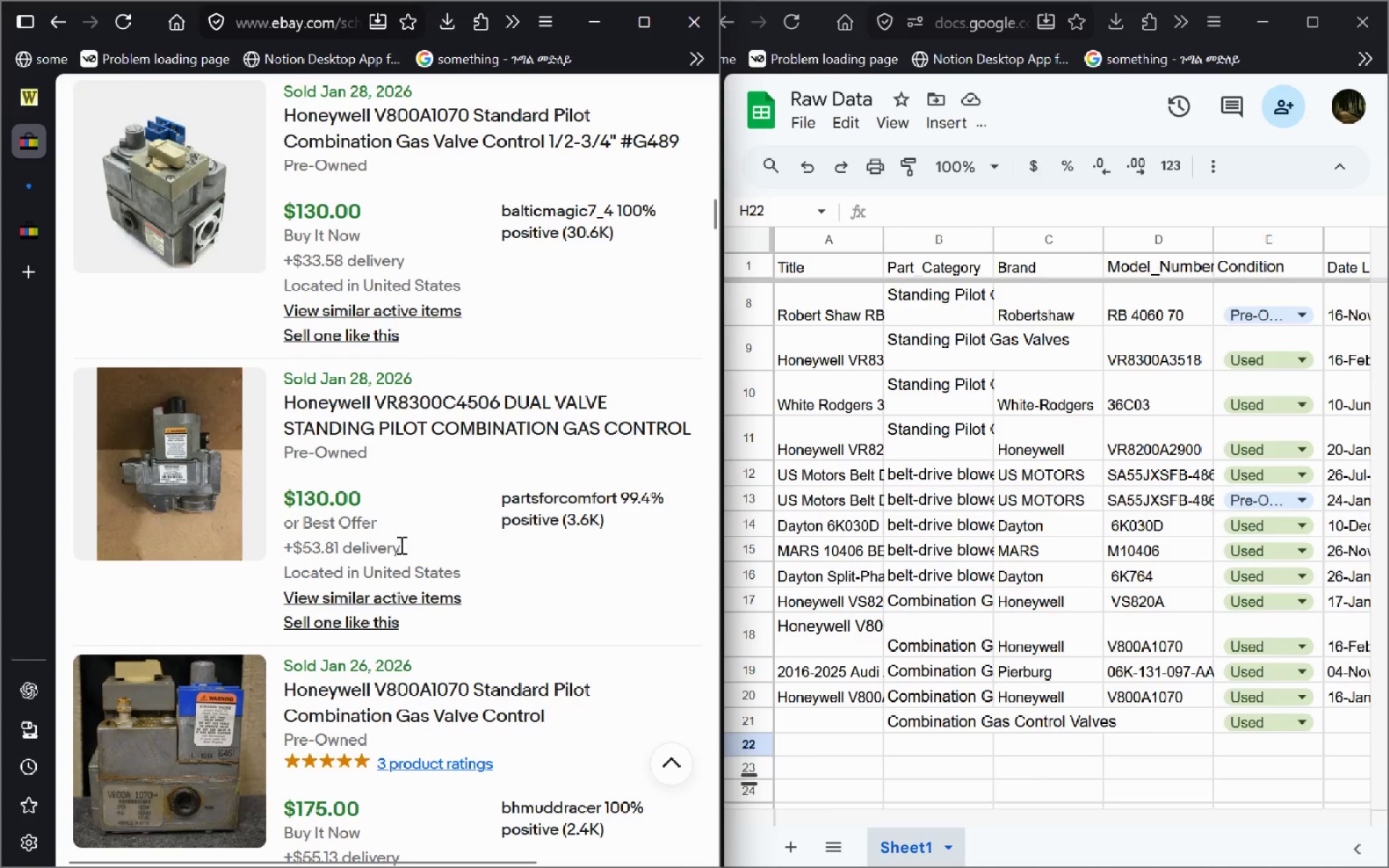 
left_click([364, 398])
 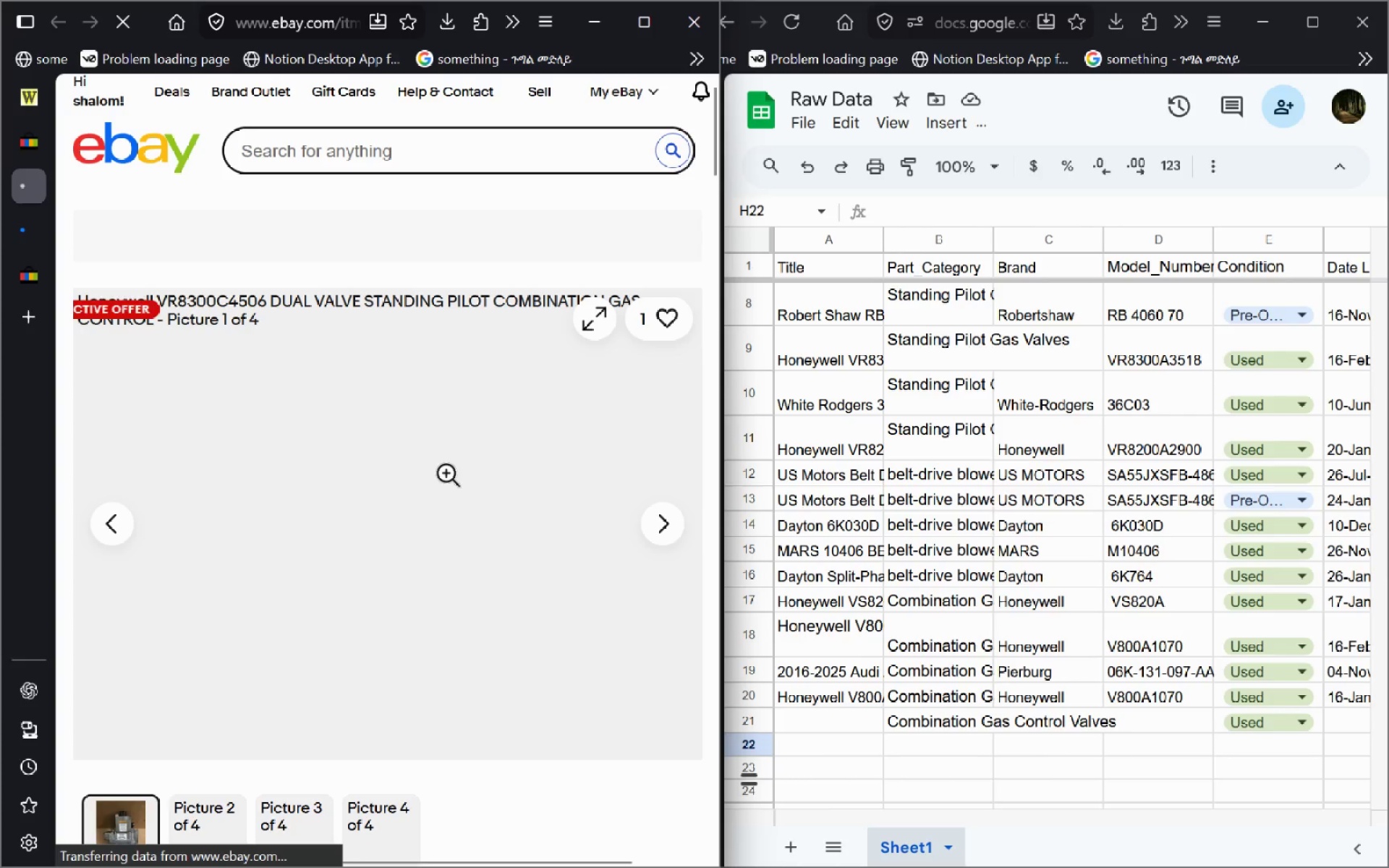 
mouse_move([432, 597])
 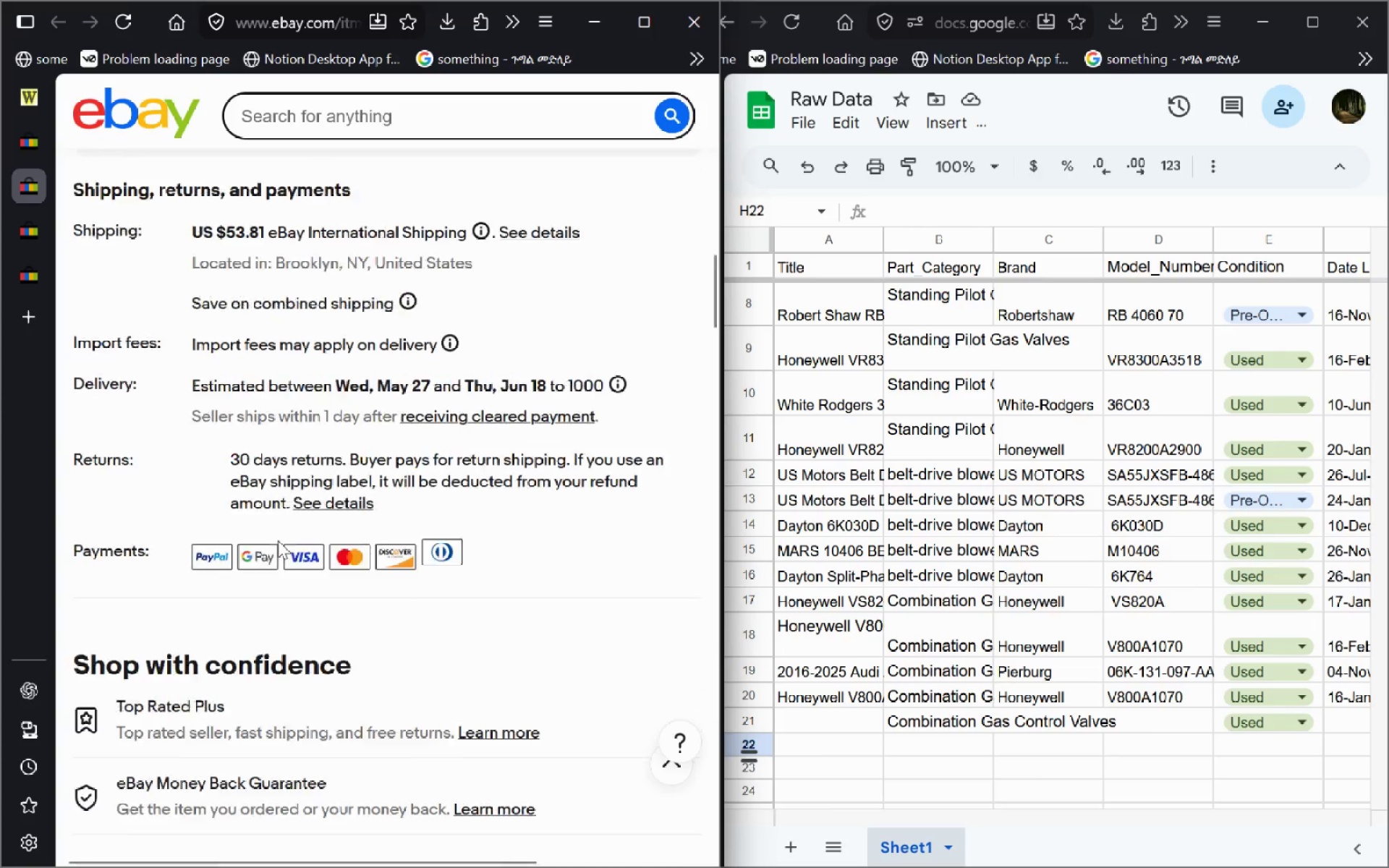 
wait(10.96)
 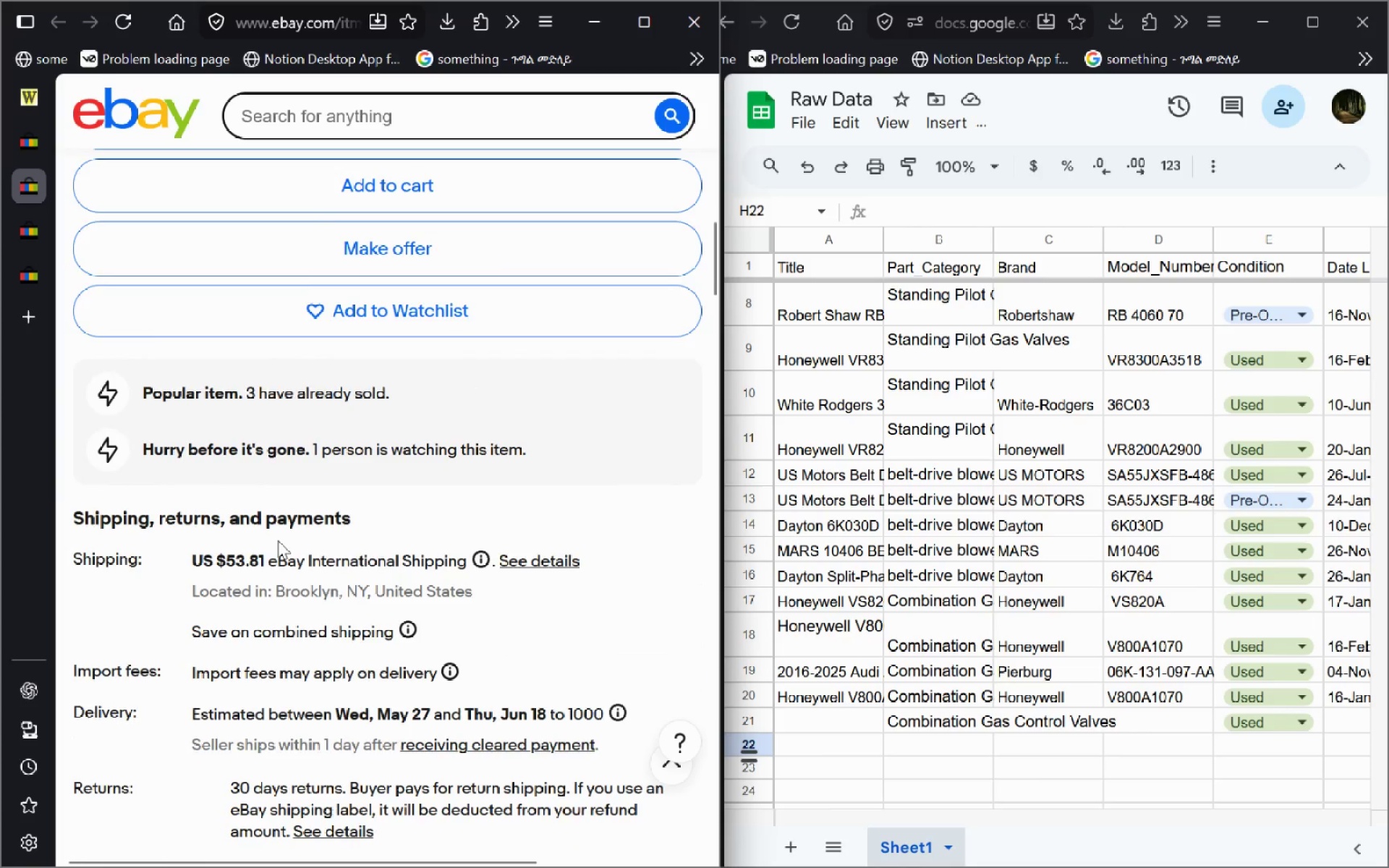 
key(Control+Q)
 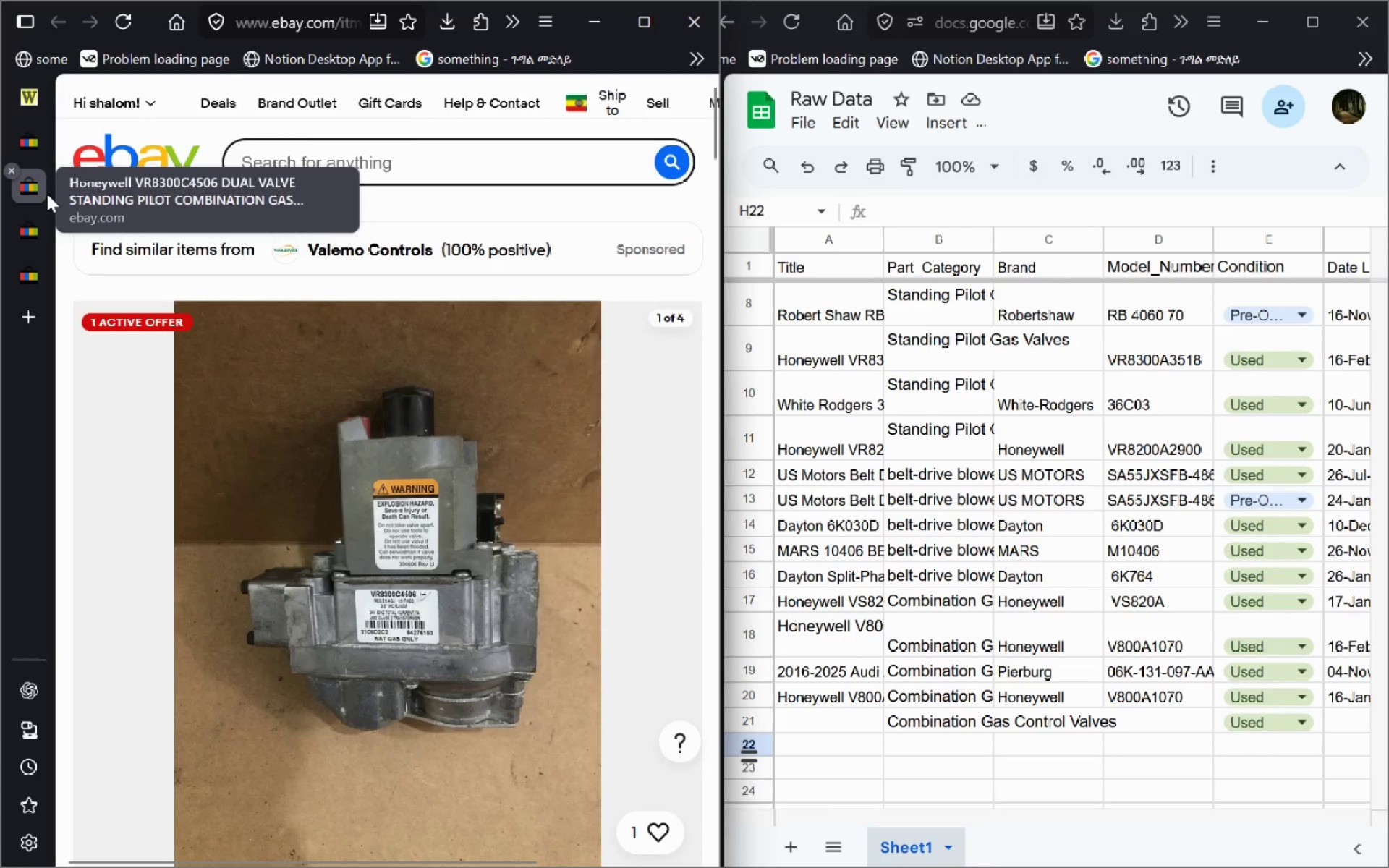 
key(Control+W)
 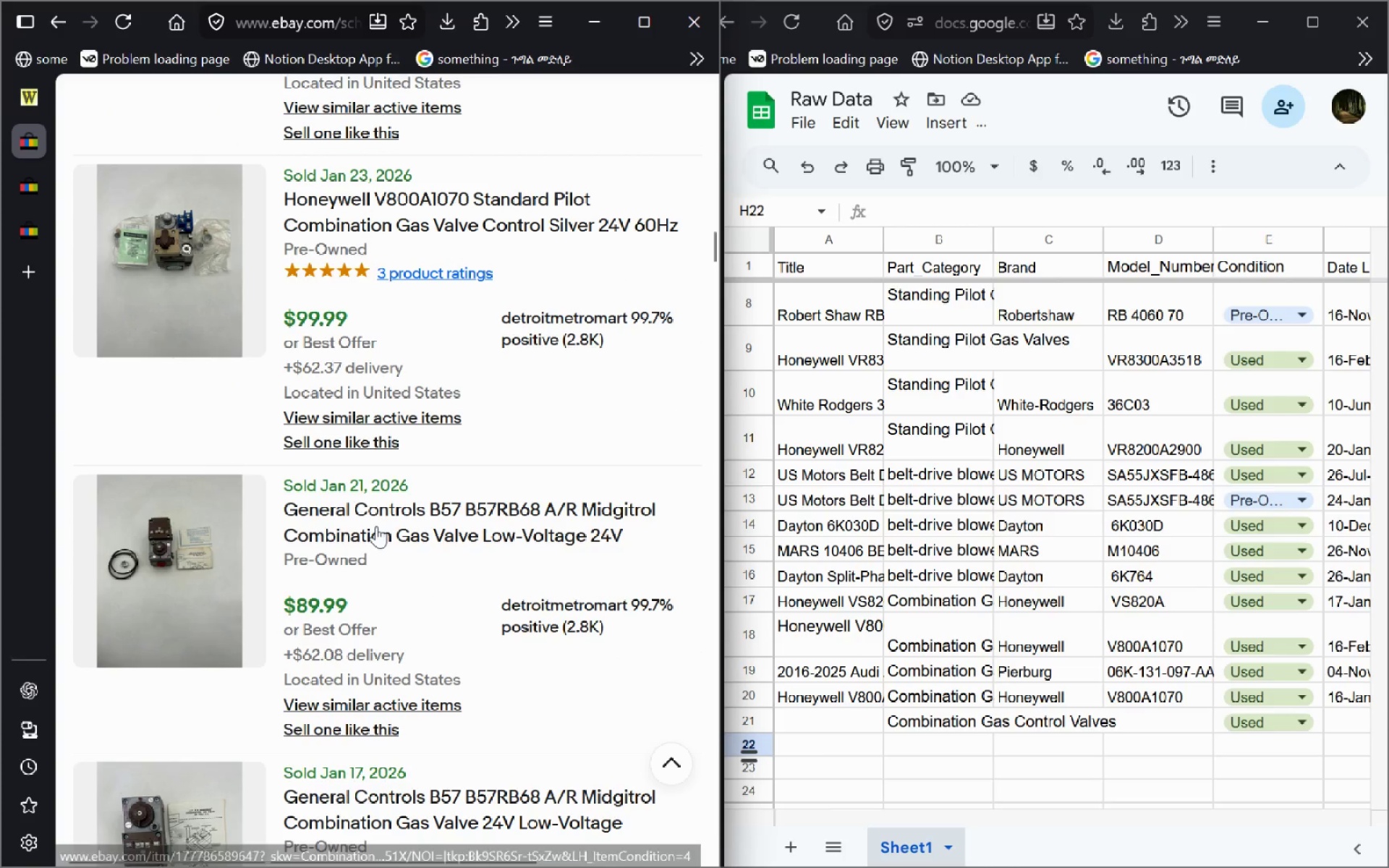 
wait(6.06)
 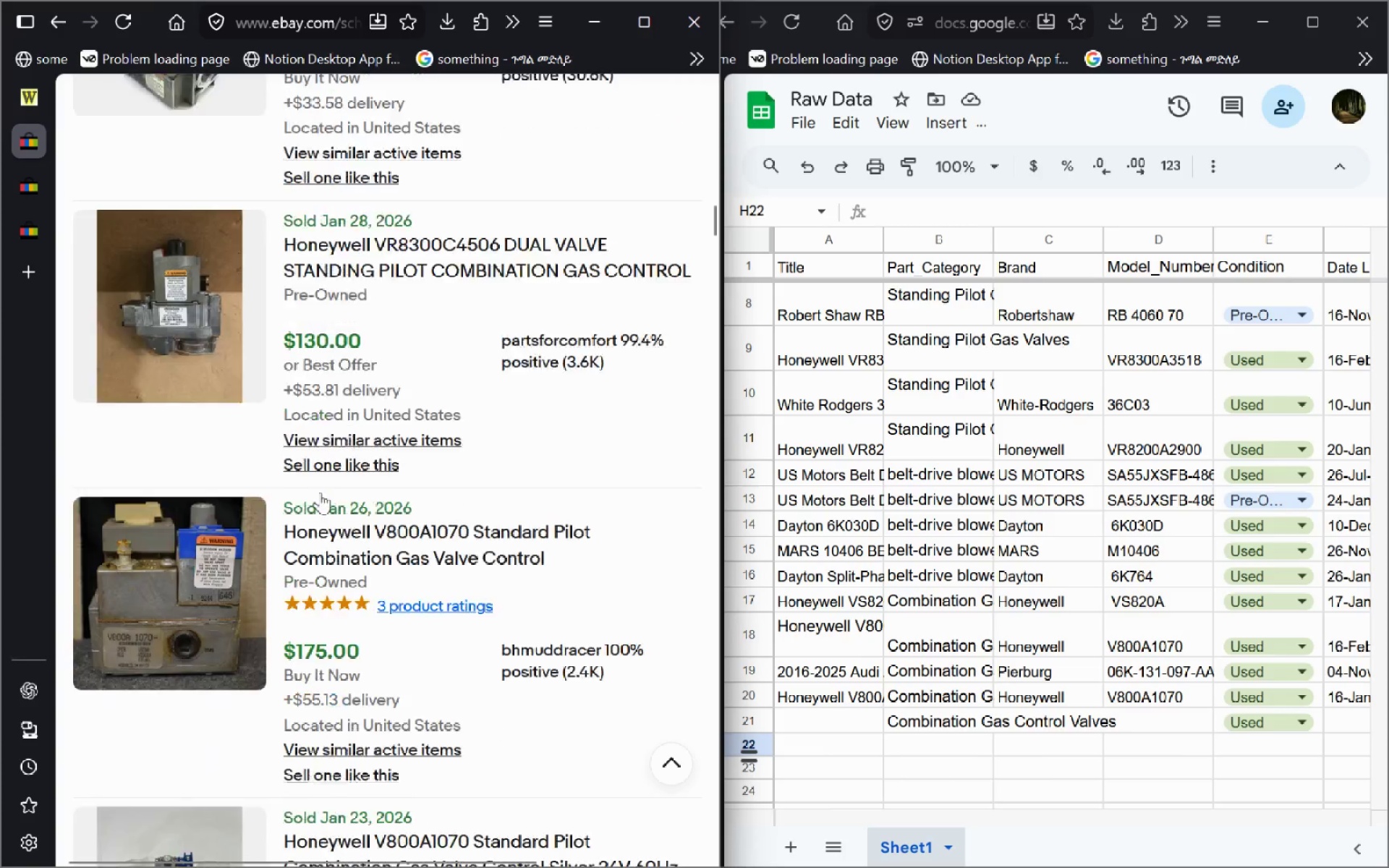 
left_click([376, 526])
 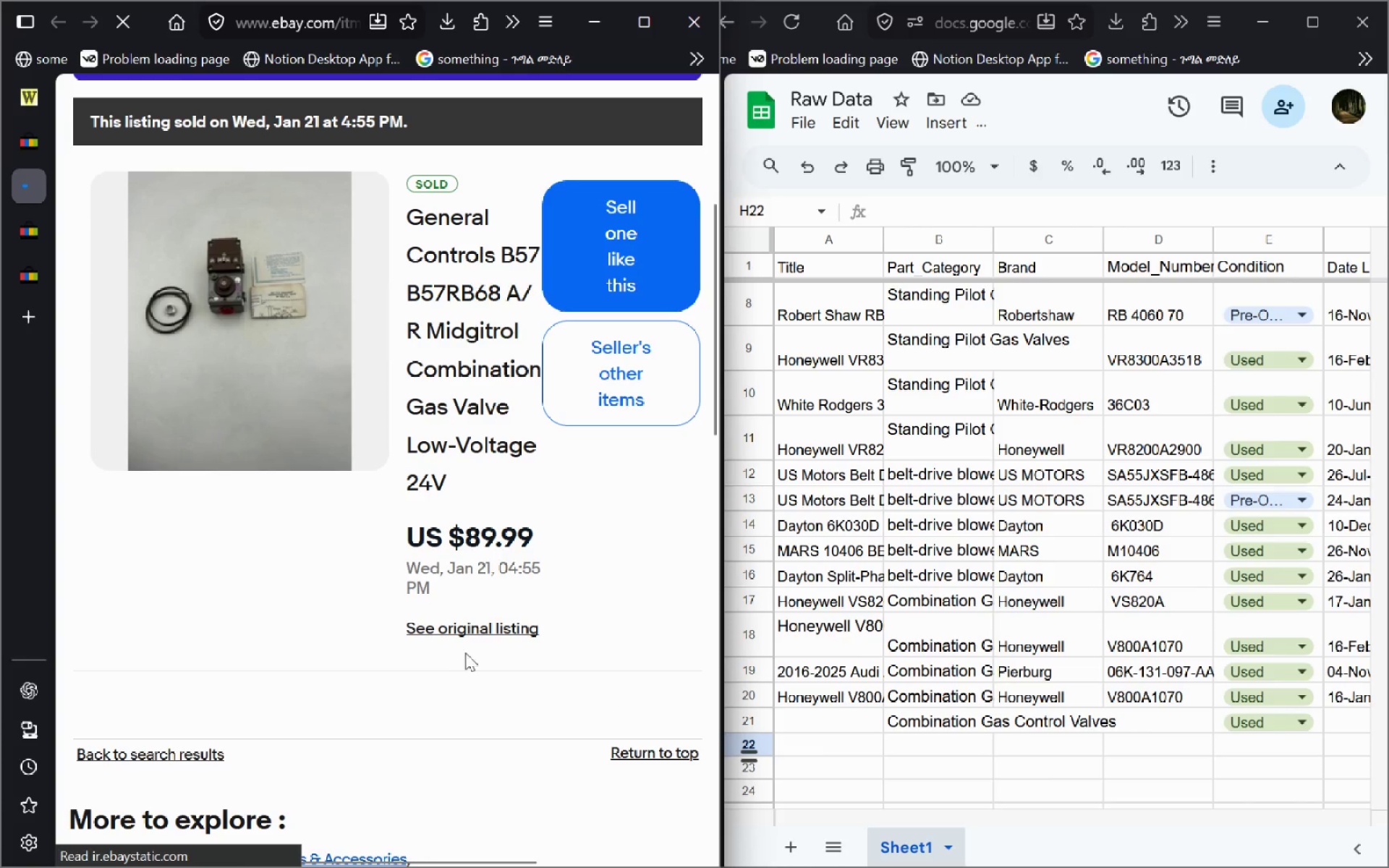 
left_click([468, 634])
 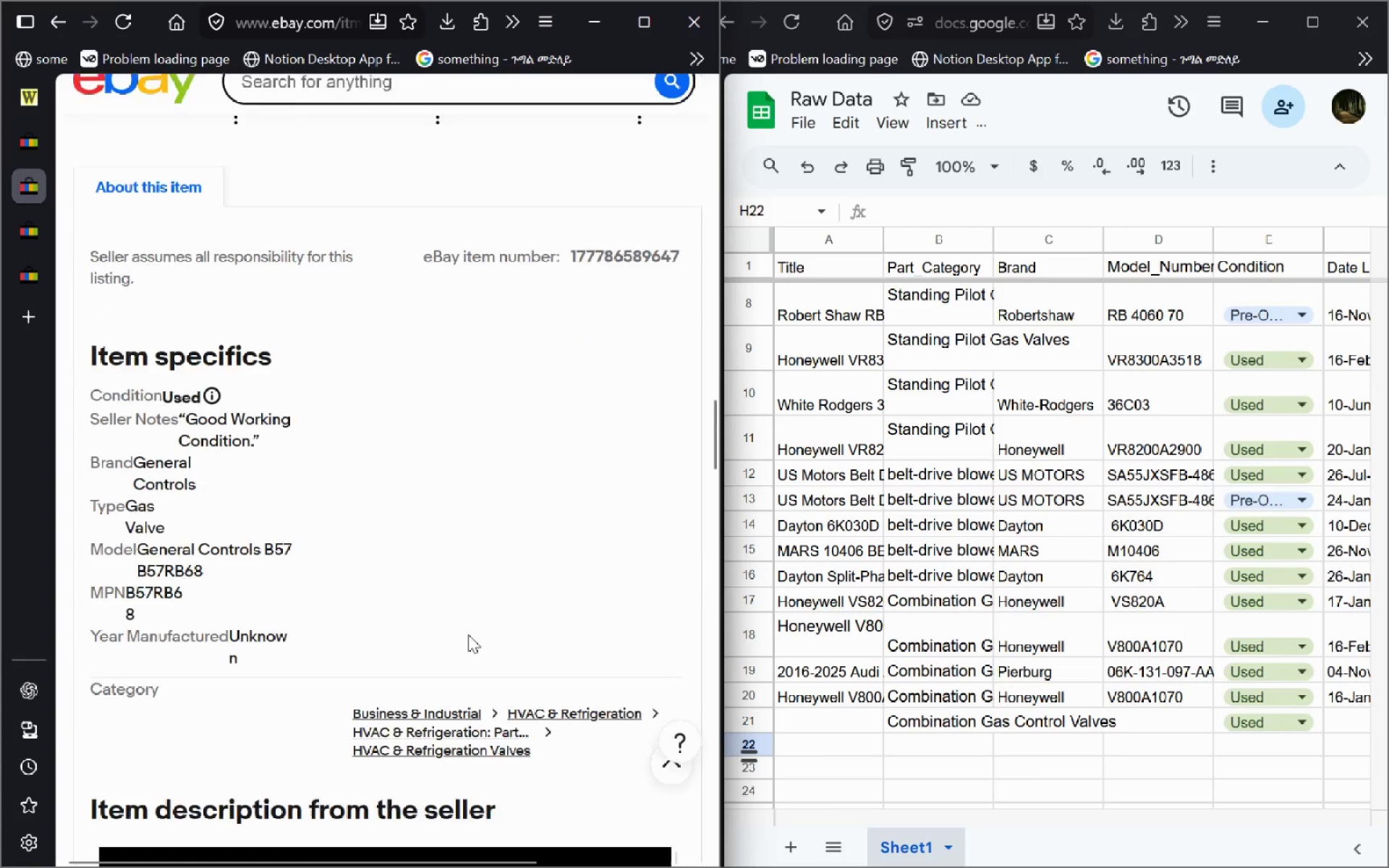 
left_click_drag(start_coordinate=[574, 266], to_coordinate=[688, 244])
 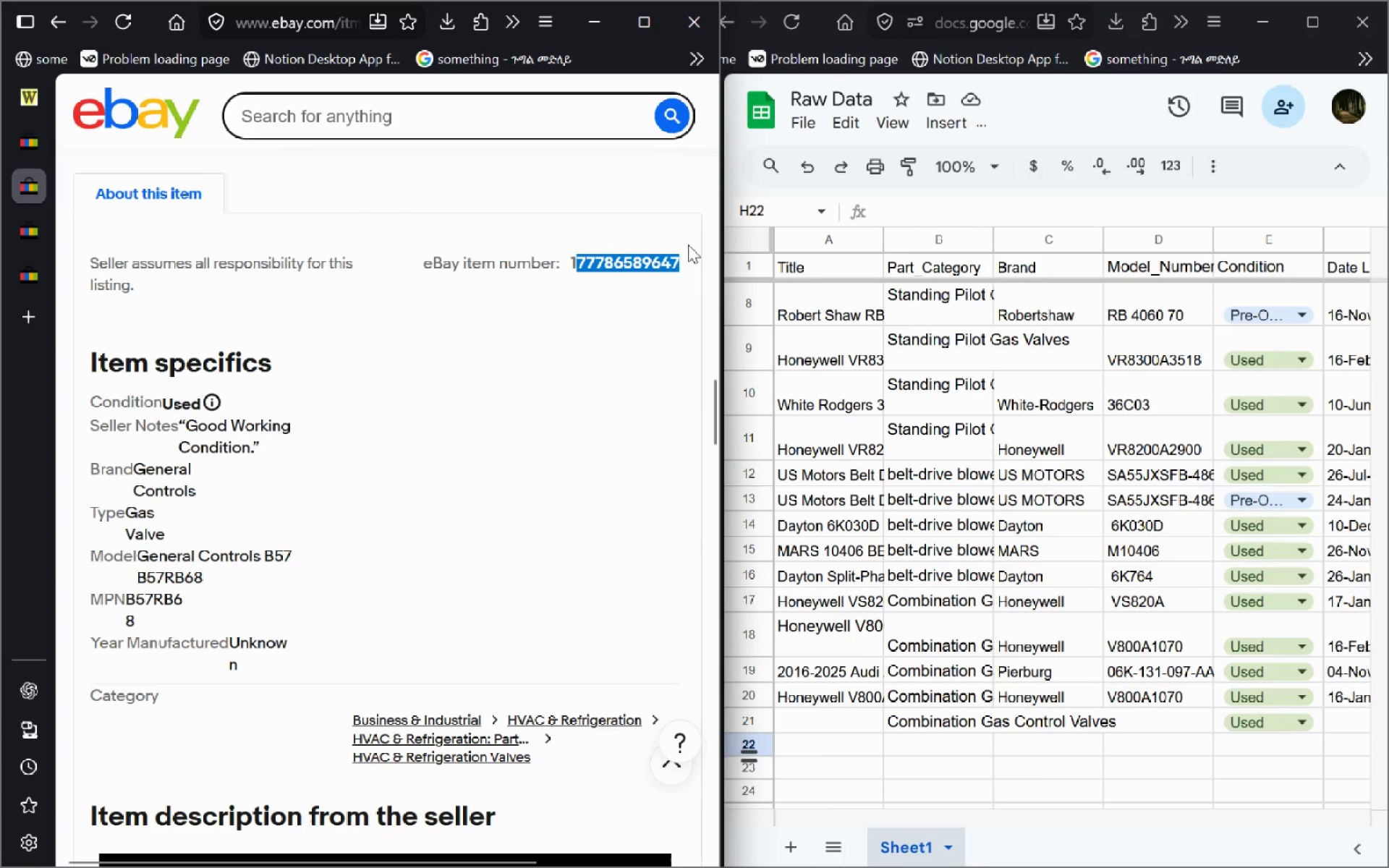 
hold_key(key=ControlLeft, duration=0.33)
 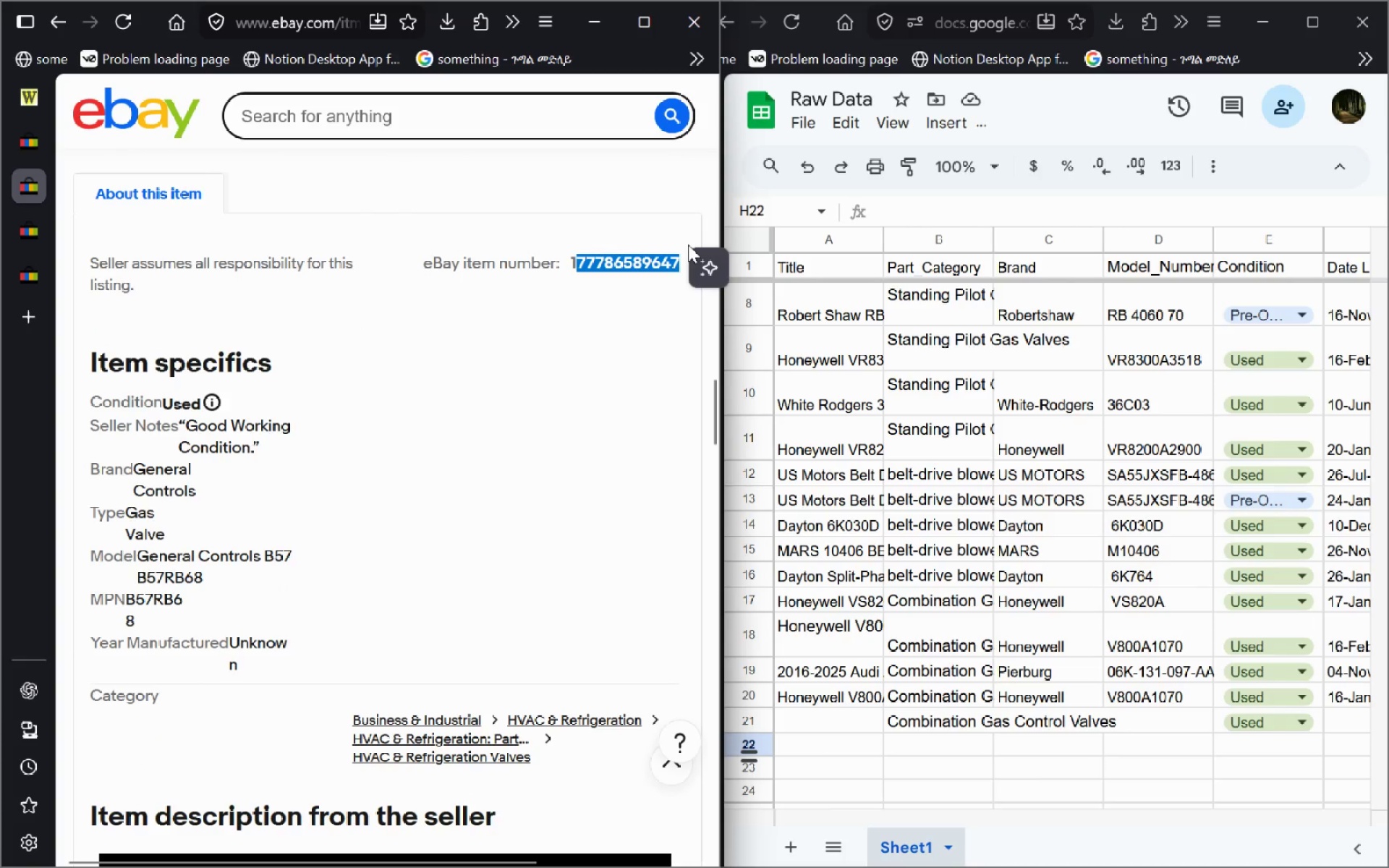 
key(Control+C)
 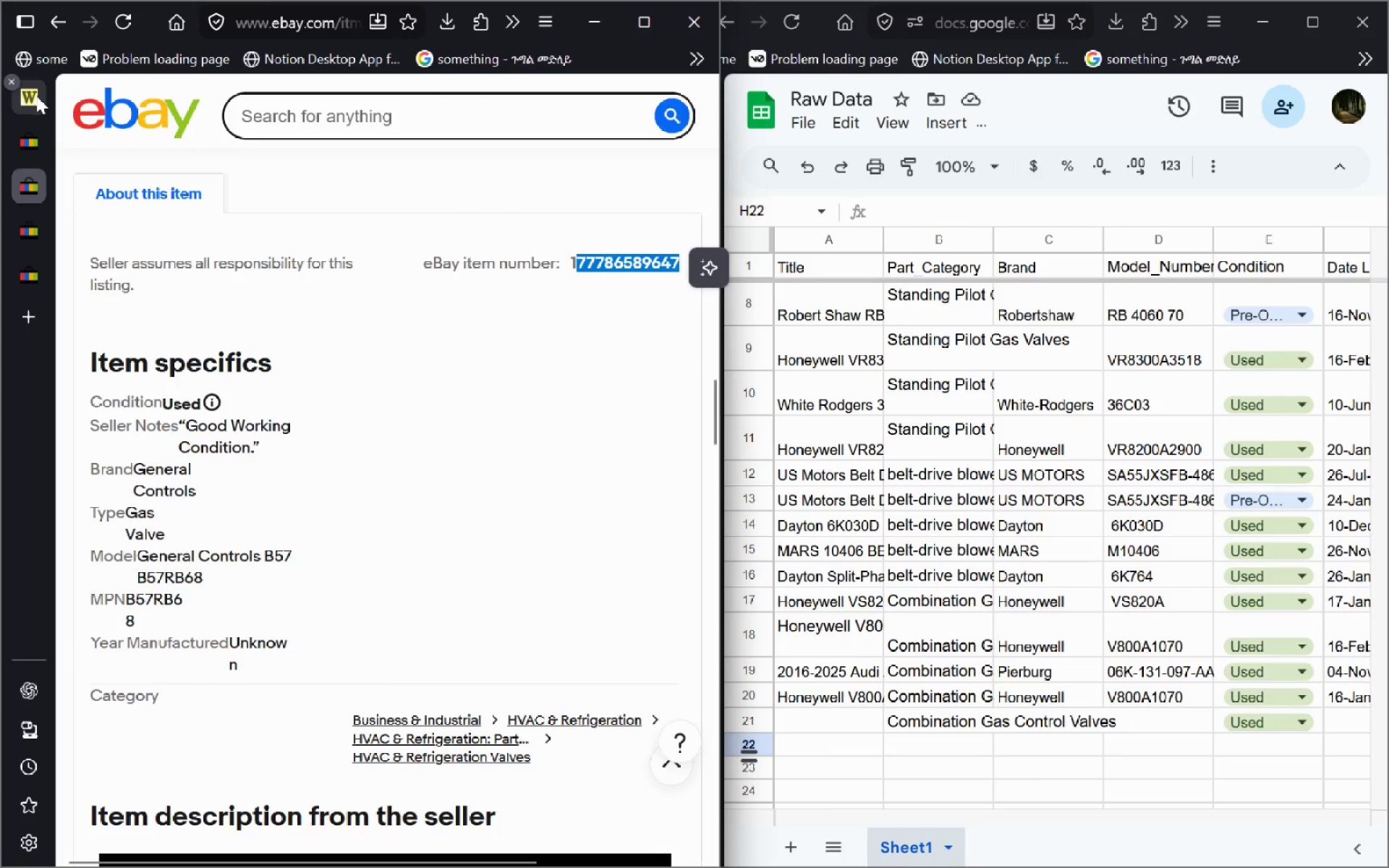 
left_click([36, 95])
 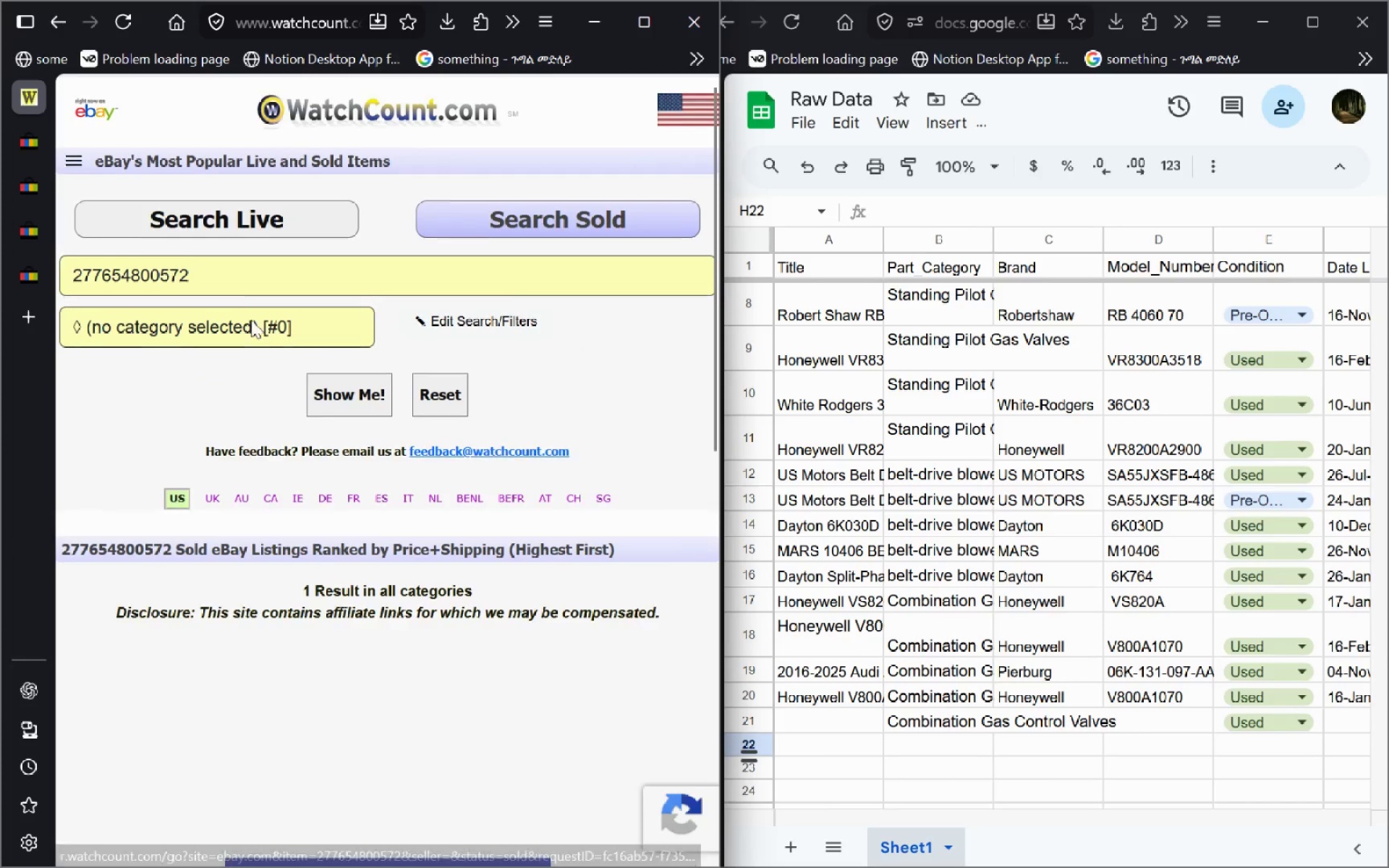 
left_click_drag(start_coordinate=[218, 263], to_coordinate=[0, 254])
 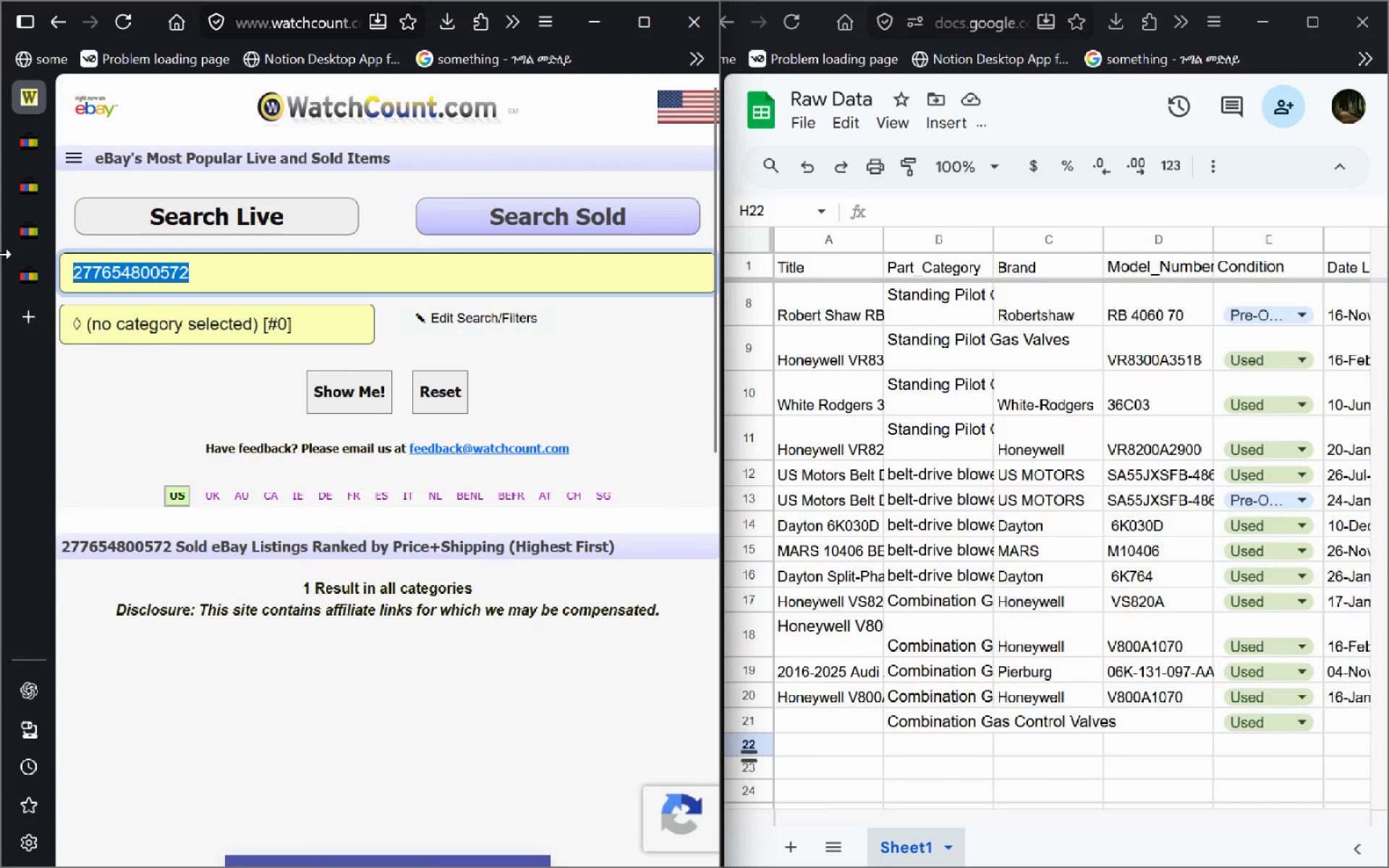 
key(Control+ControlLeft)
 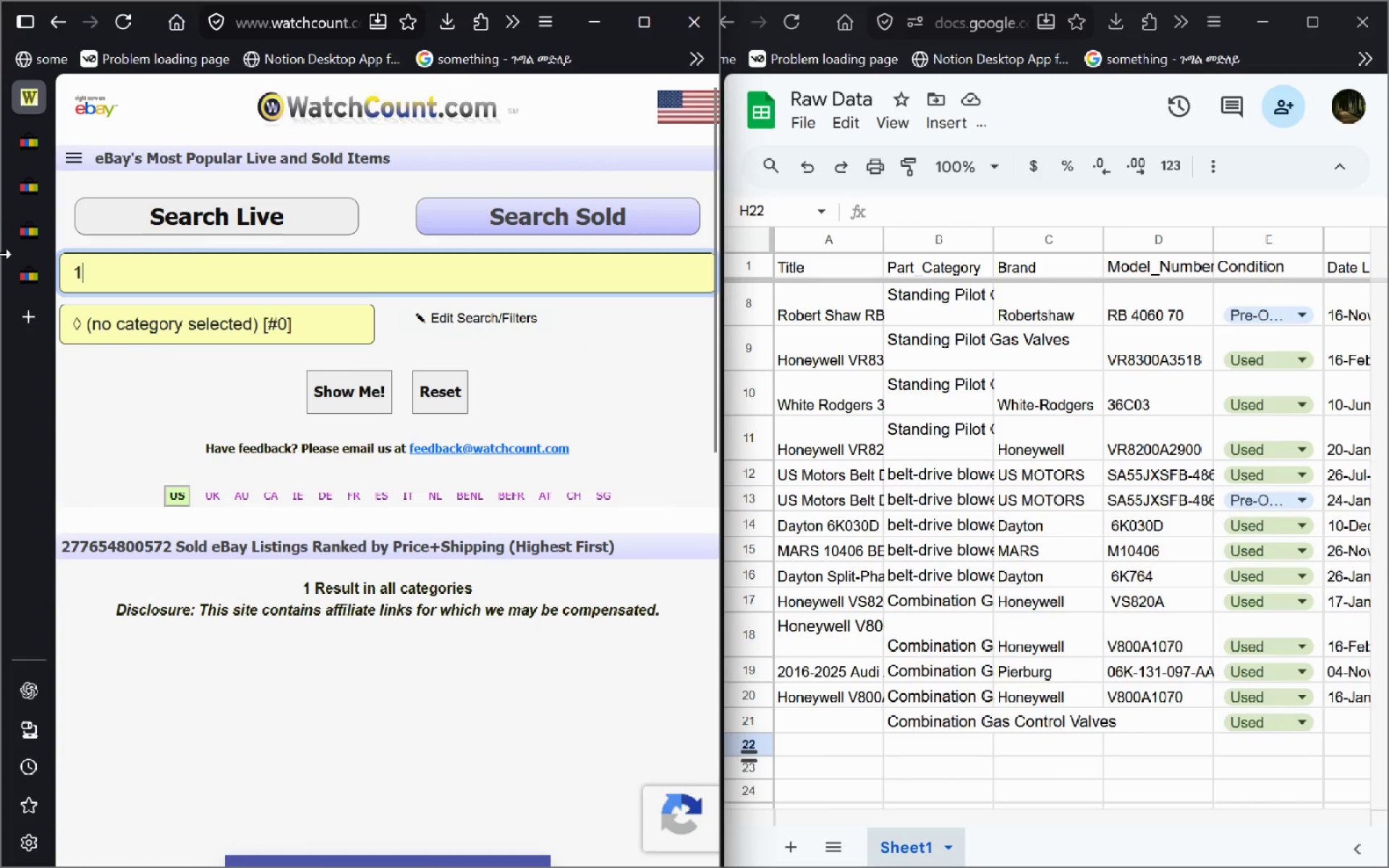 
key(1)
 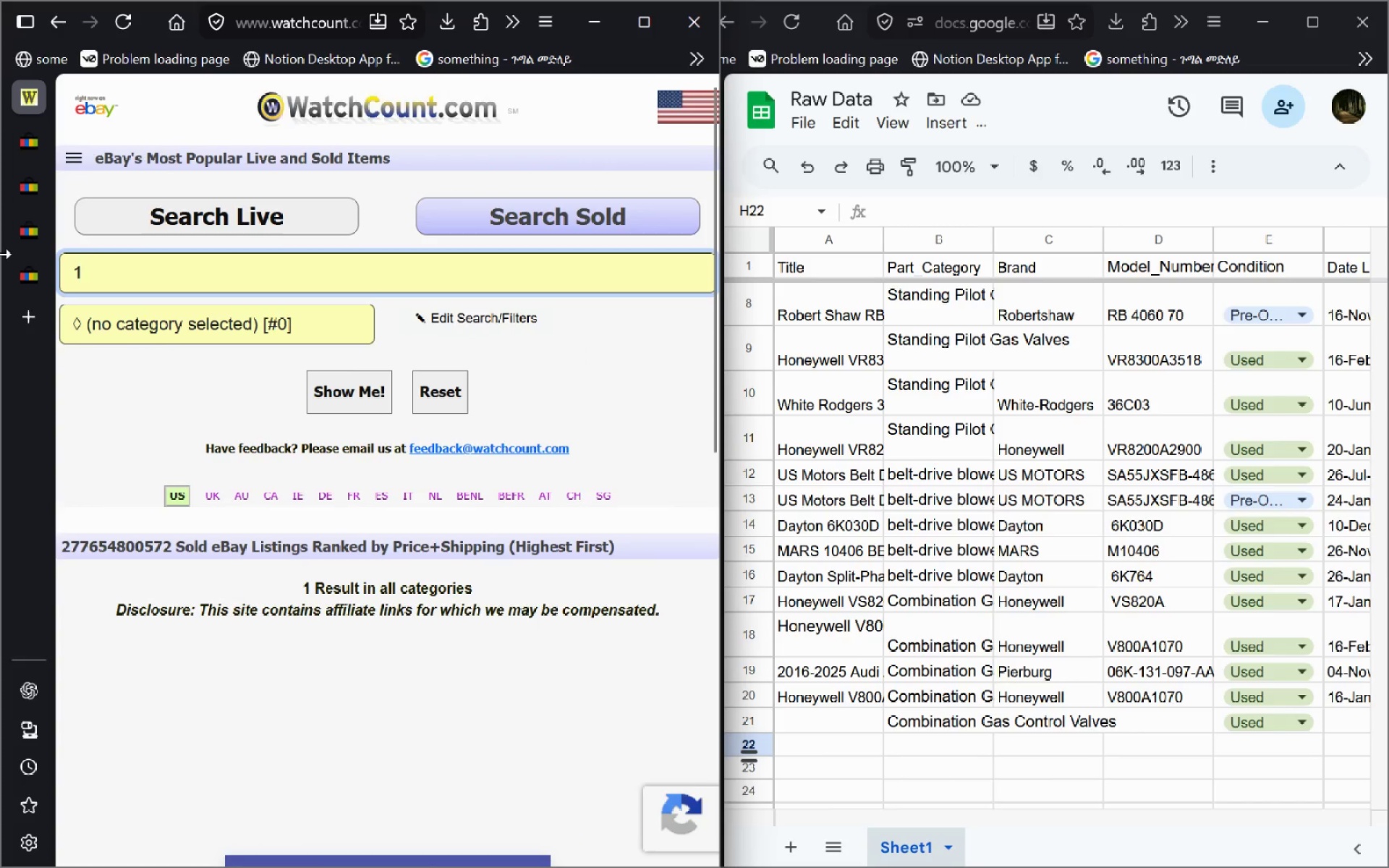 
key(Control+V)
 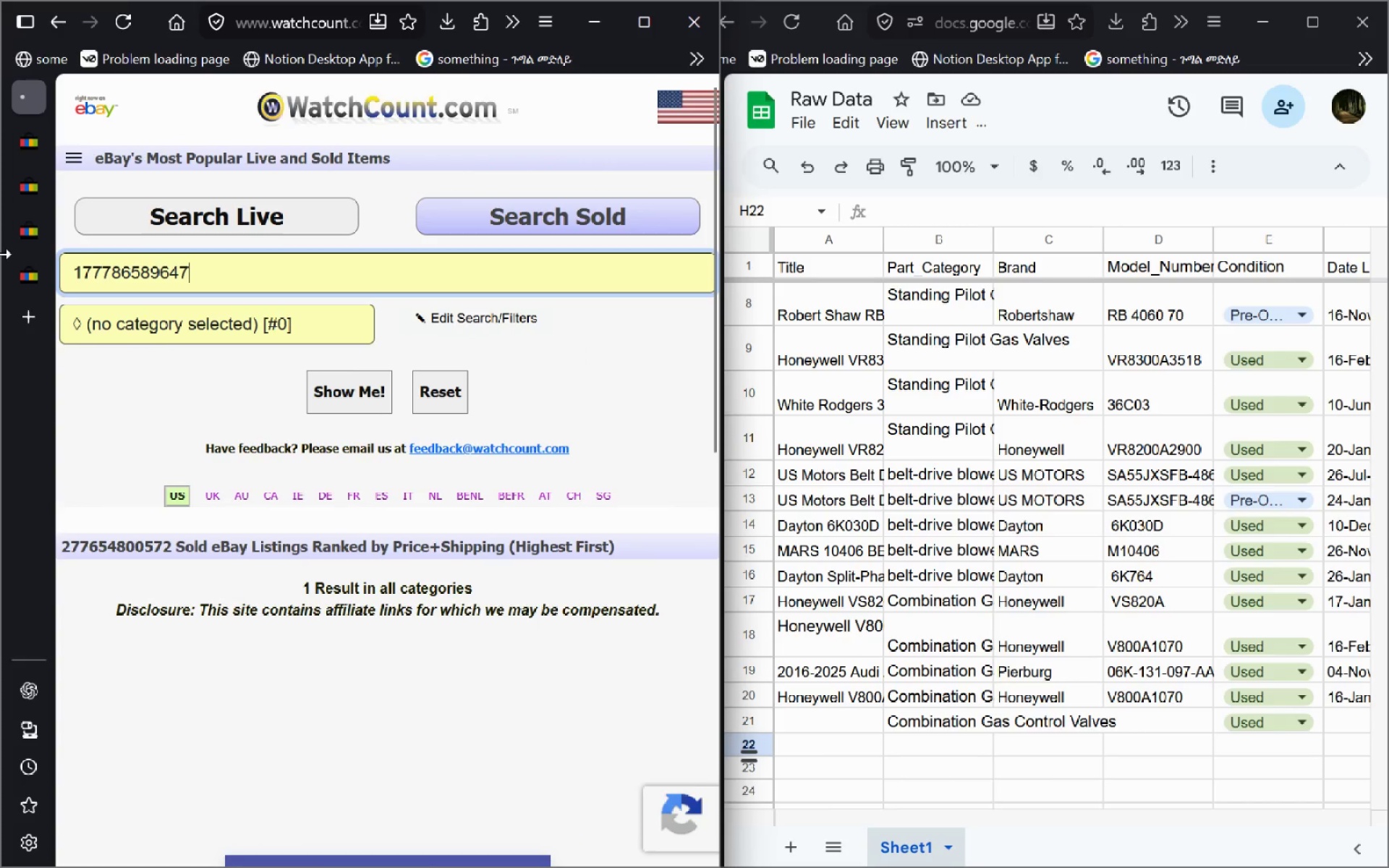 
key(Enter)
 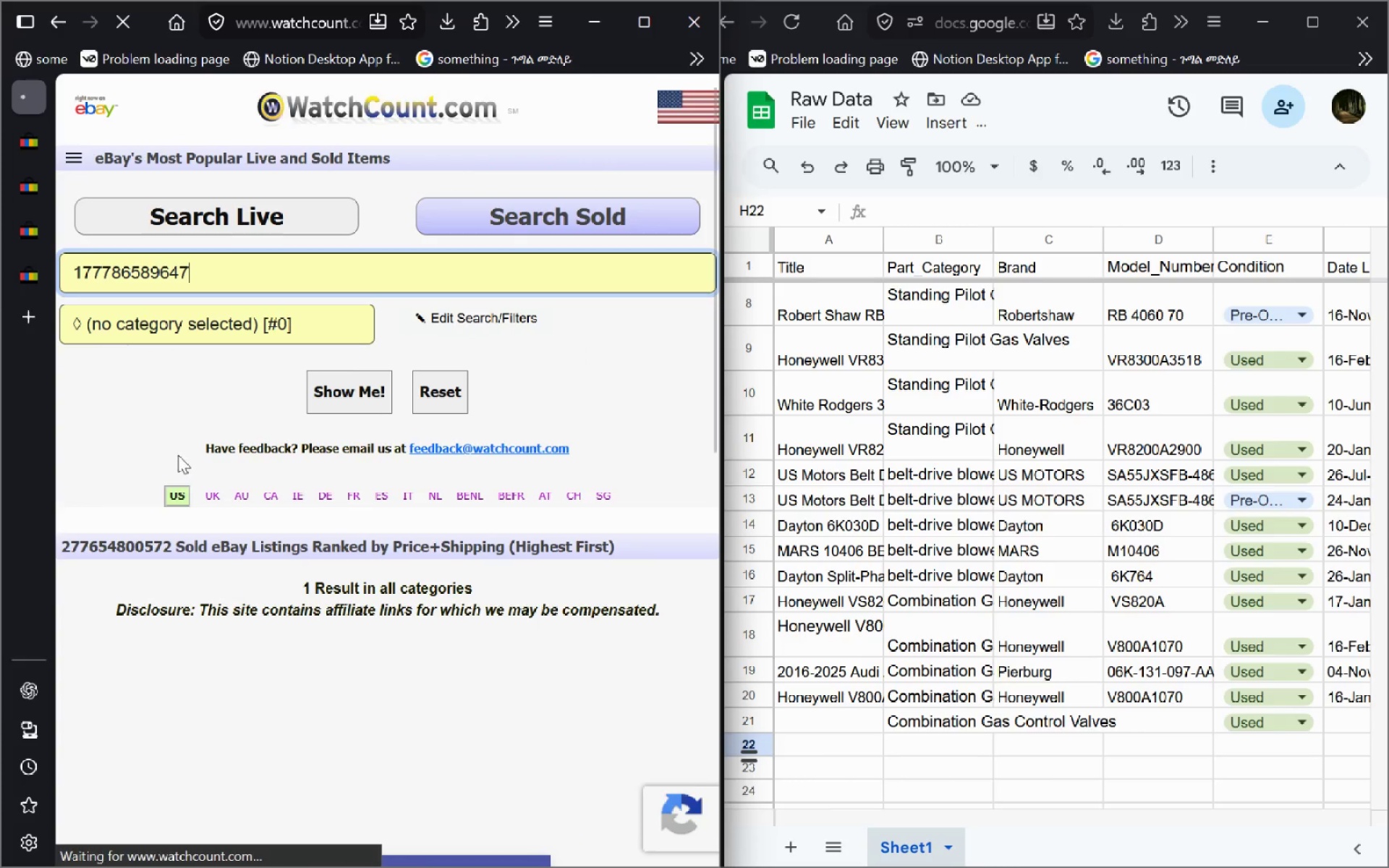 
mouse_move([338, 502])
 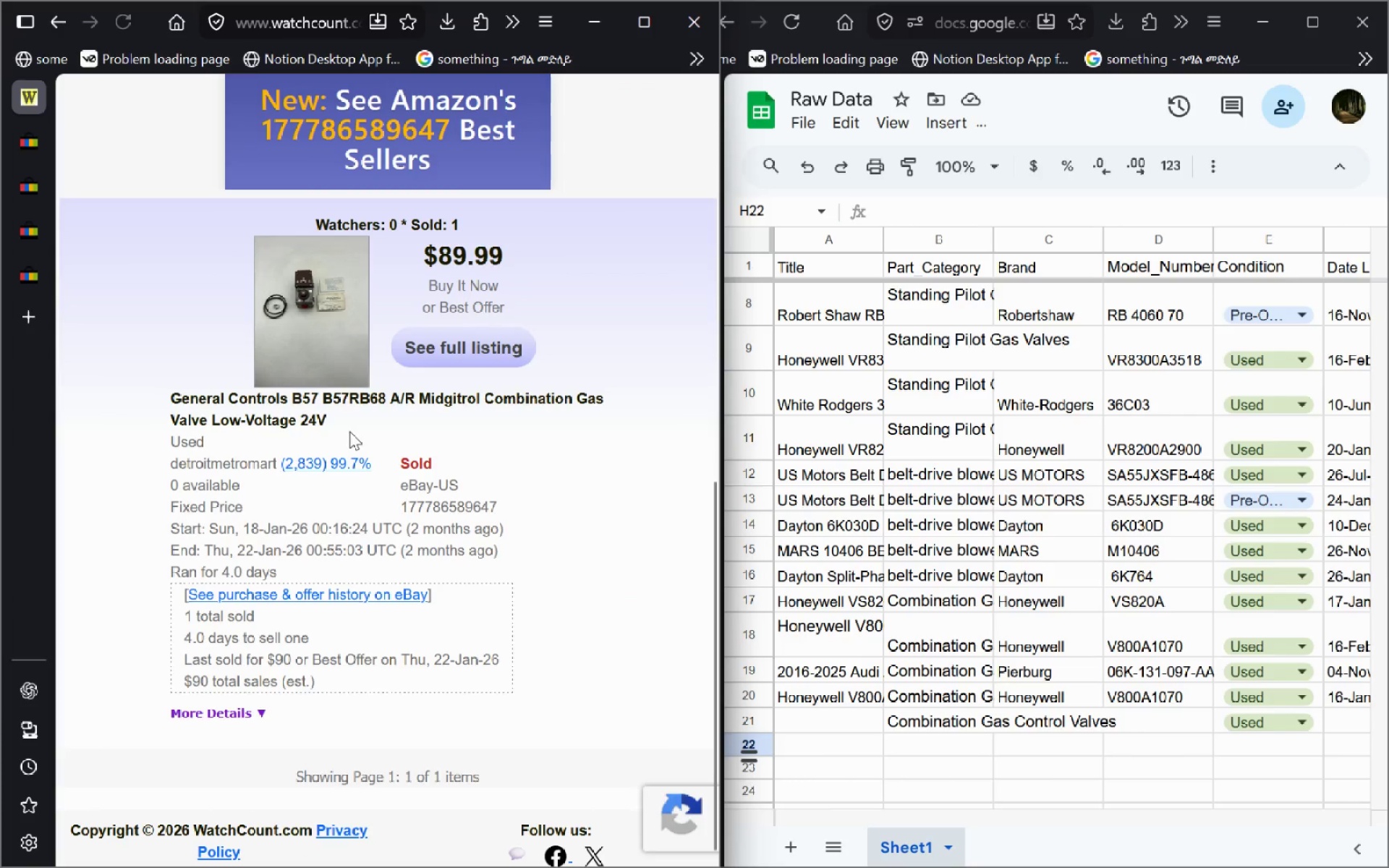 
left_click_drag(start_coordinate=[336, 428], to_coordinate=[161, 394])
 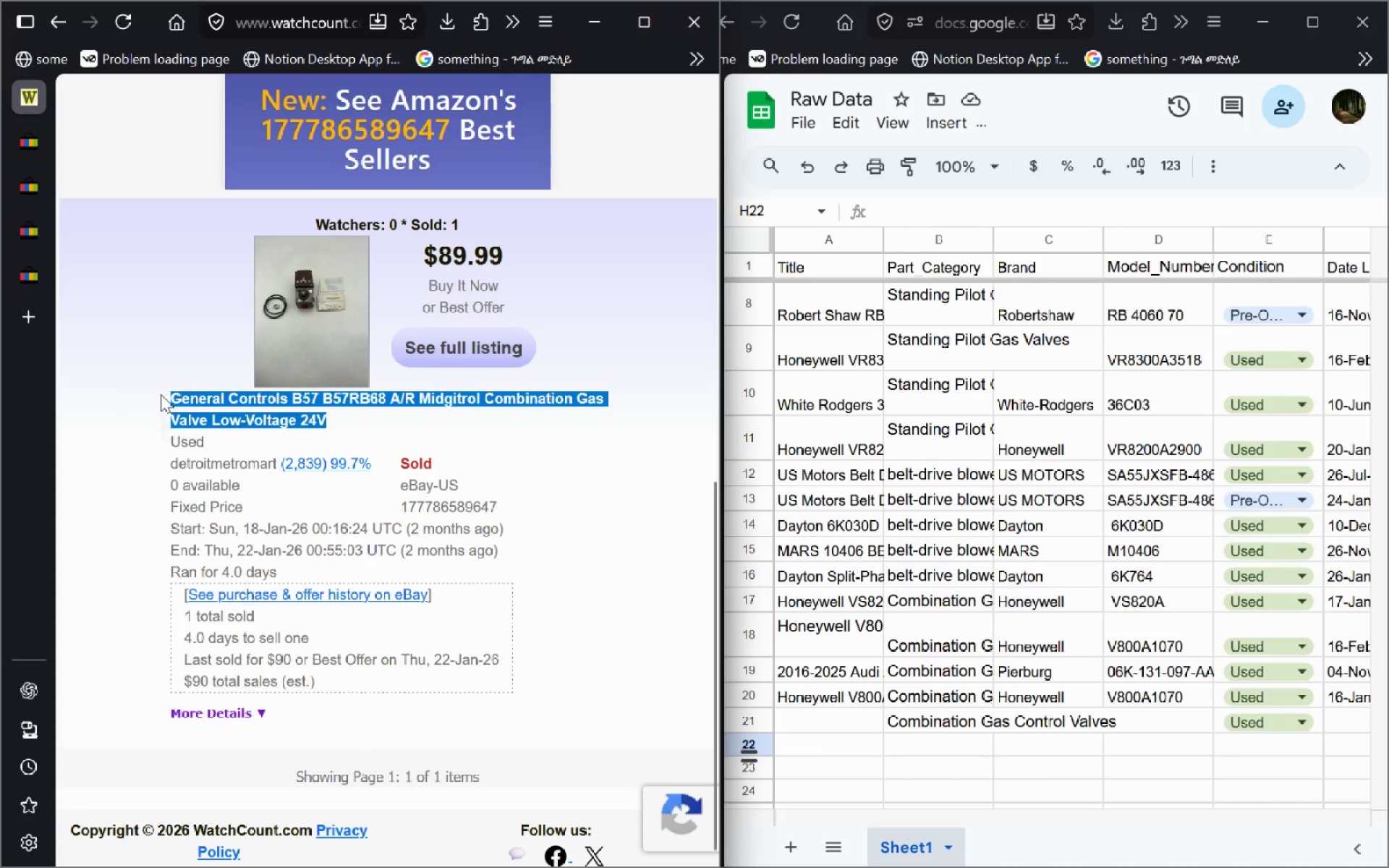 
key(Control+C)
 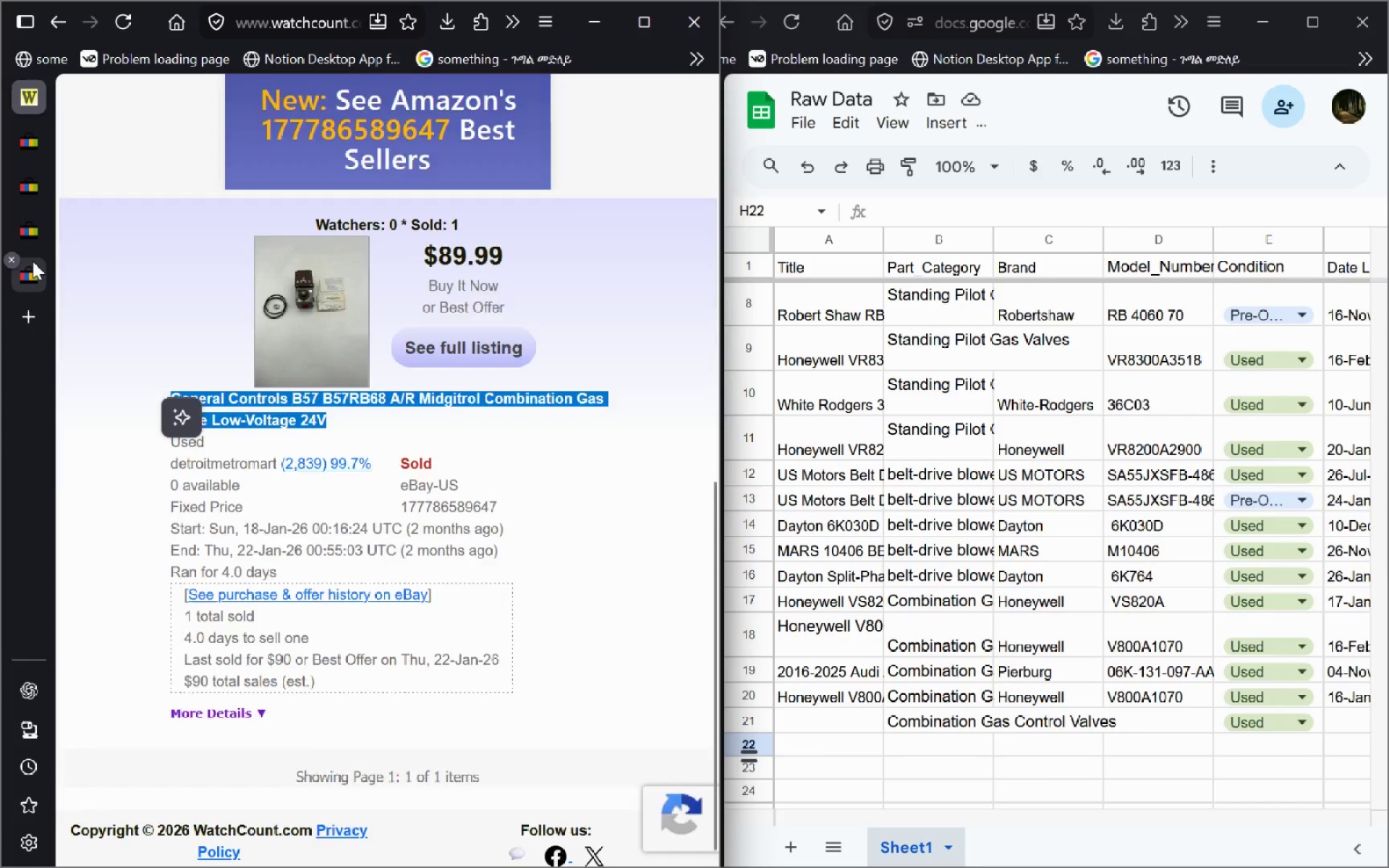 
left_click([33, 261])
 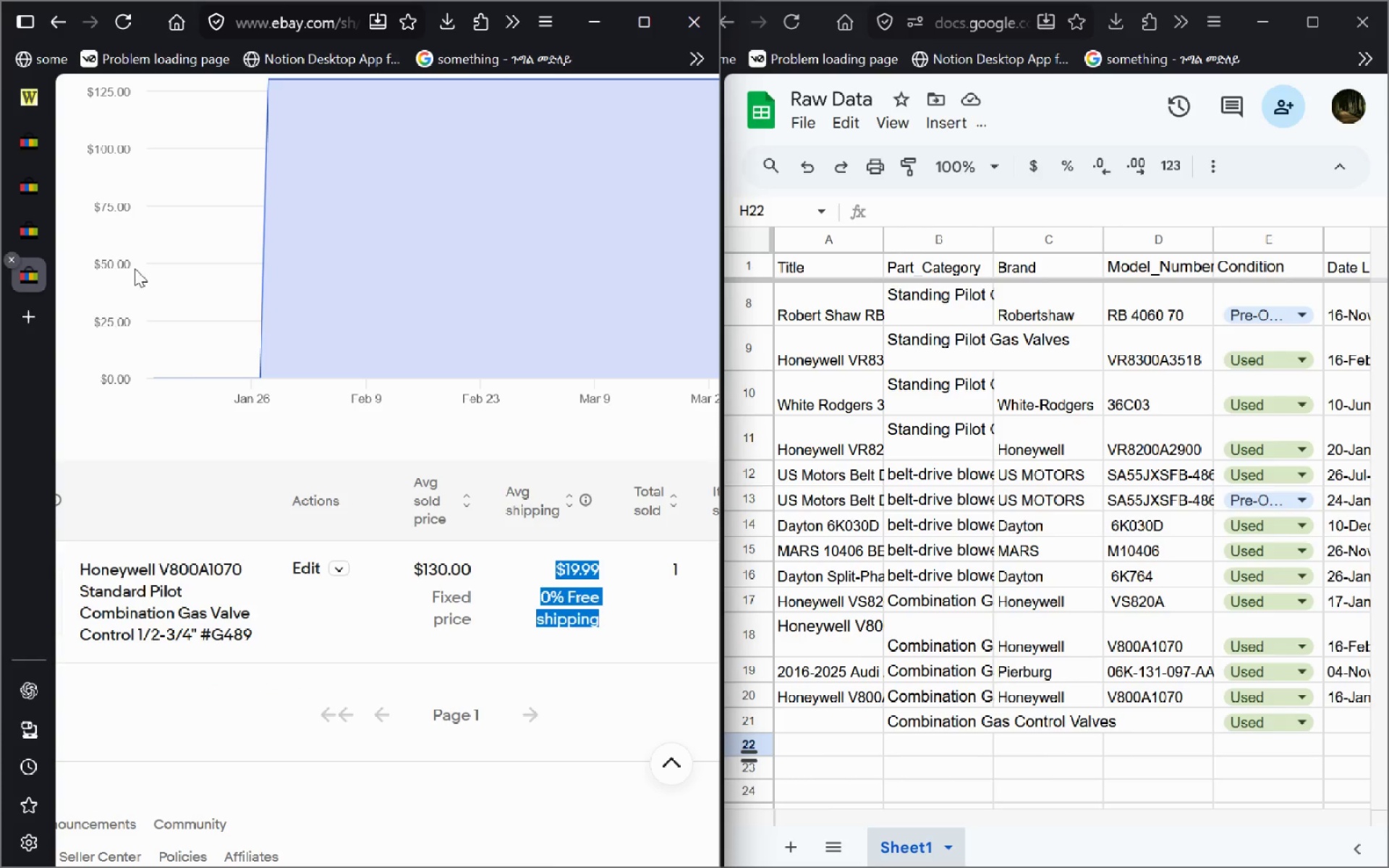 
mouse_move([281, 298])
 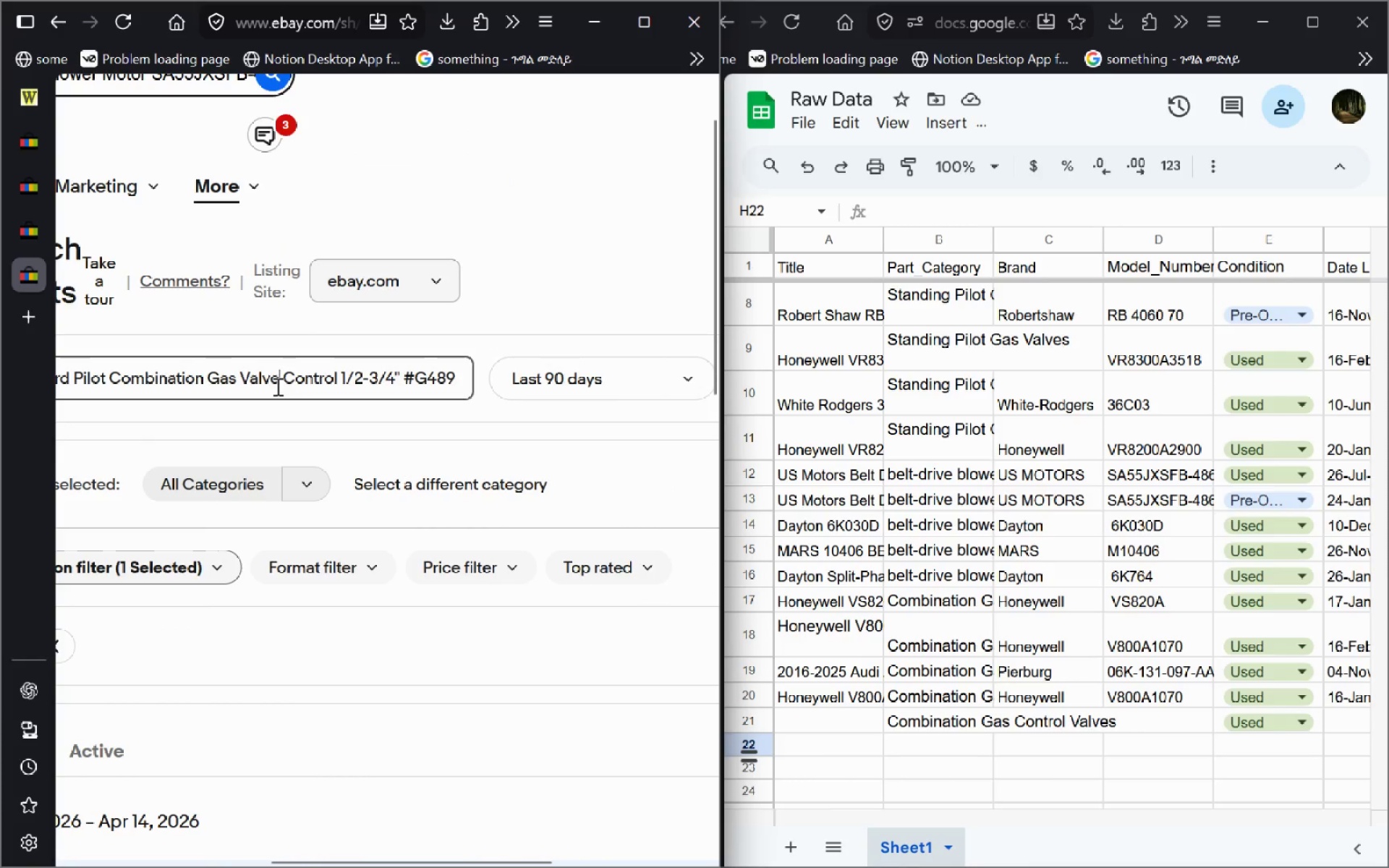 
left_click([276, 386])
 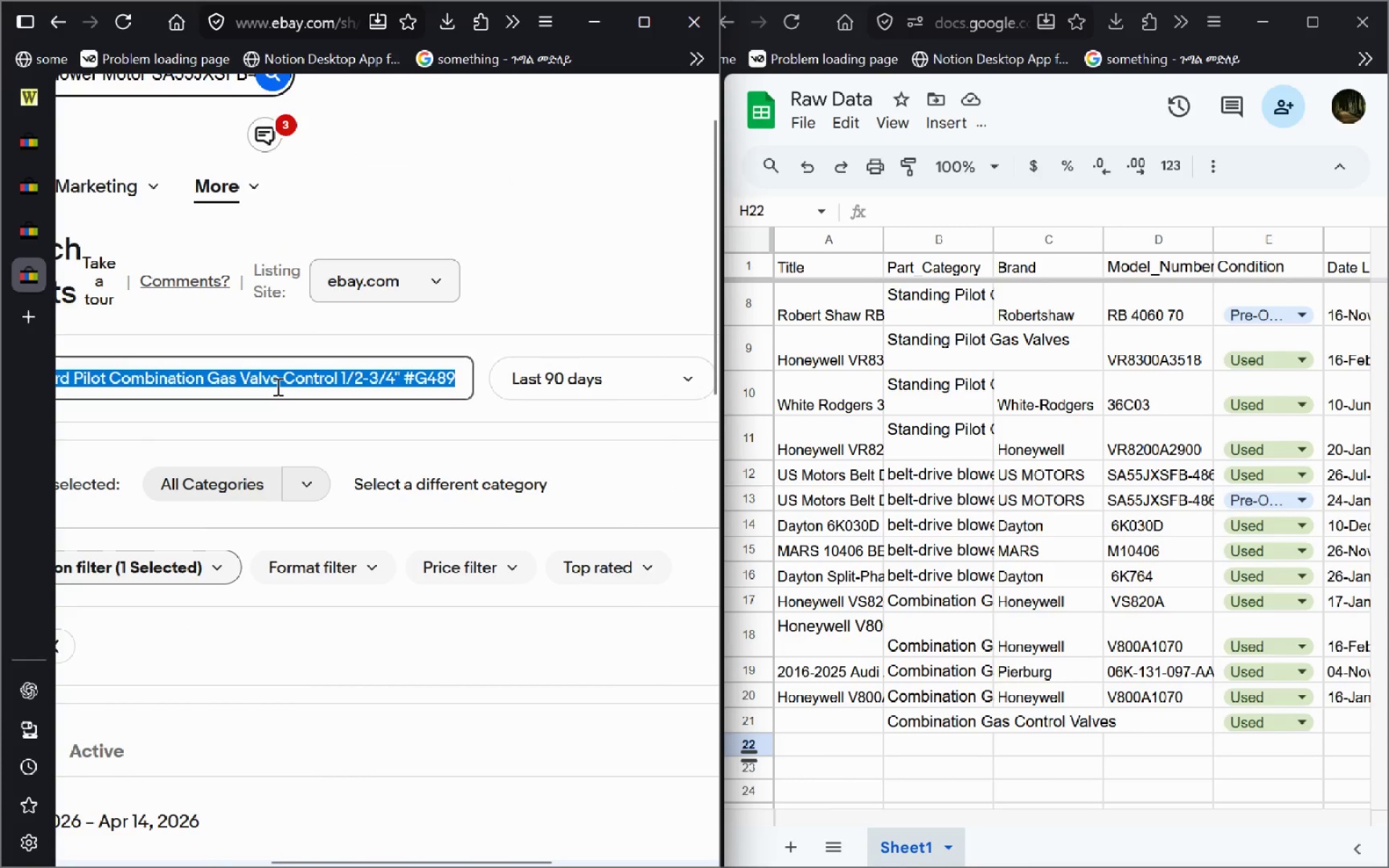 
key(Control+A)
 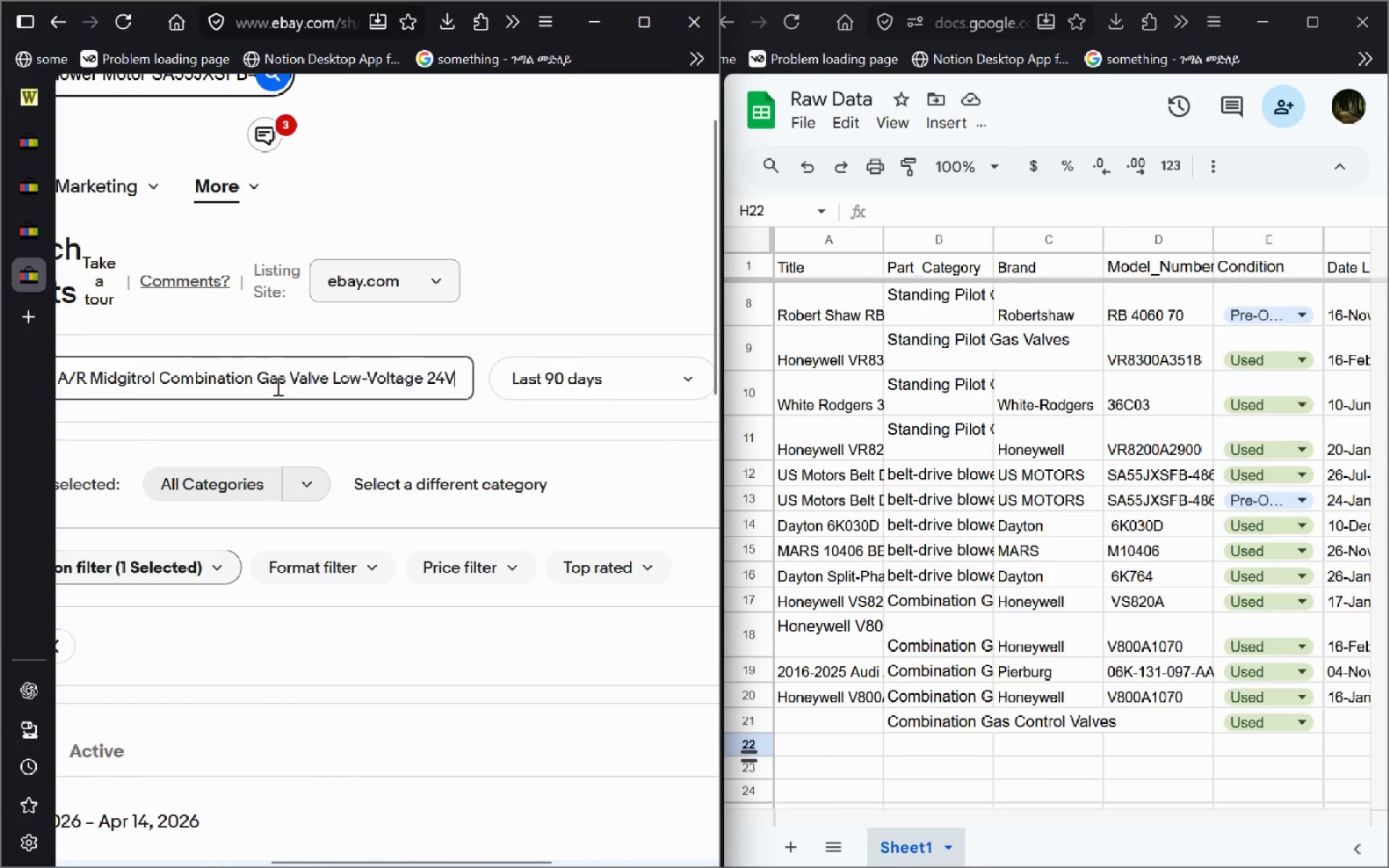 
key(Control+V)
 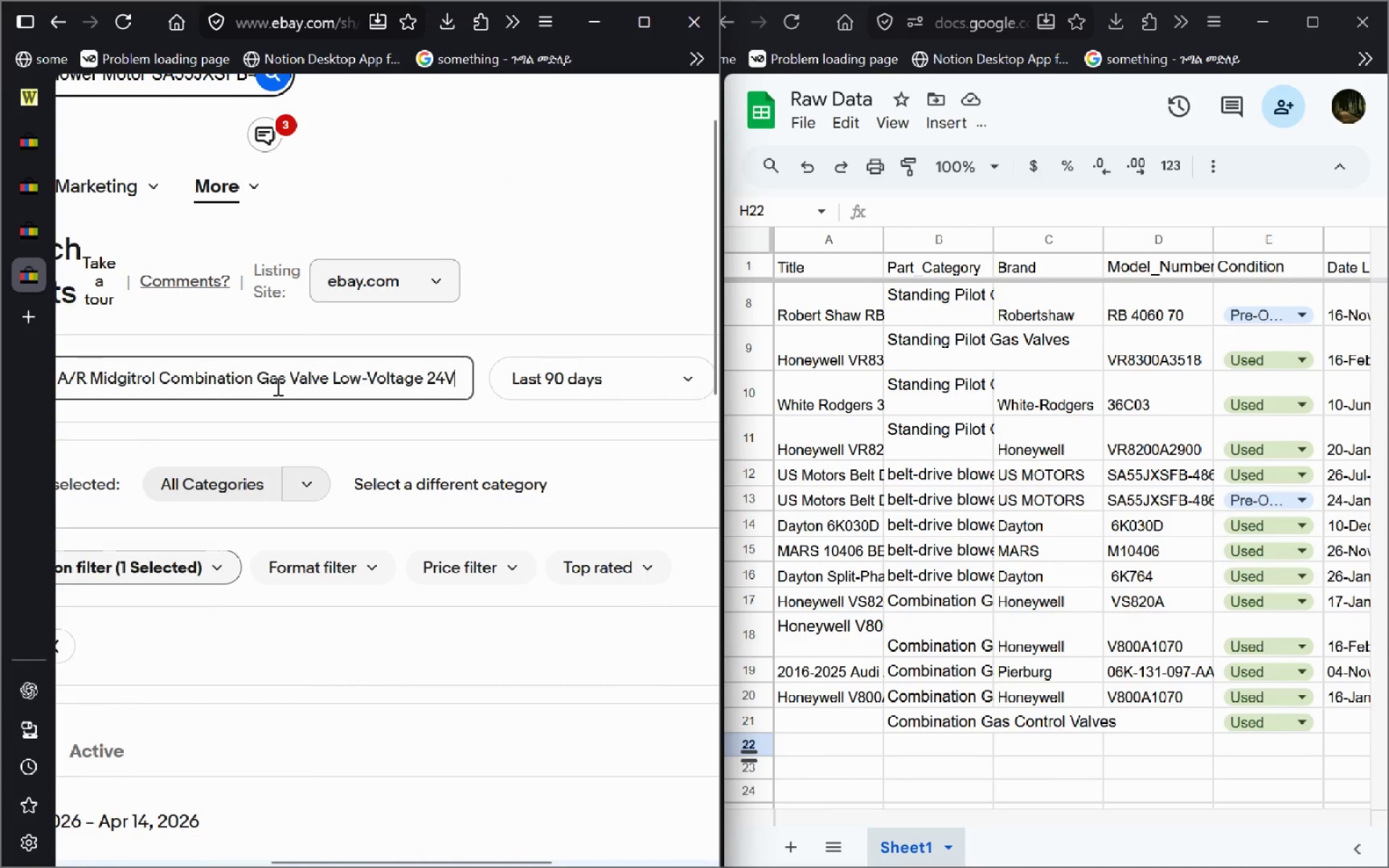 
key(Enter)
 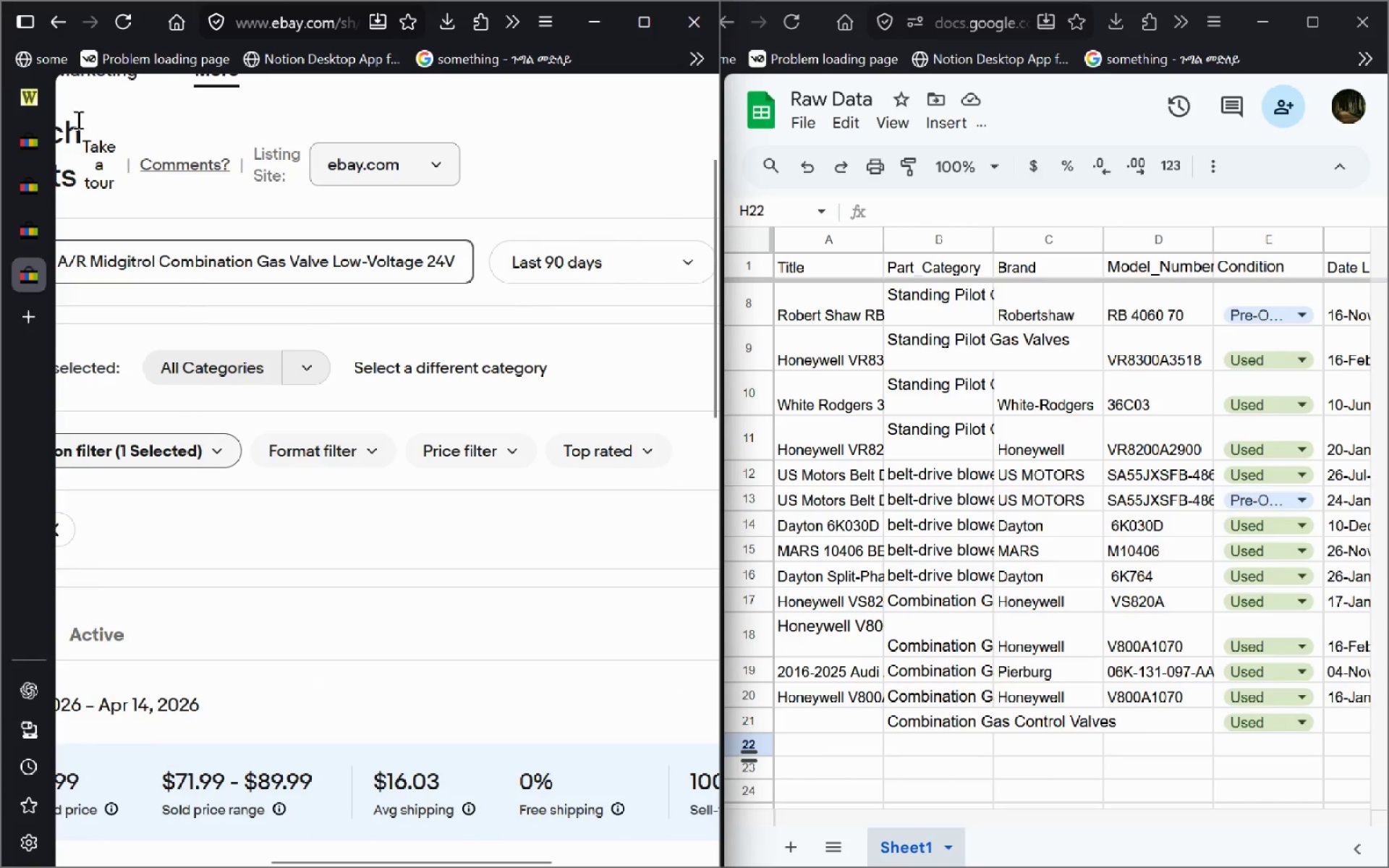 
left_click([33, 99])
 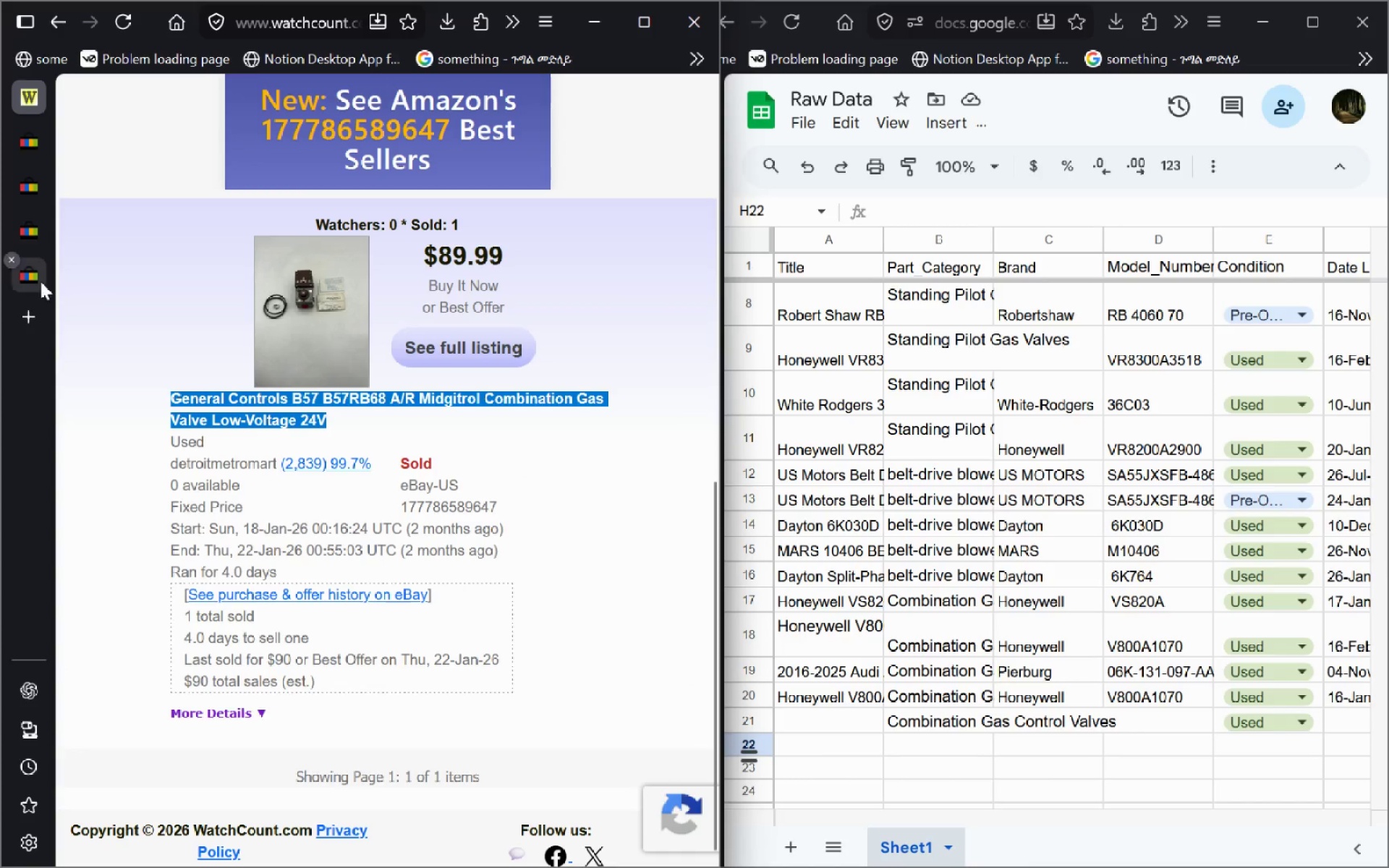 
left_click([38, 281])
 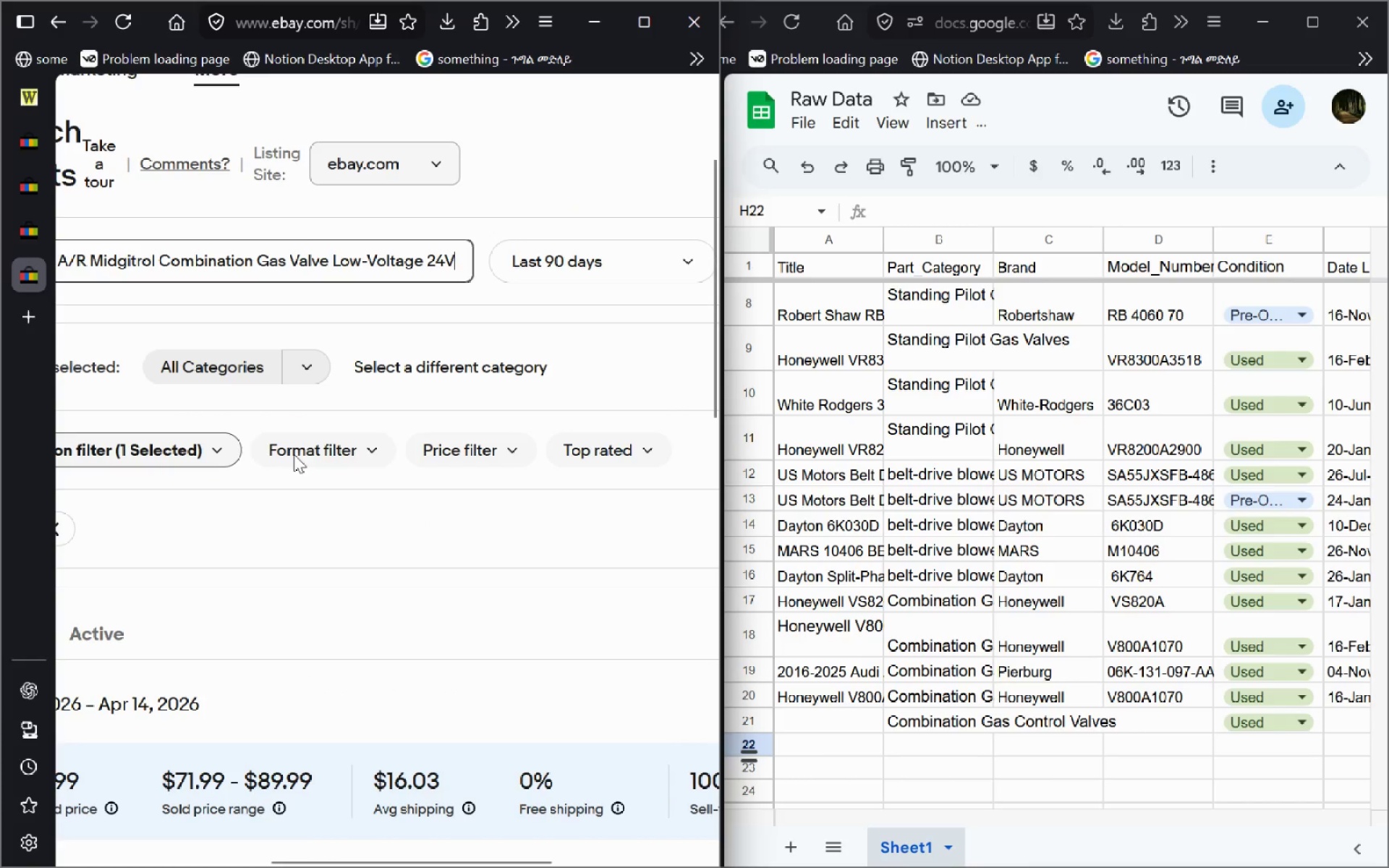 
mouse_move([405, 585])
 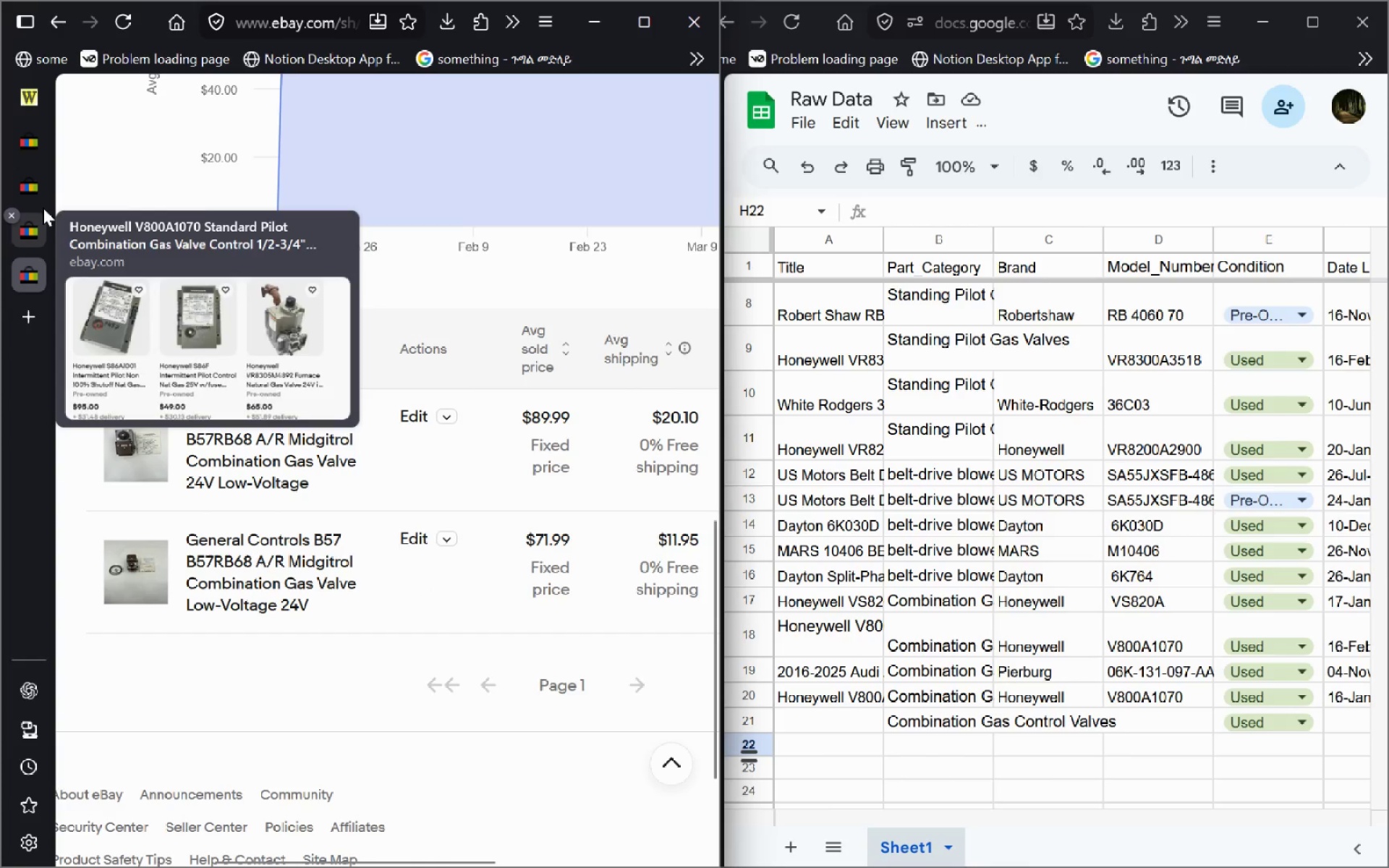 
mouse_move([31, 203])
 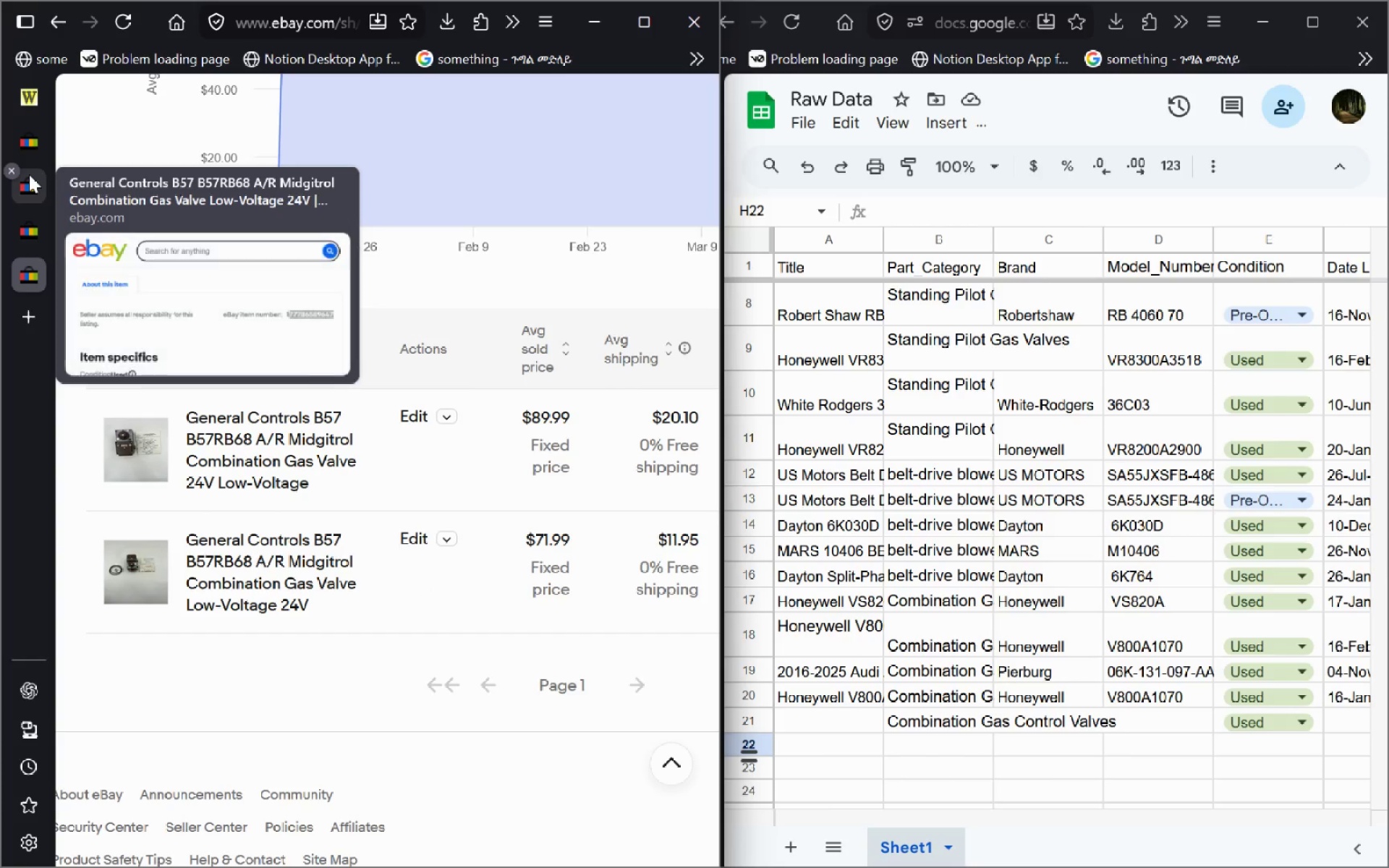 
left_click([29, 174])
 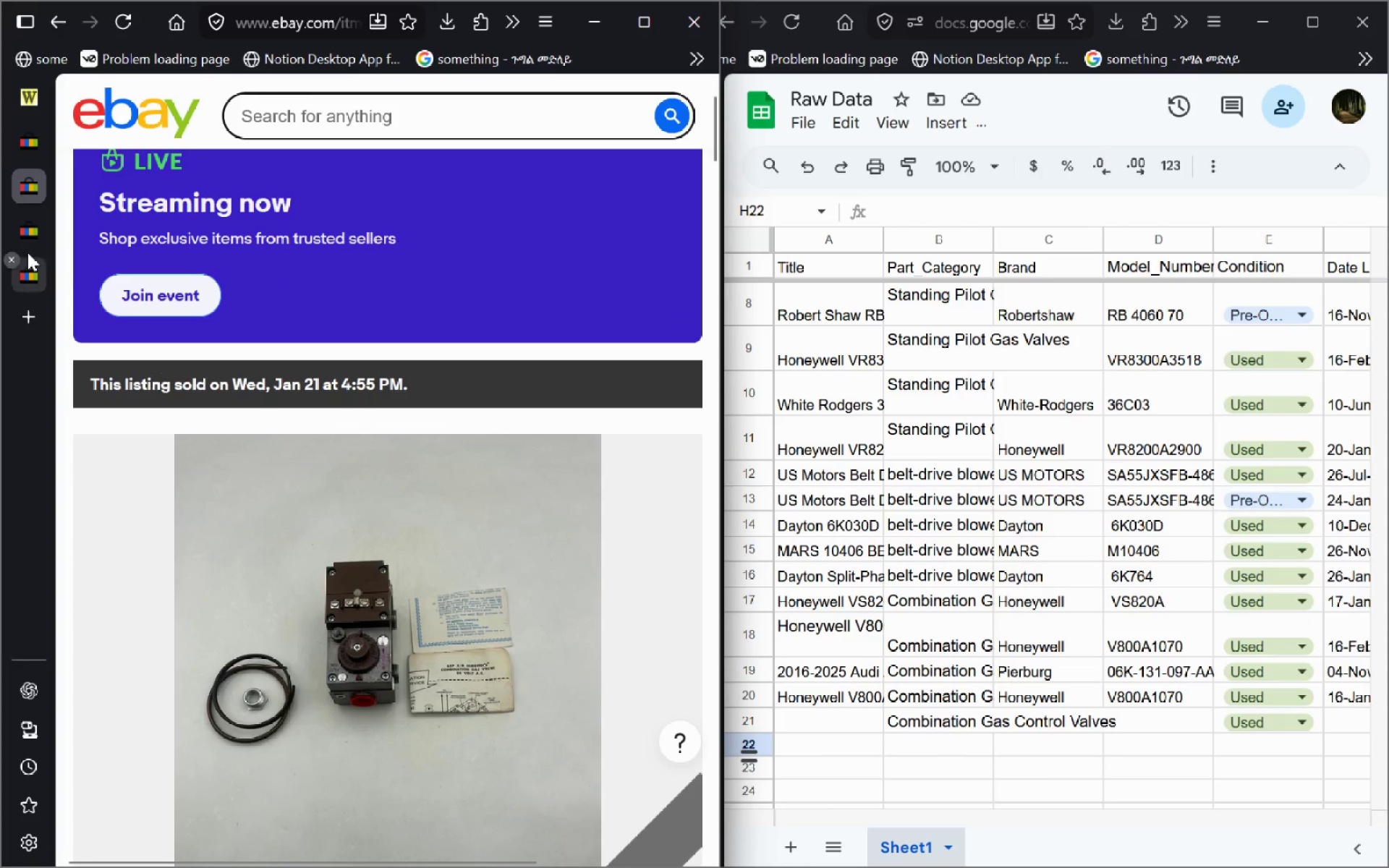 
left_click([27, 273])
 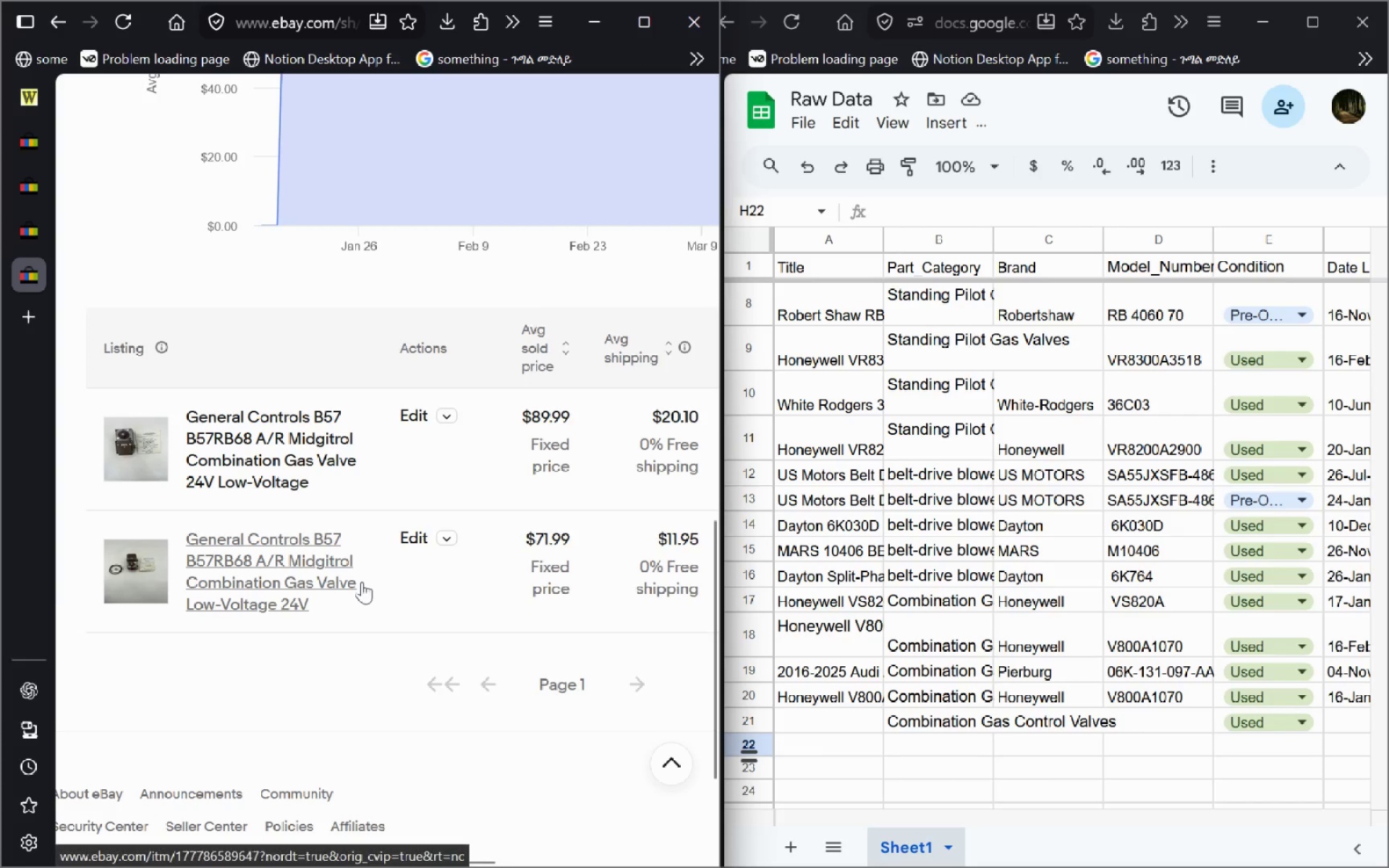 
left_click_drag(start_coordinate=[488, 542], to_coordinate=[394, 527])
 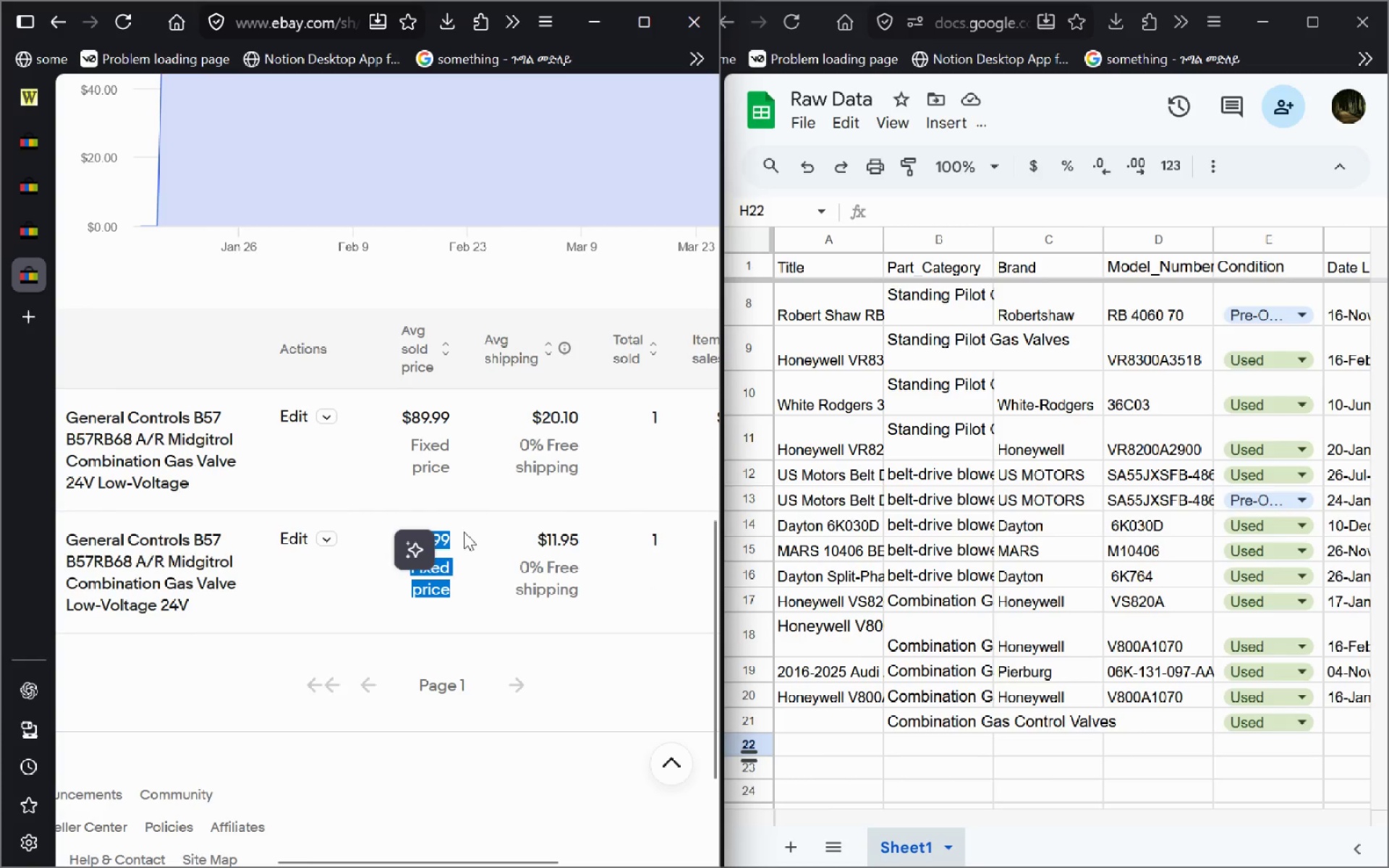 
left_click([464, 532])
 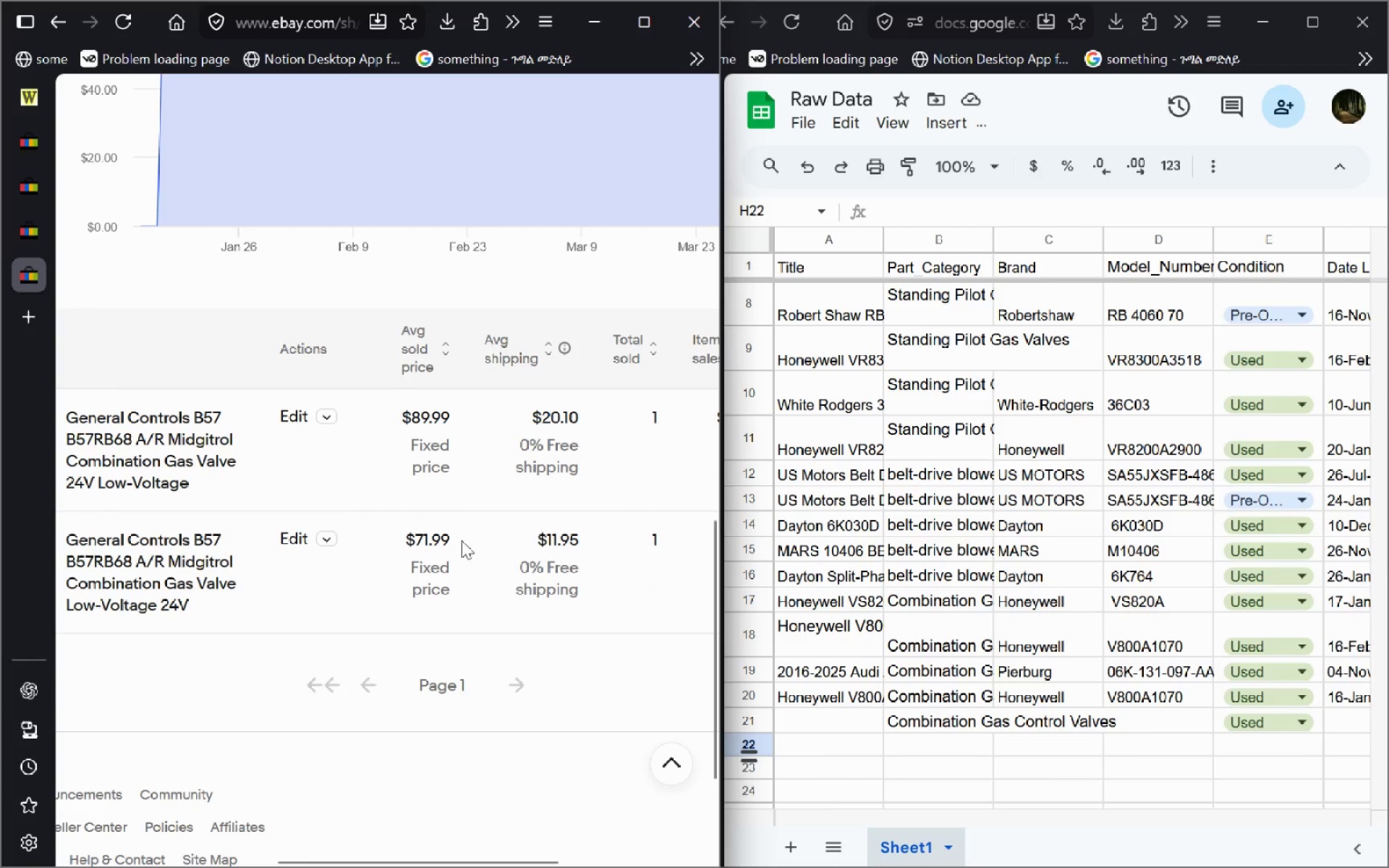 
left_click_drag(start_coordinate=[462, 540], to_coordinate=[403, 542])
 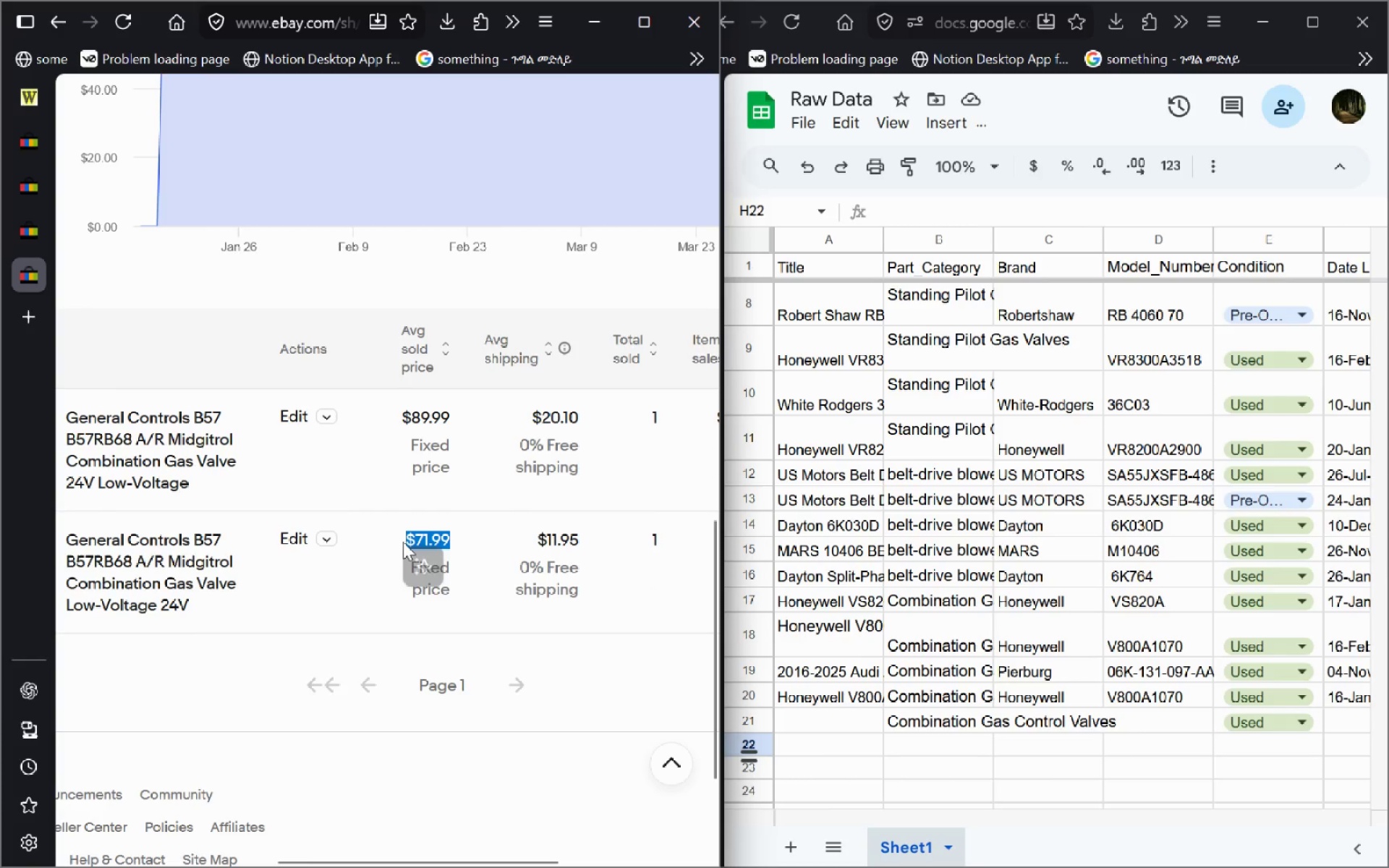 
key(Control+C)
 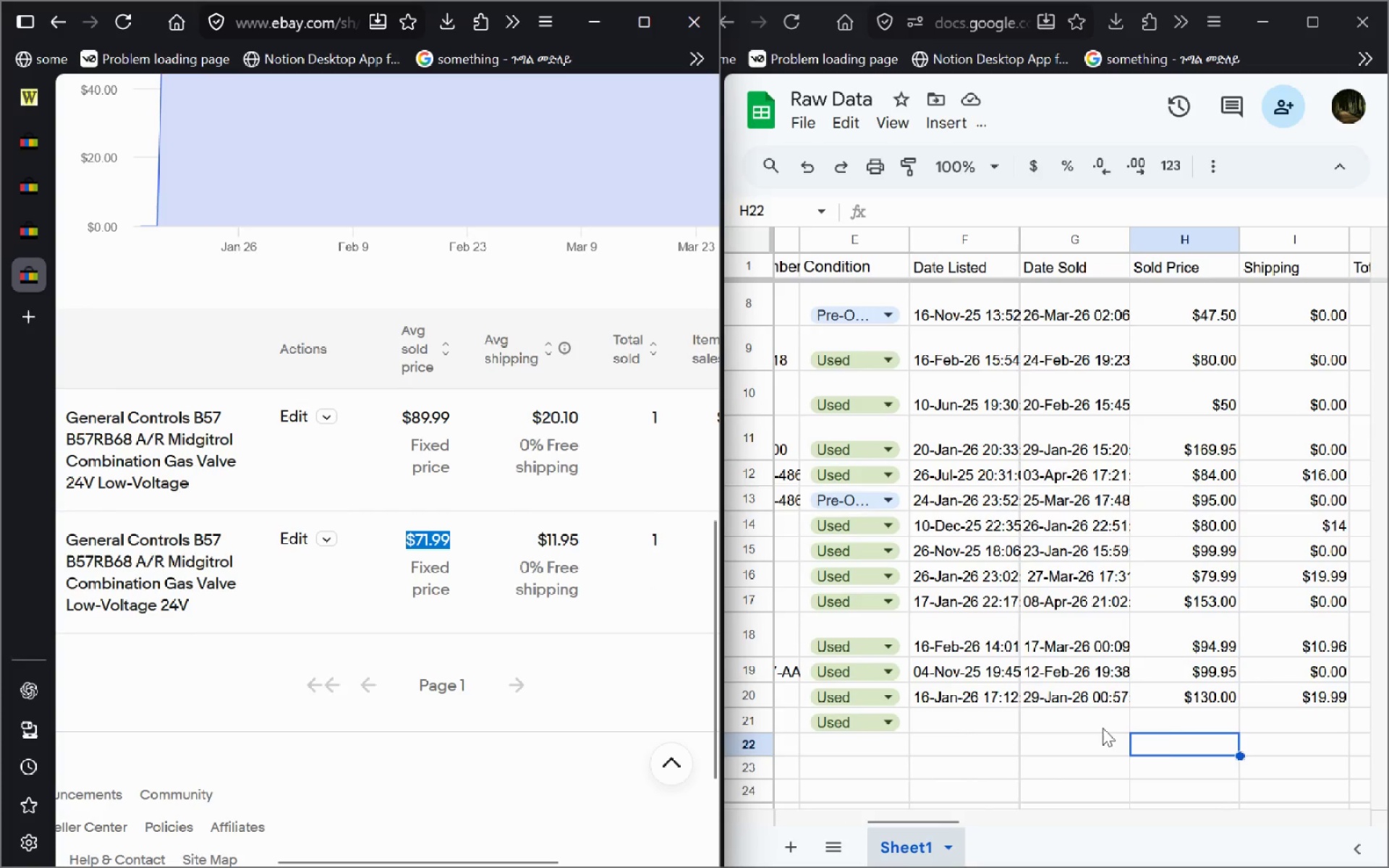 
left_click([1199, 714])
 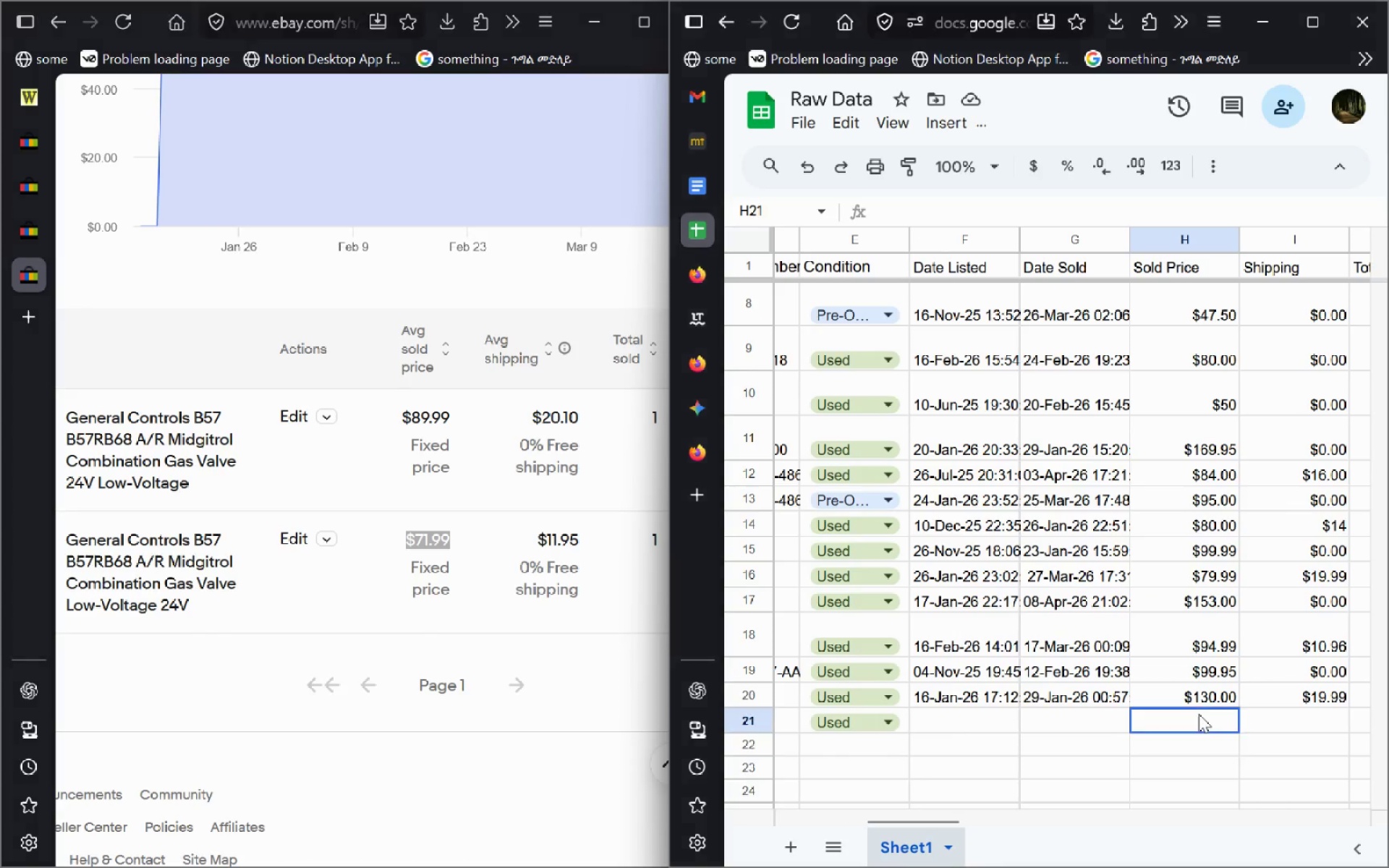 
key(Control+V)
 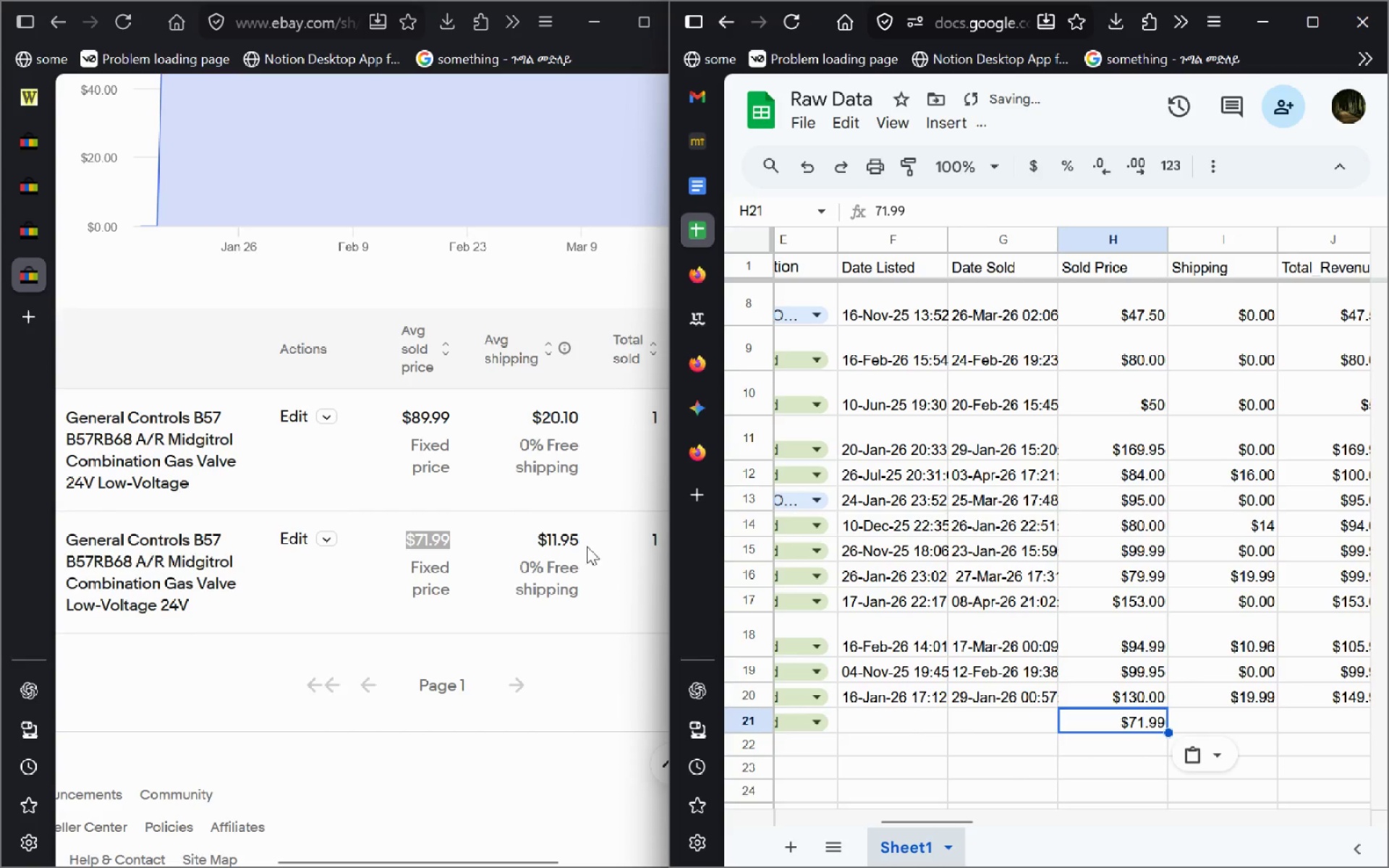 
left_click_drag(start_coordinate=[586, 542], to_coordinate=[512, 529])
 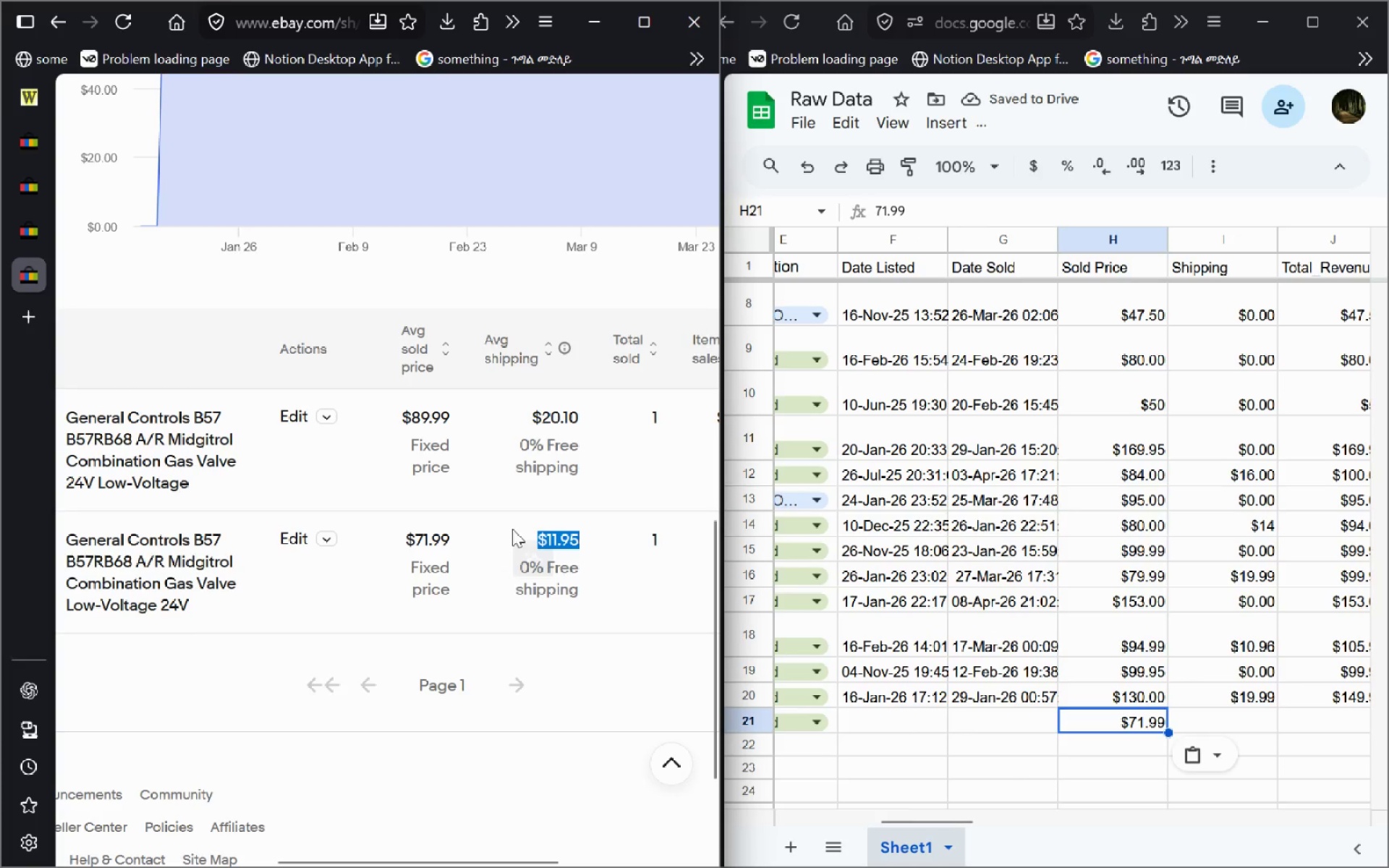 
key(Control+C)
 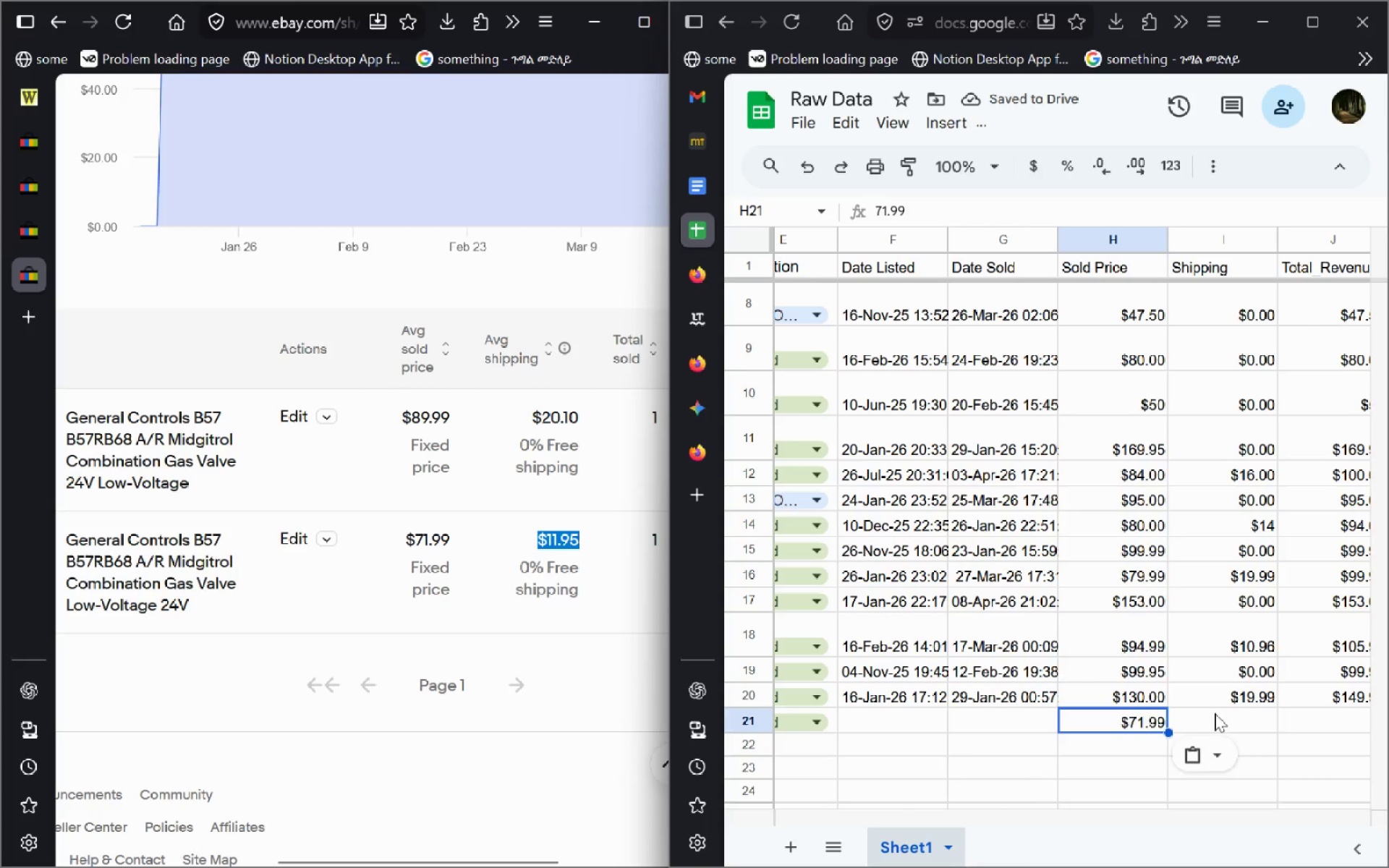 
double_click([1215, 713])
 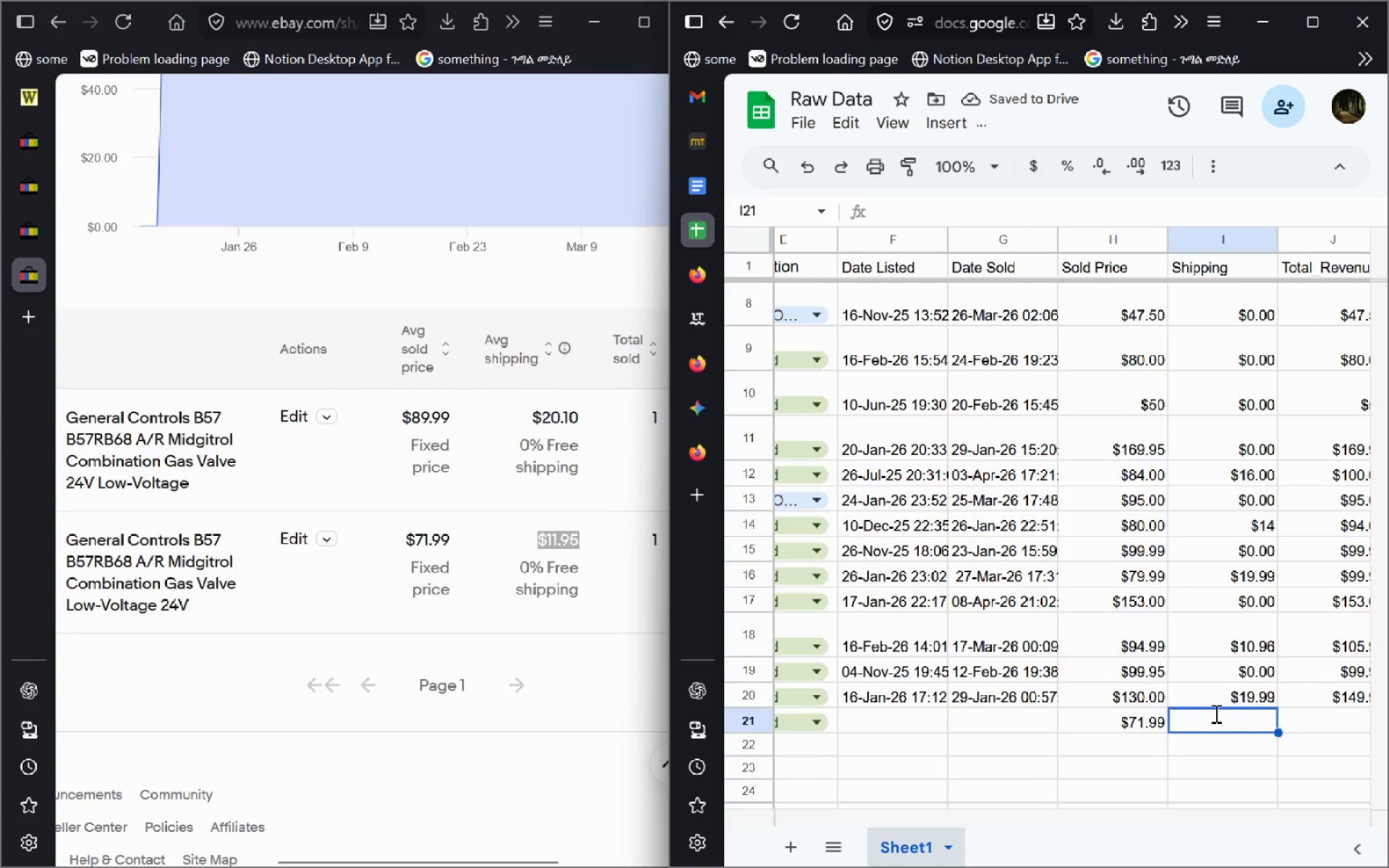 
key(Control+V)
 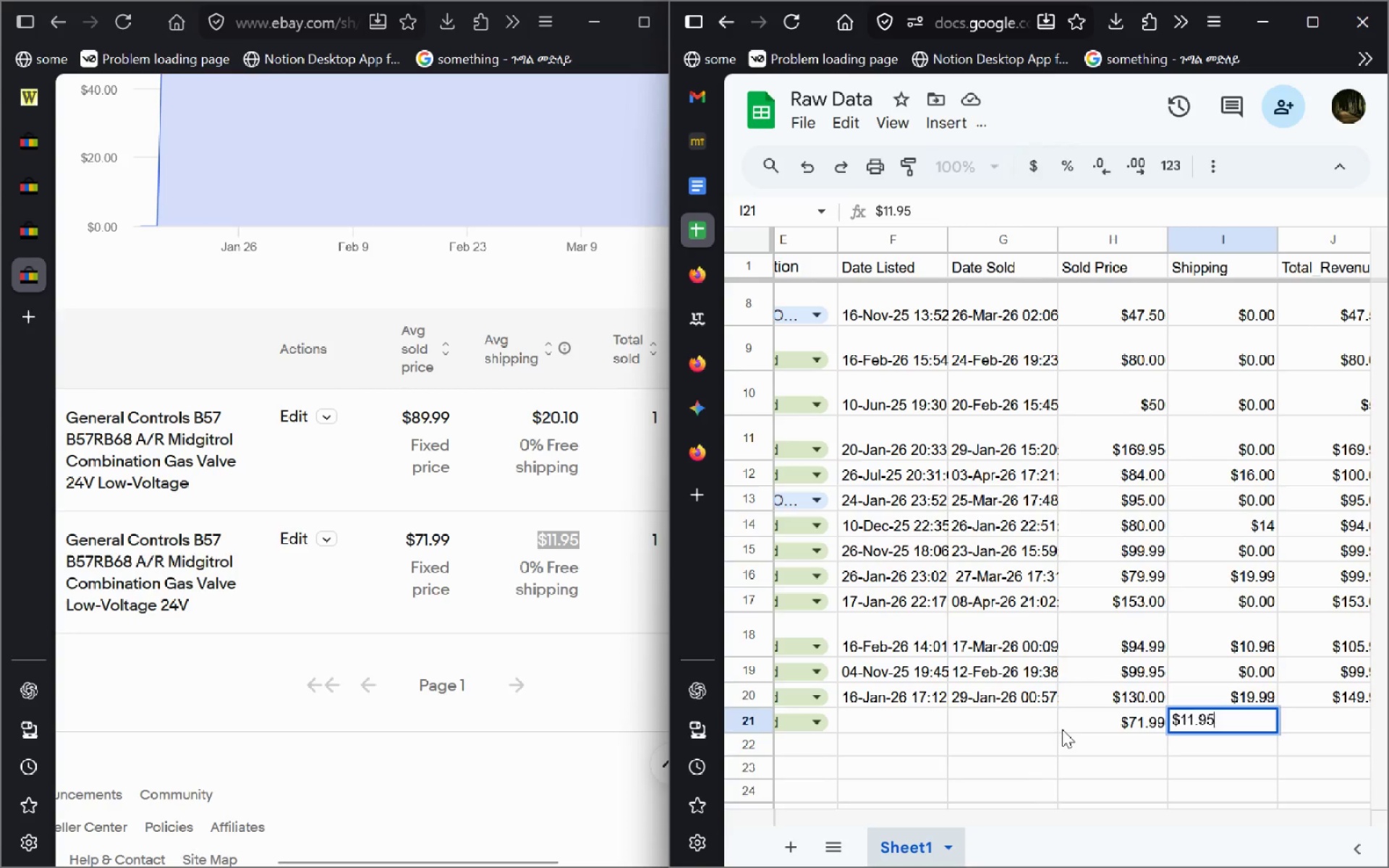 
left_click([1062, 729])
 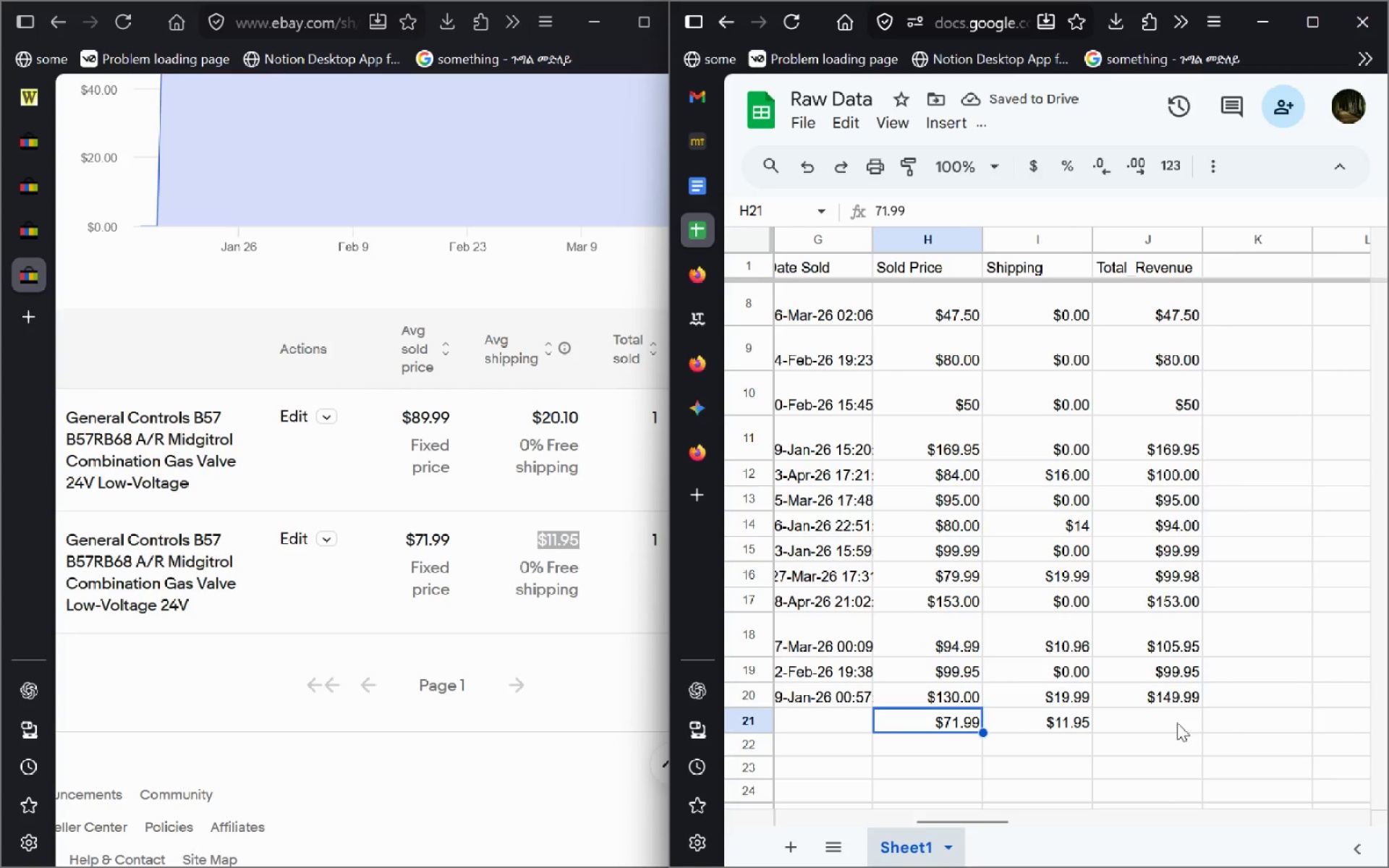 
left_click_drag(start_coordinate=[1177, 723], to_coordinate=[1201, 683])
 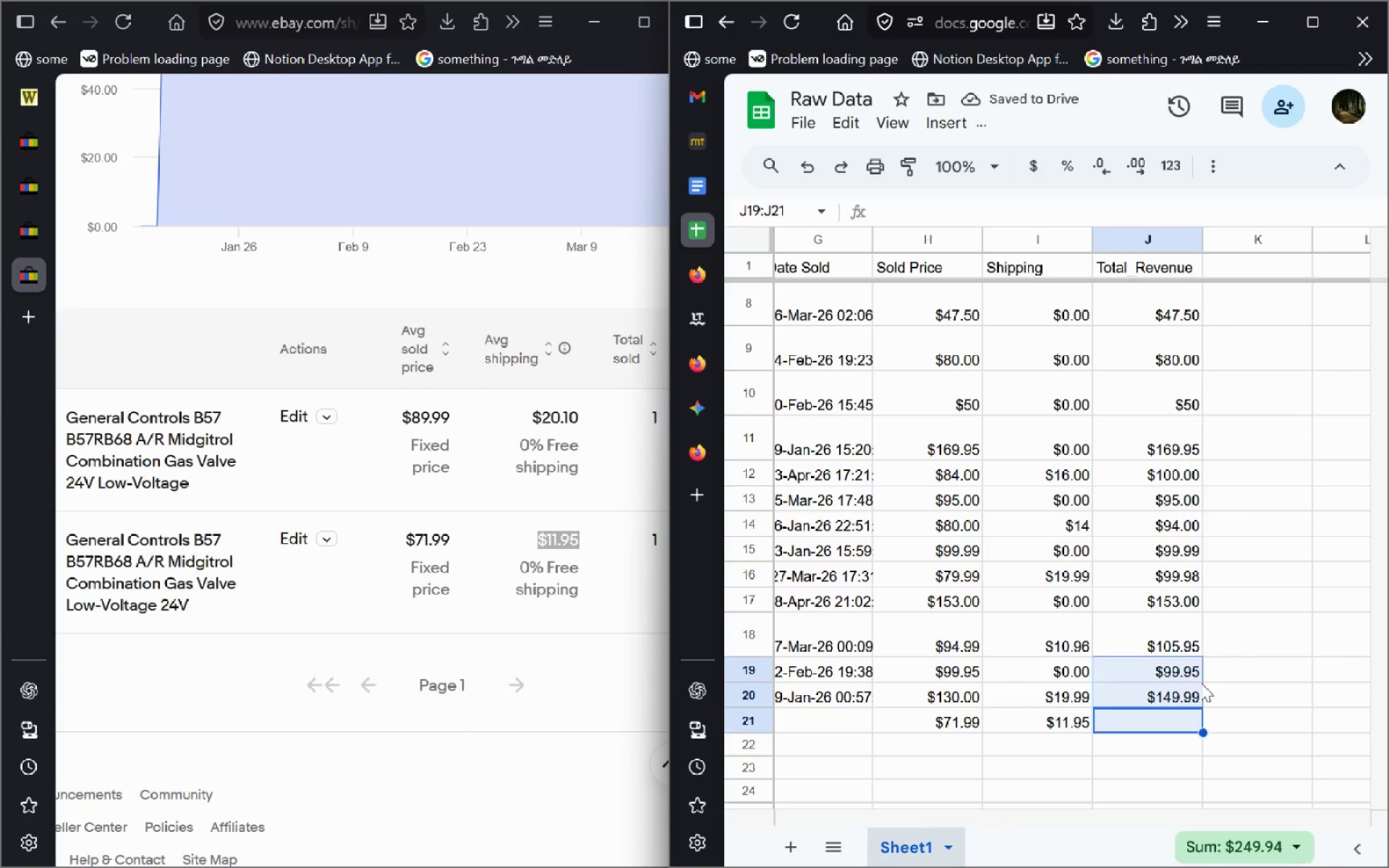 
left_click([1201, 683])
 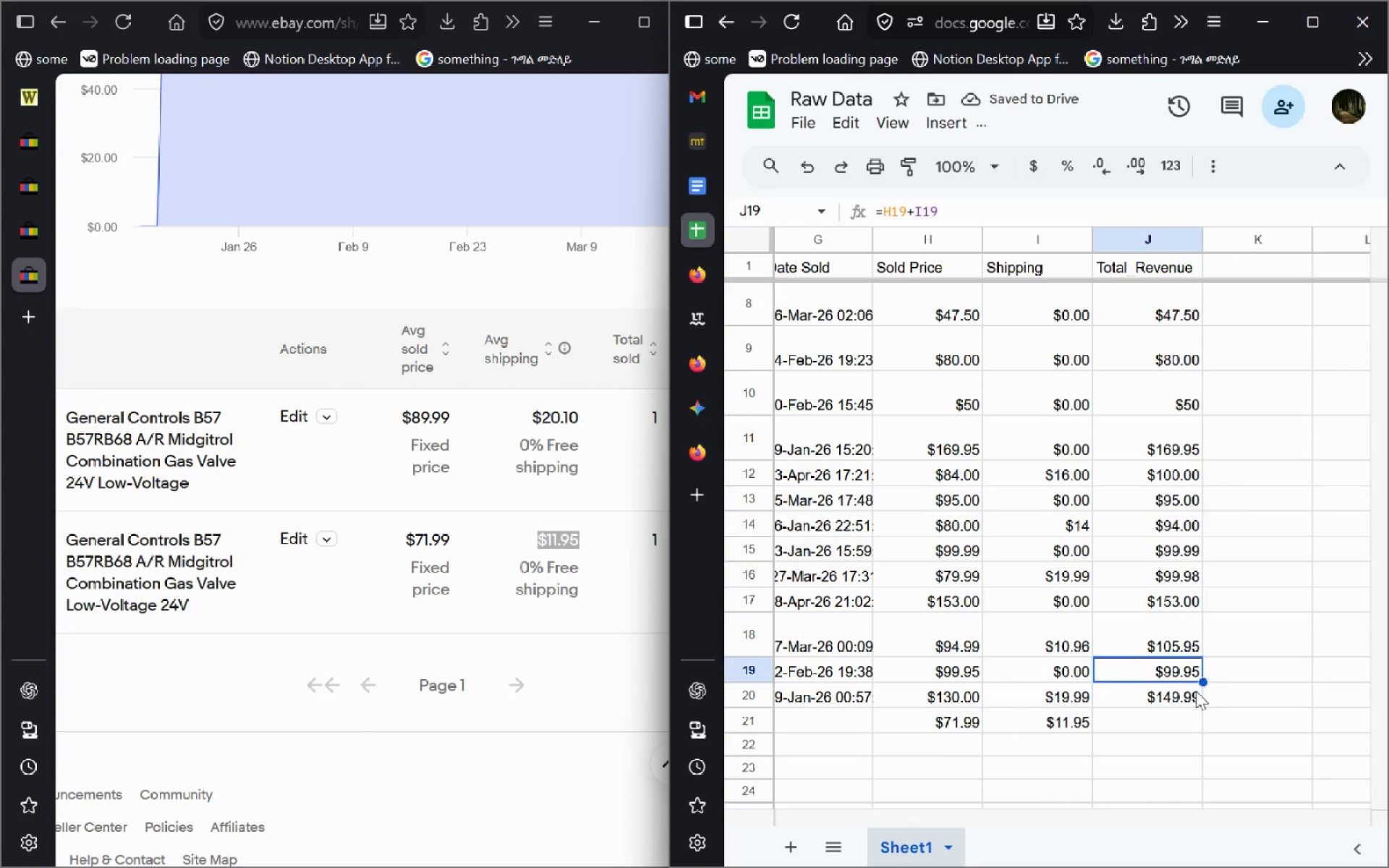 
left_click([1196, 691])
 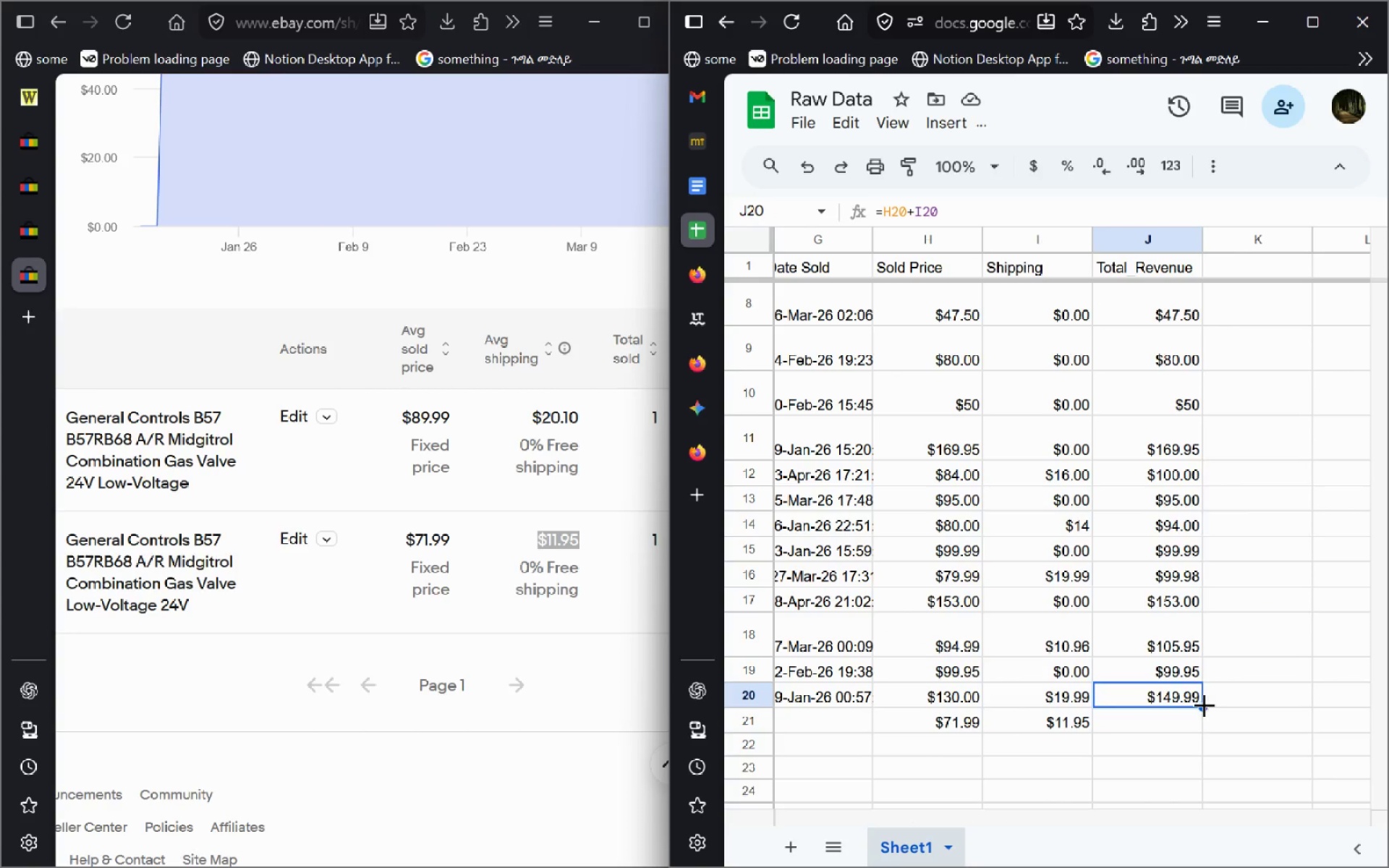 
left_click_drag(start_coordinate=[1203, 705], to_coordinate=[1202, 716])
 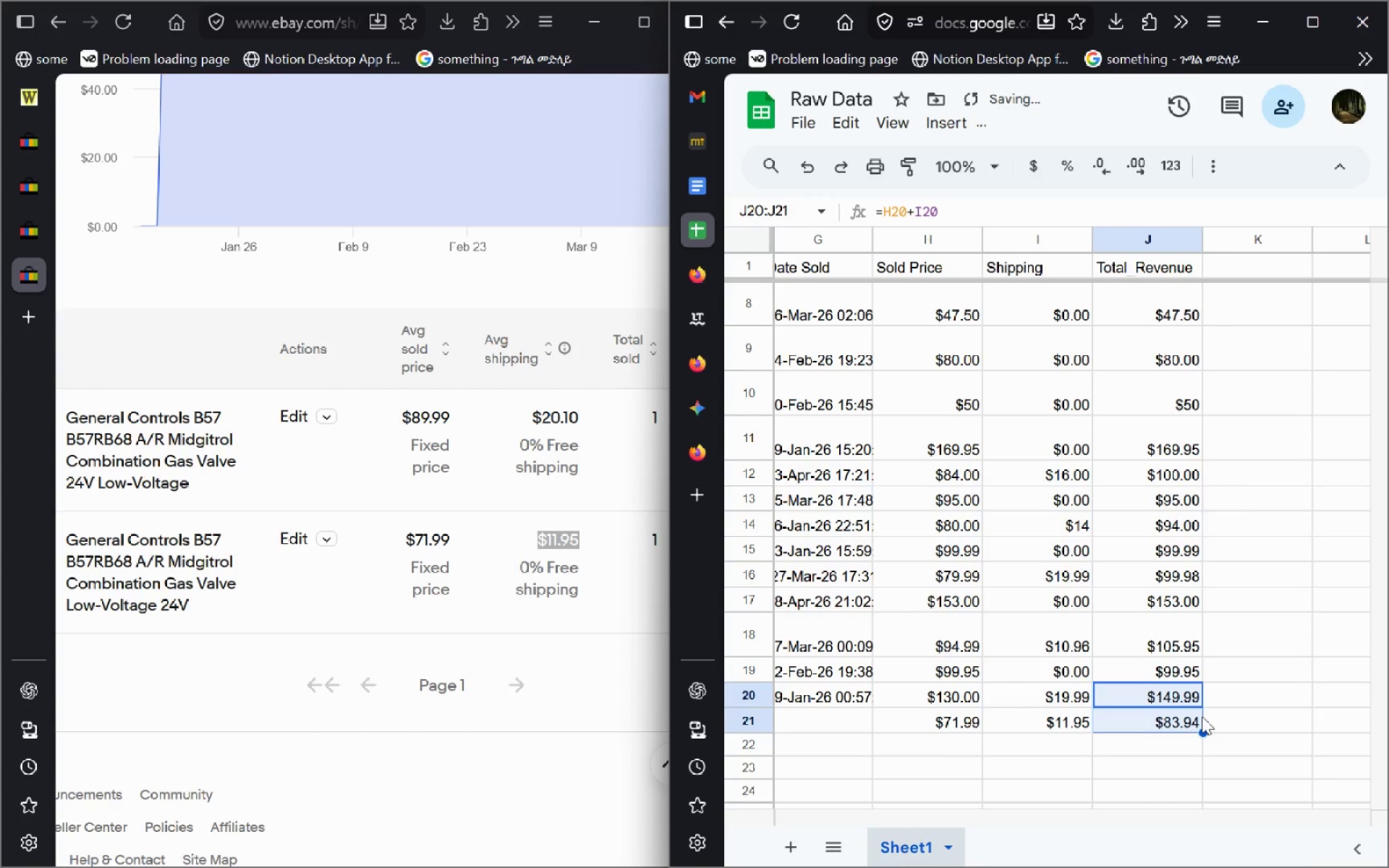 
mouse_move([998, 713])
 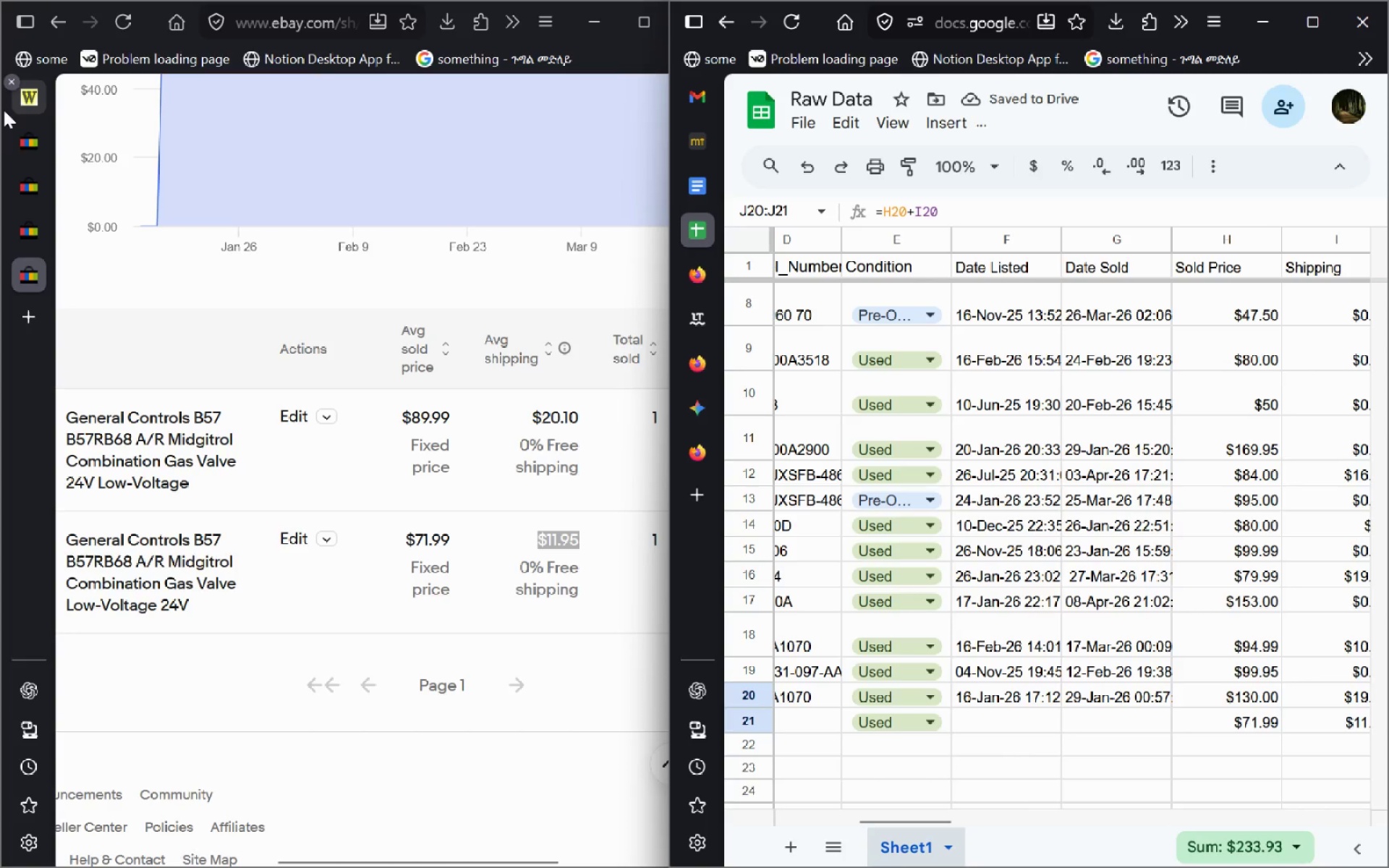 
left_click([28, 114])
 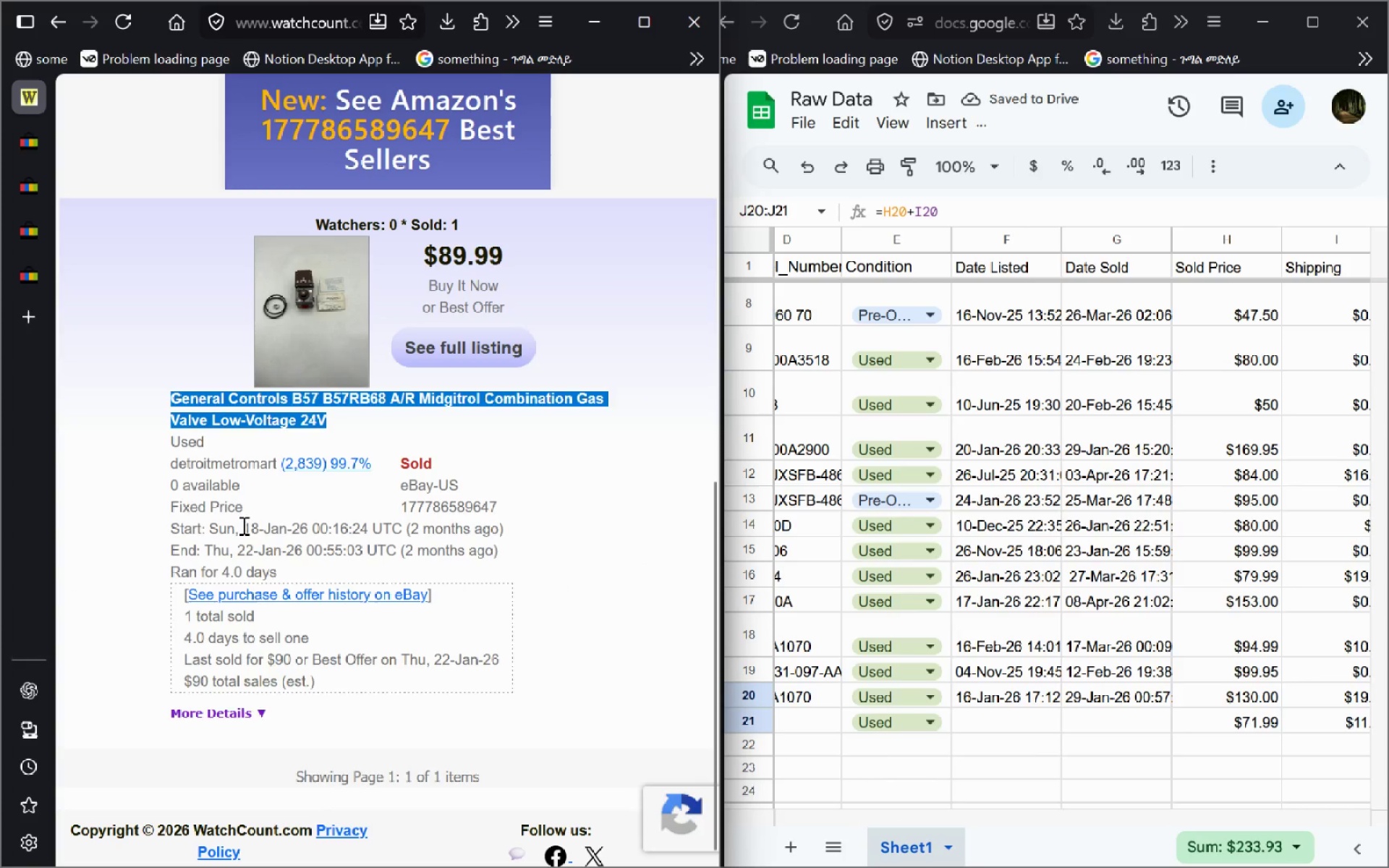 
left_click_drag(start_coordinate=[245, 525], to_coordinate=[404, 523])
 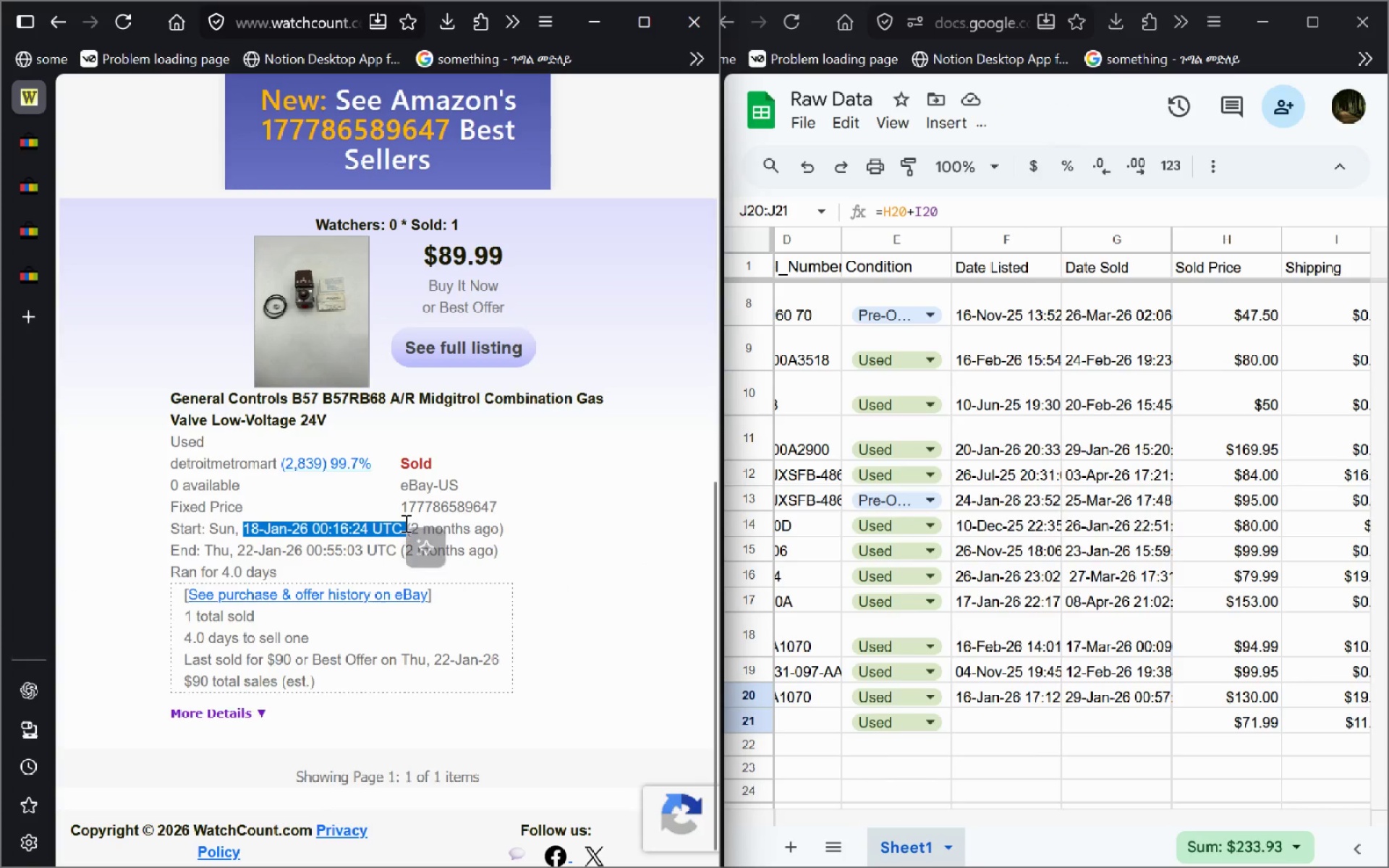 
key(Control+C)
 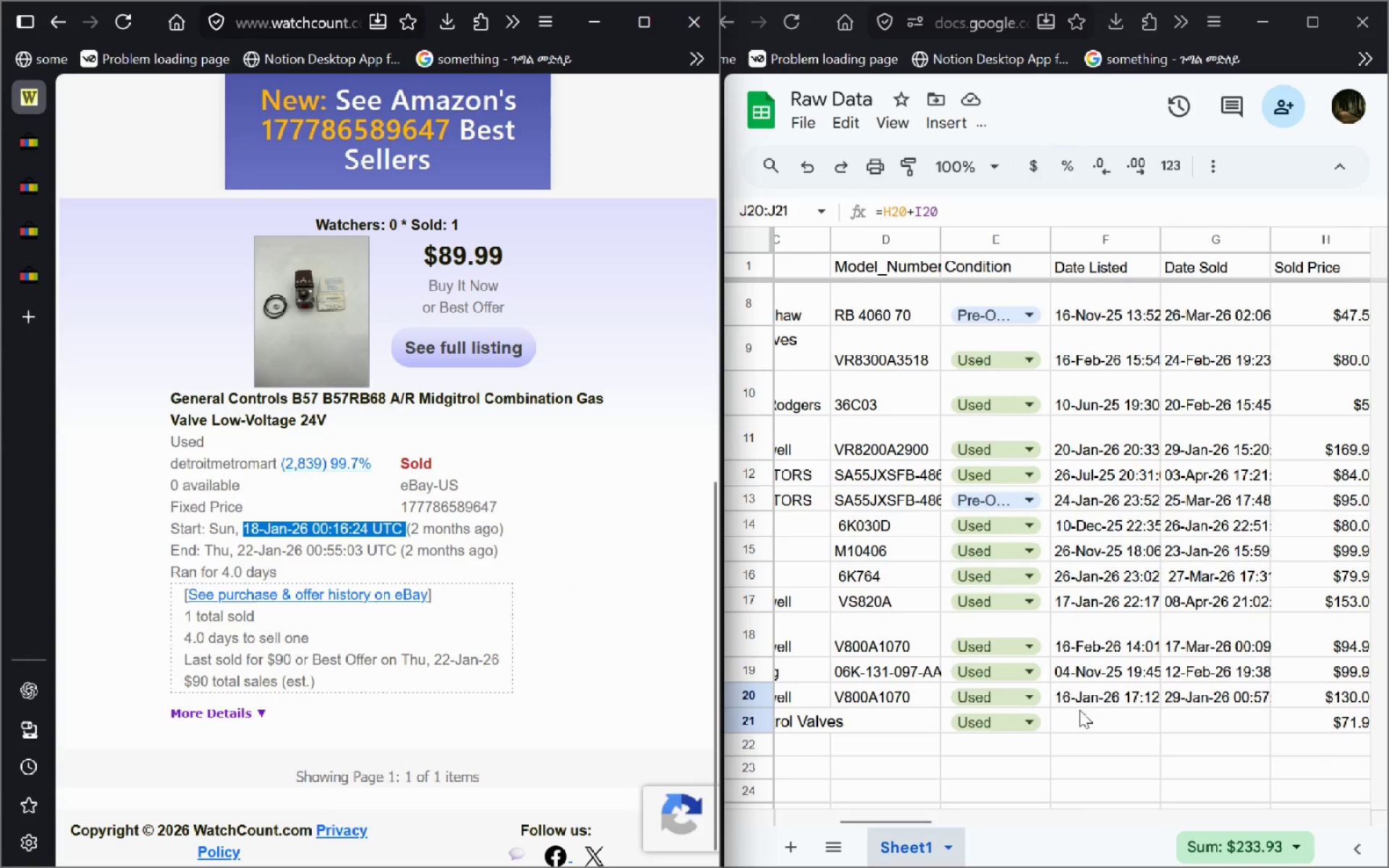 
left_click([1082, 712])
 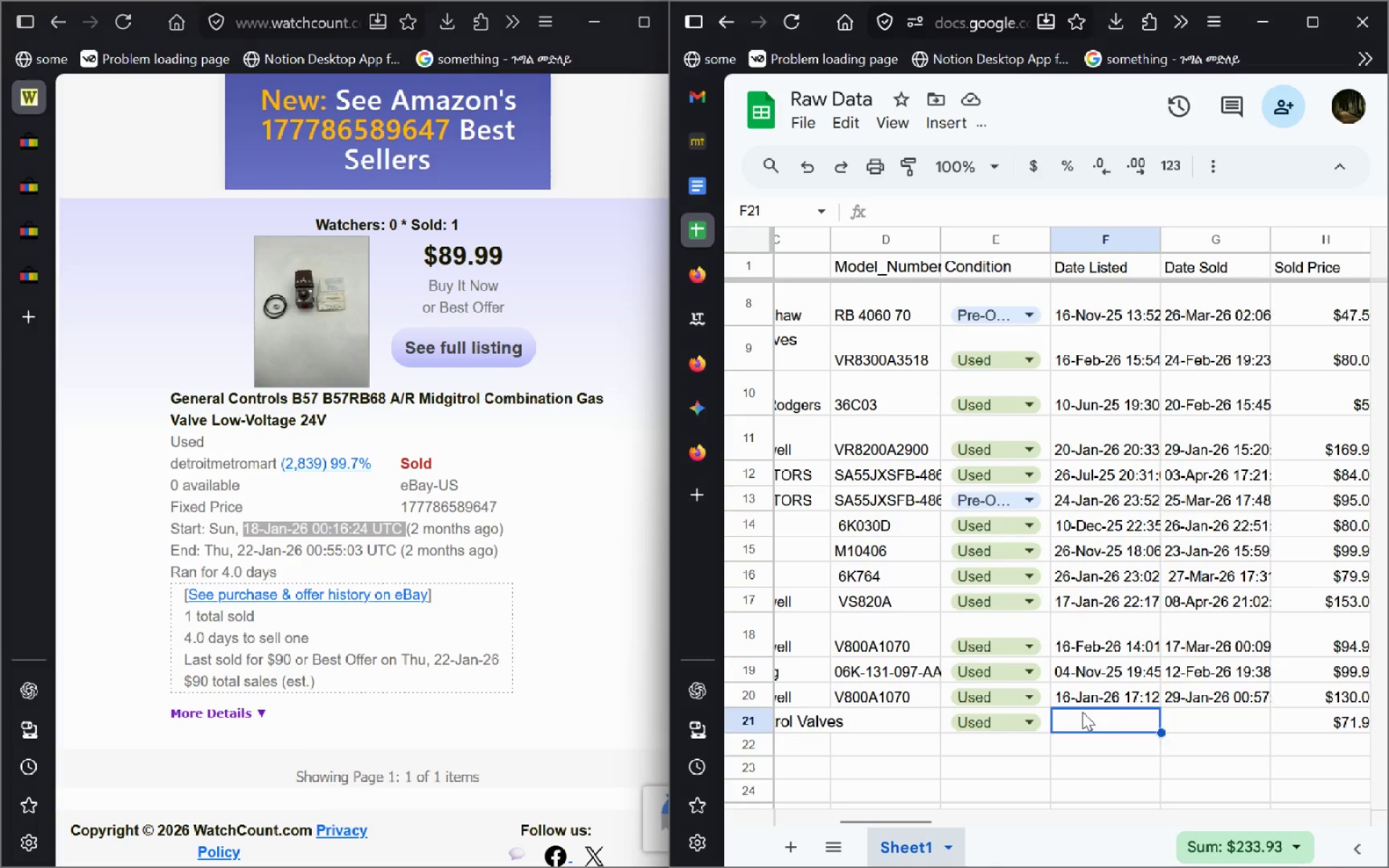 
key(Control+V)
 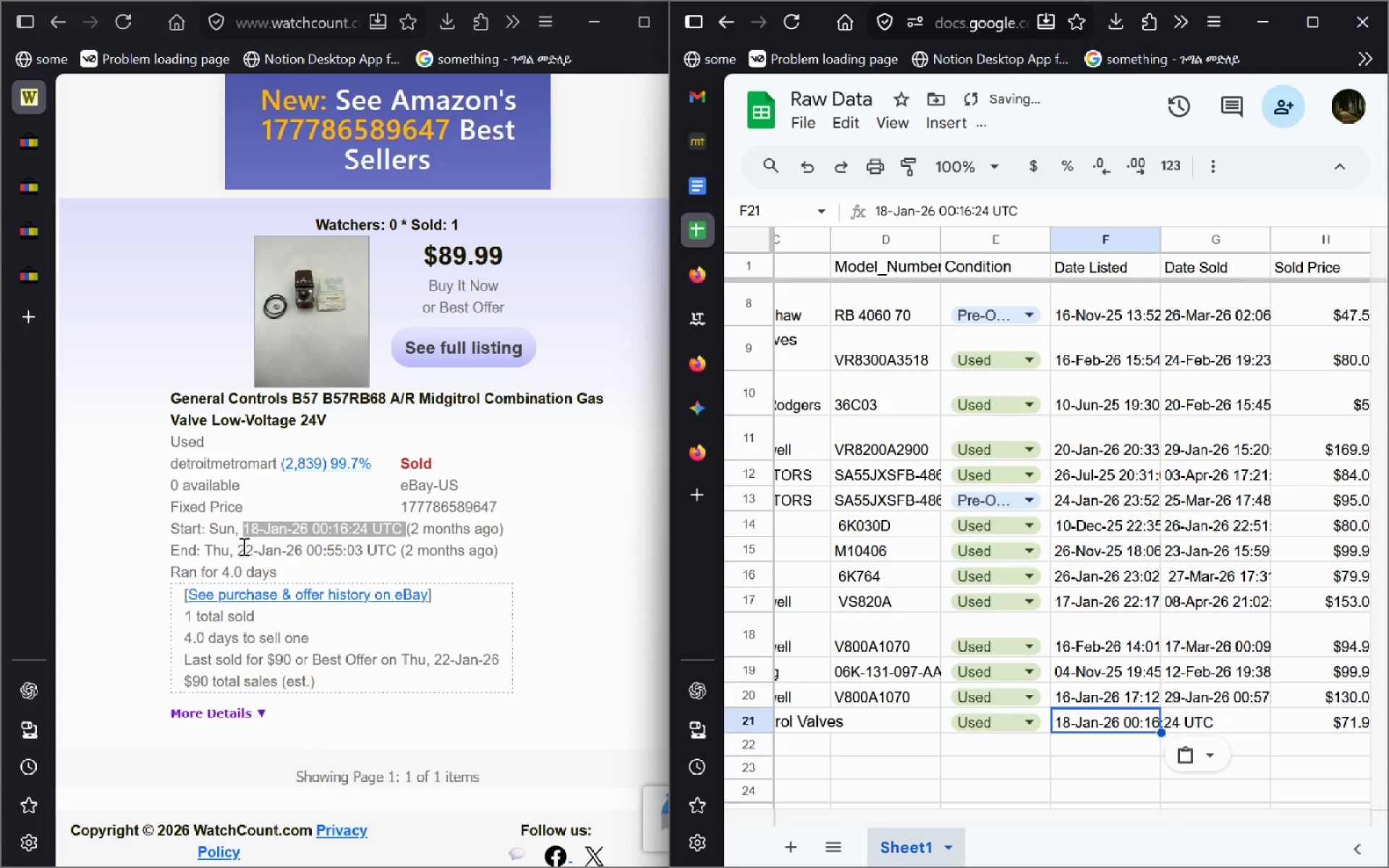 
left_click_drag(start_coordinate=[234, 548], to_coordinate=[393, 548])
 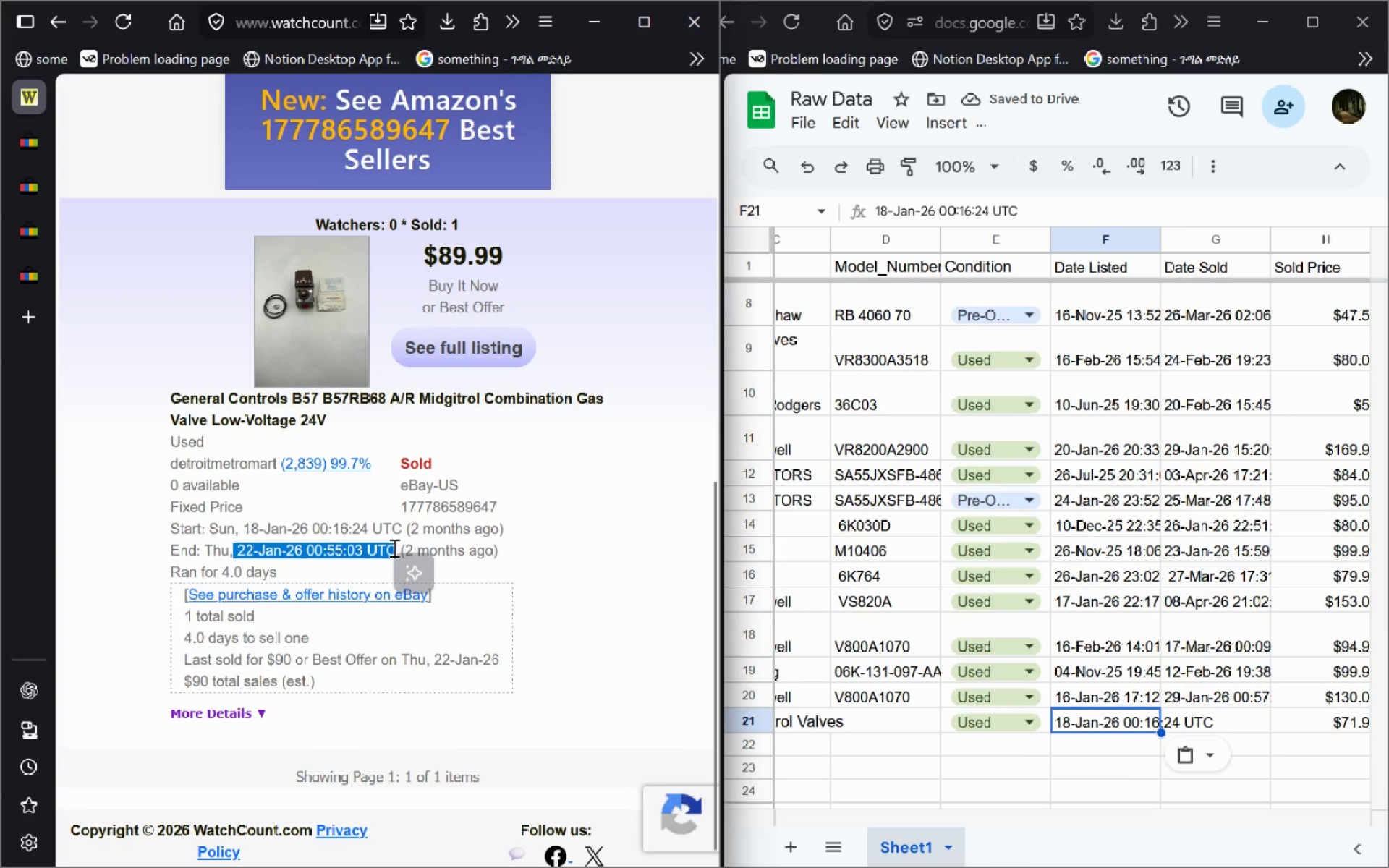 
key(Control+C)
 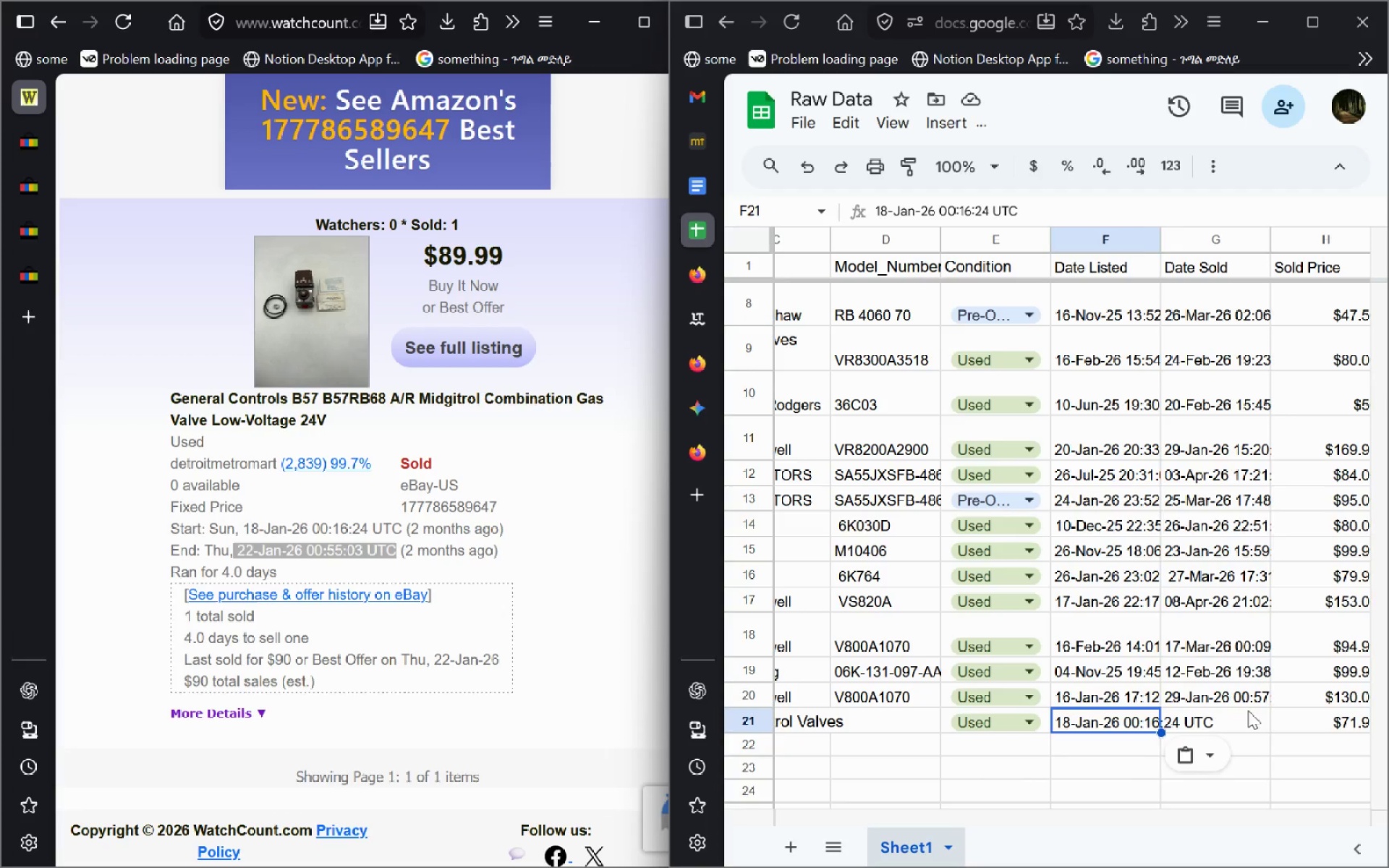 
double_click([1248, 710])
 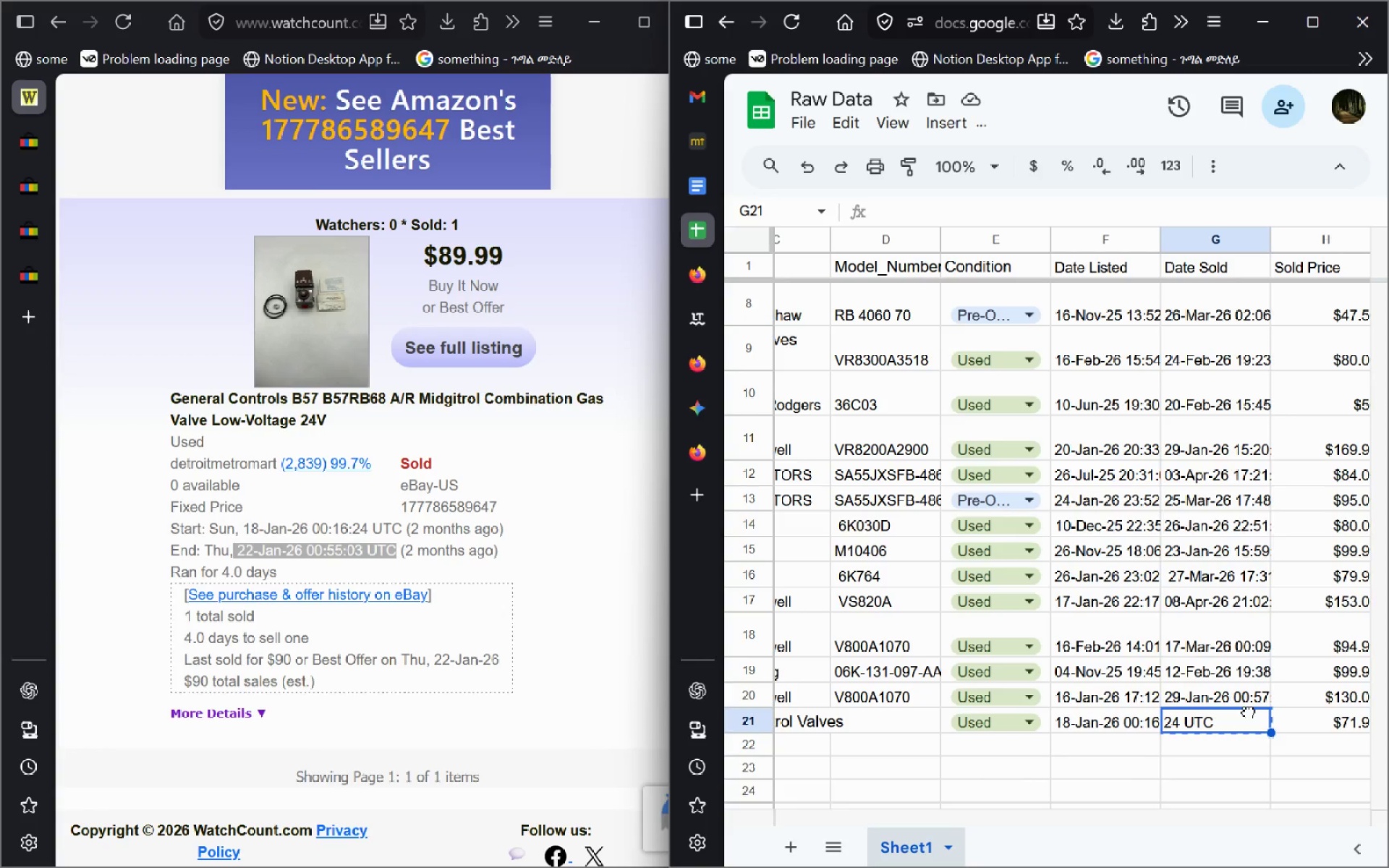 
key(Control+V)
 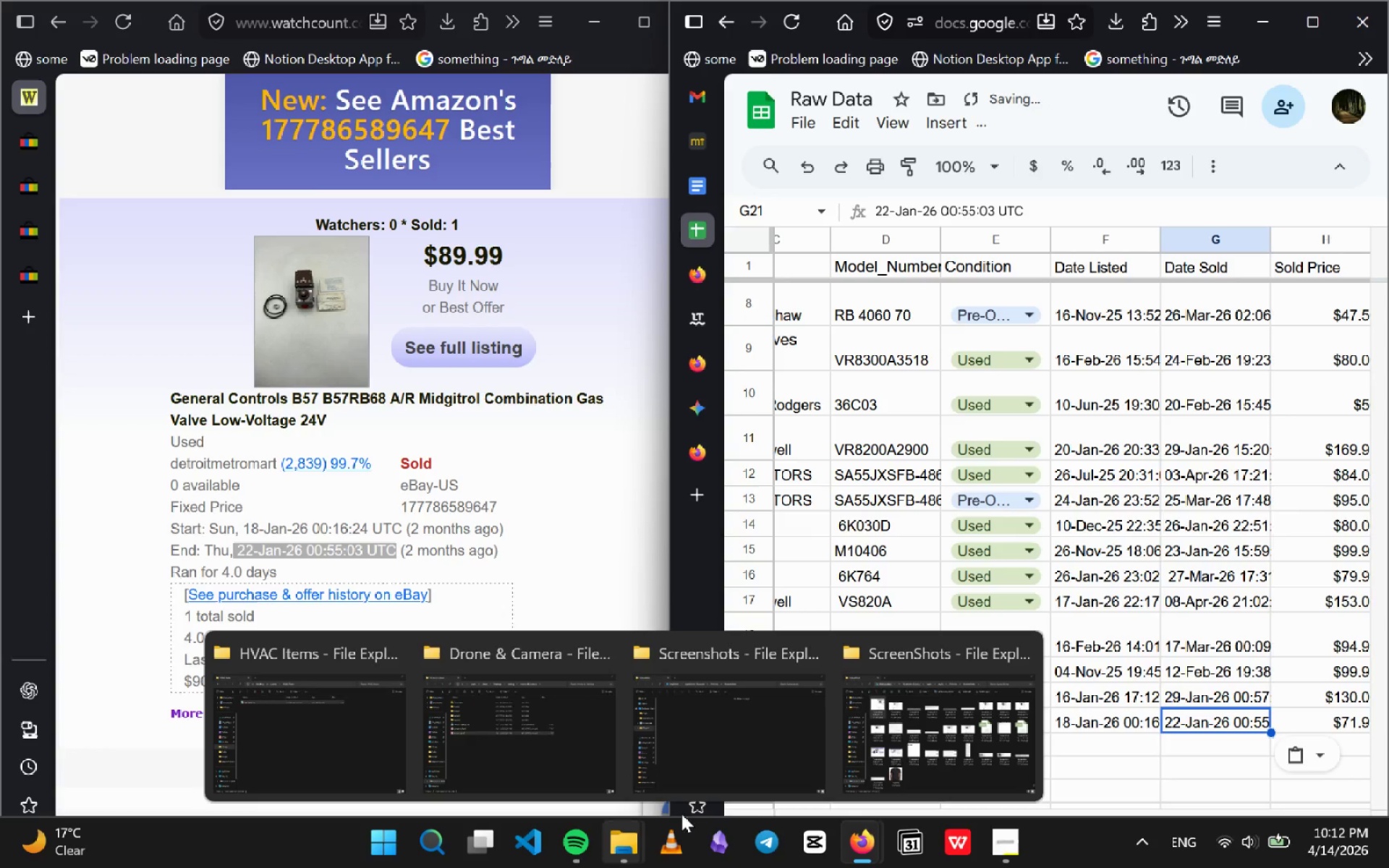 
left_click([767, 833])
 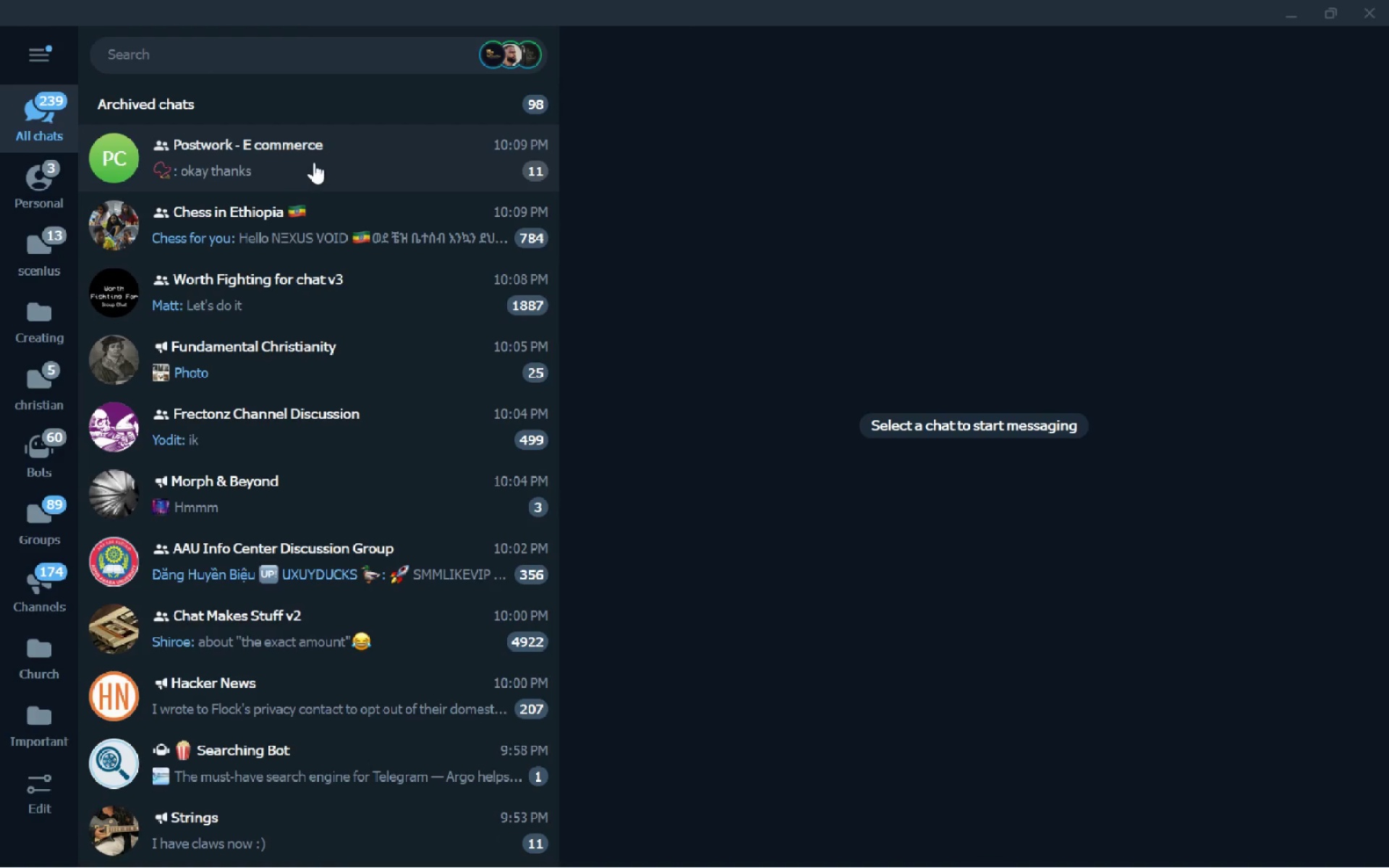 
left_click([314, 162])
 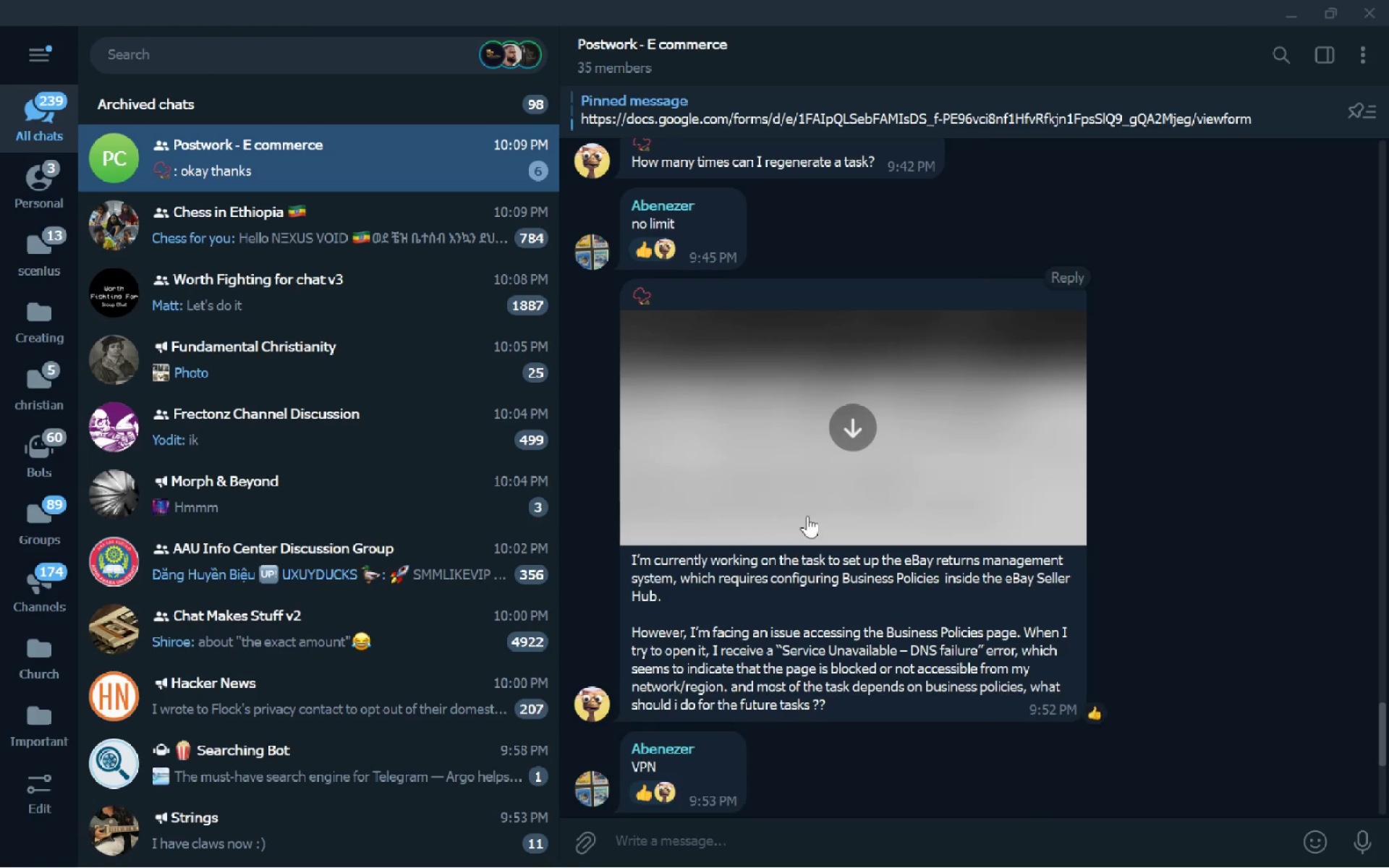 
left_click([807, 516])
 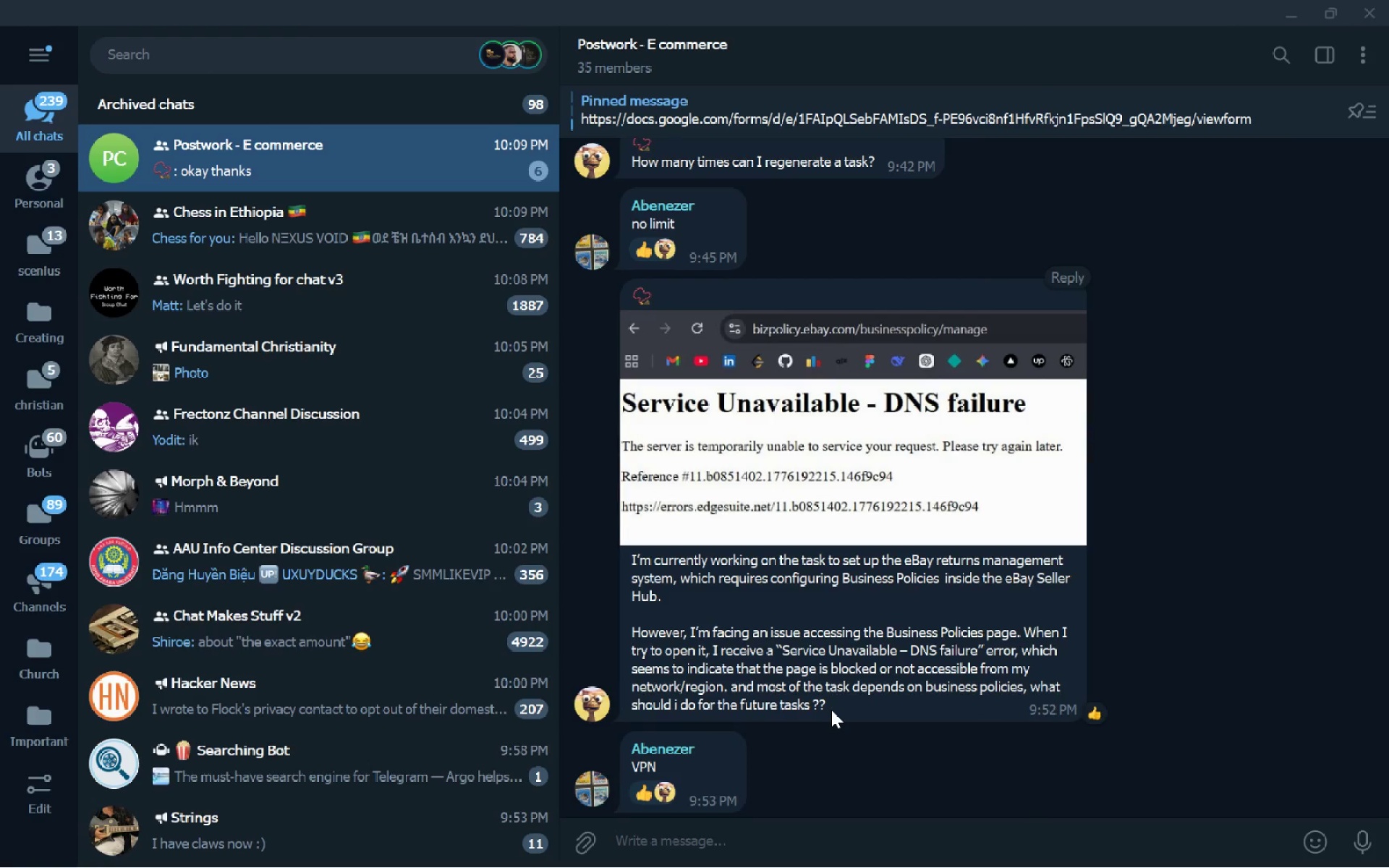 
wait(11.08)
 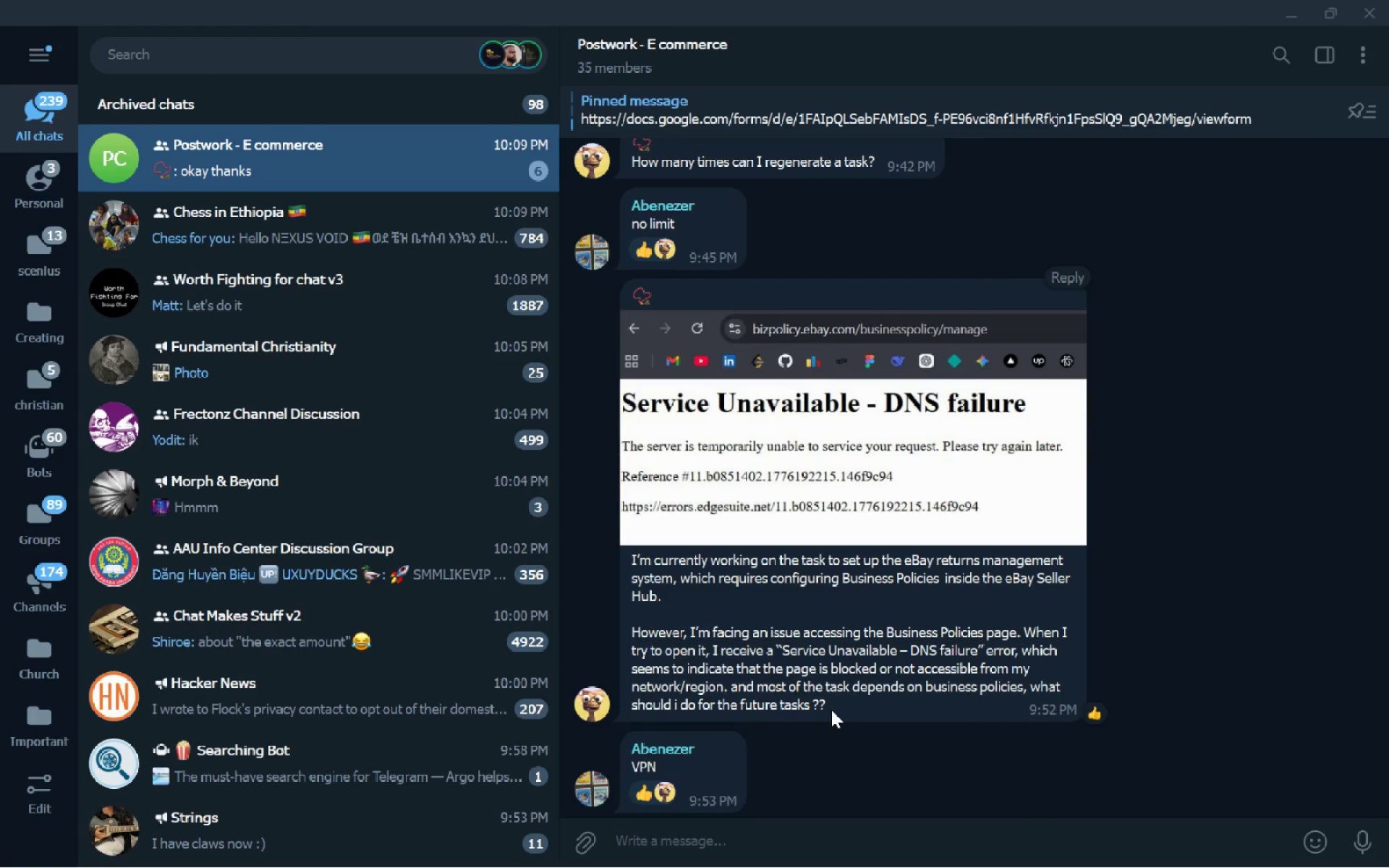 
left_click([851, 573])
 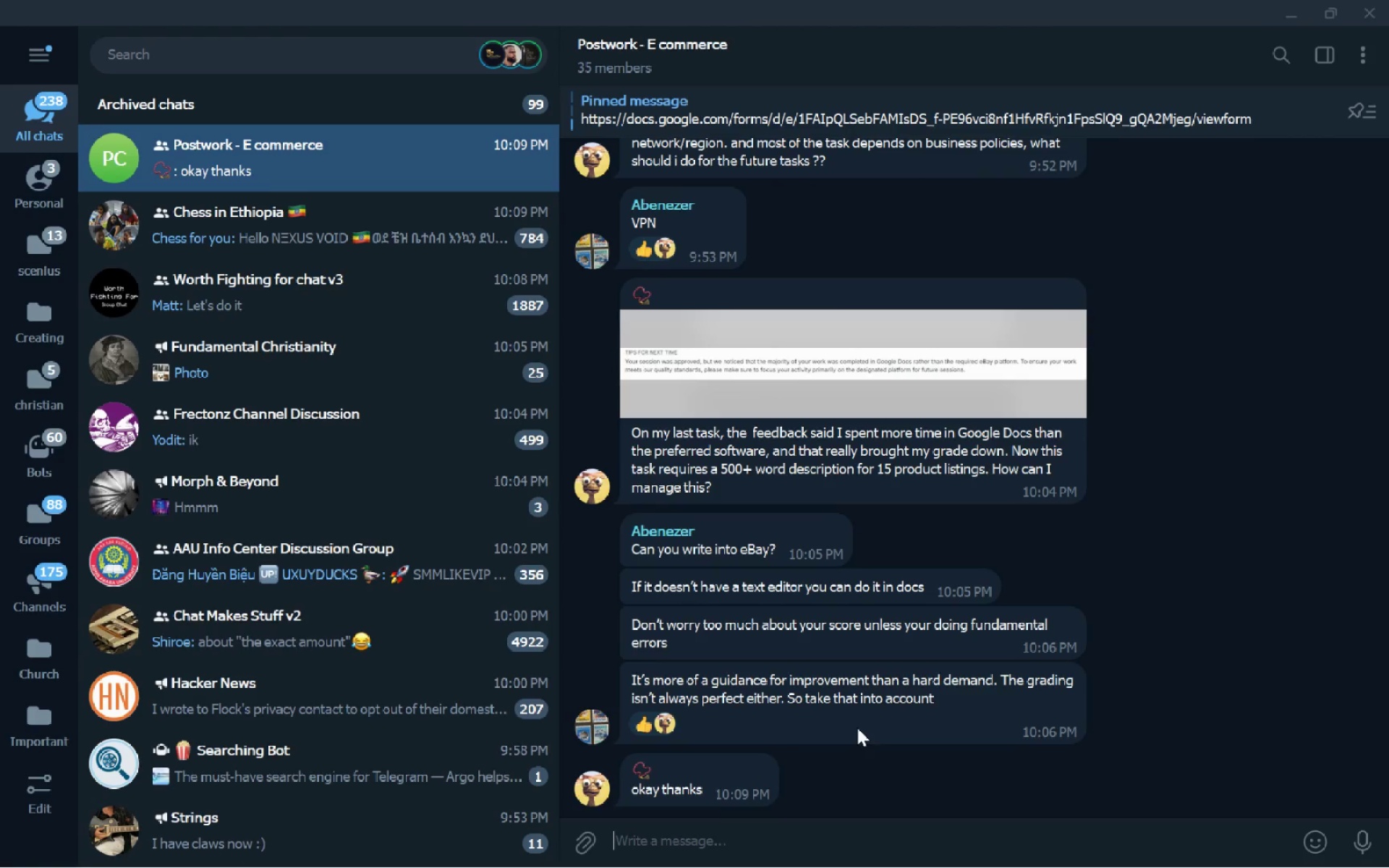 
wait(23.5)
 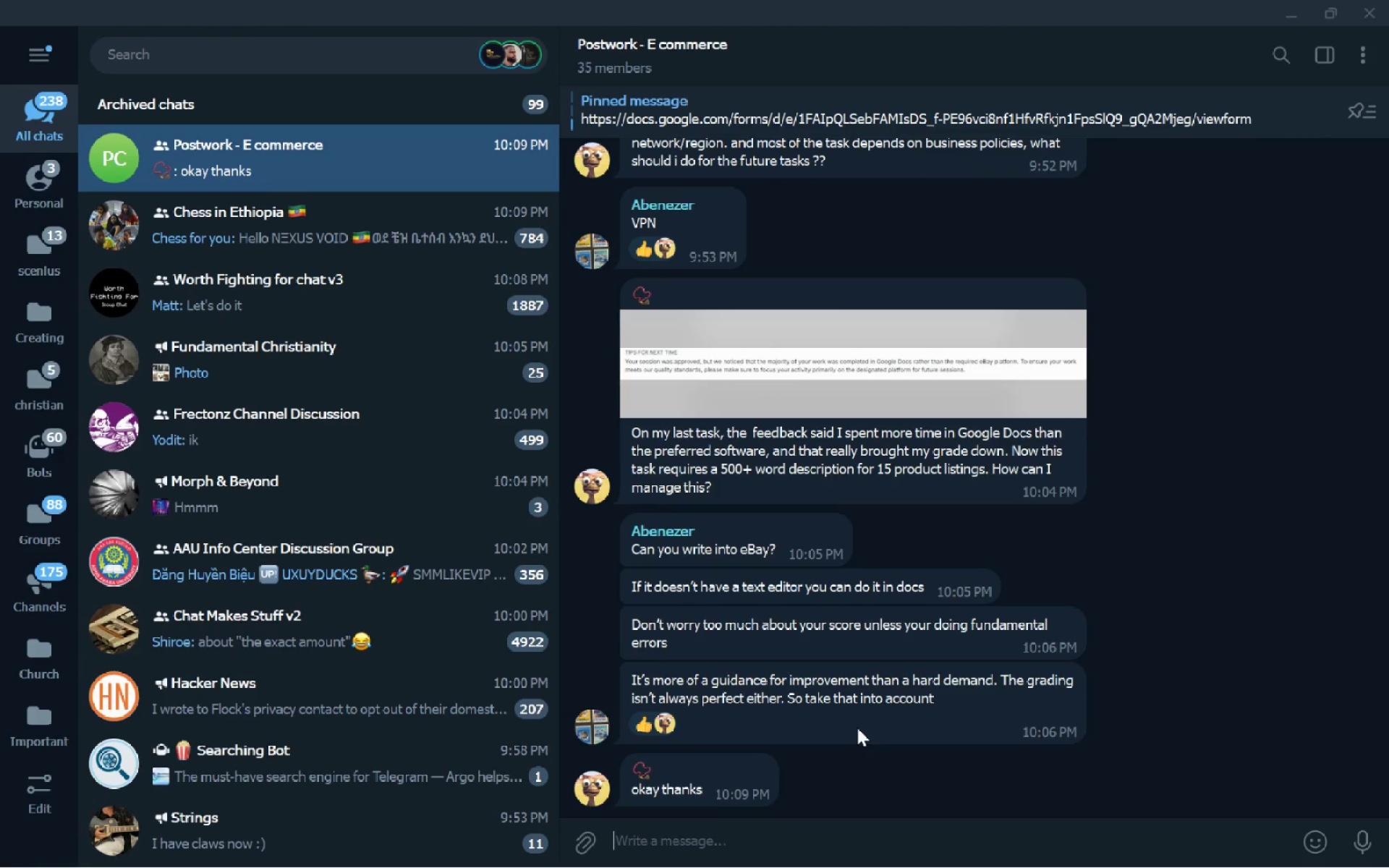 
left_click([849, 391])
 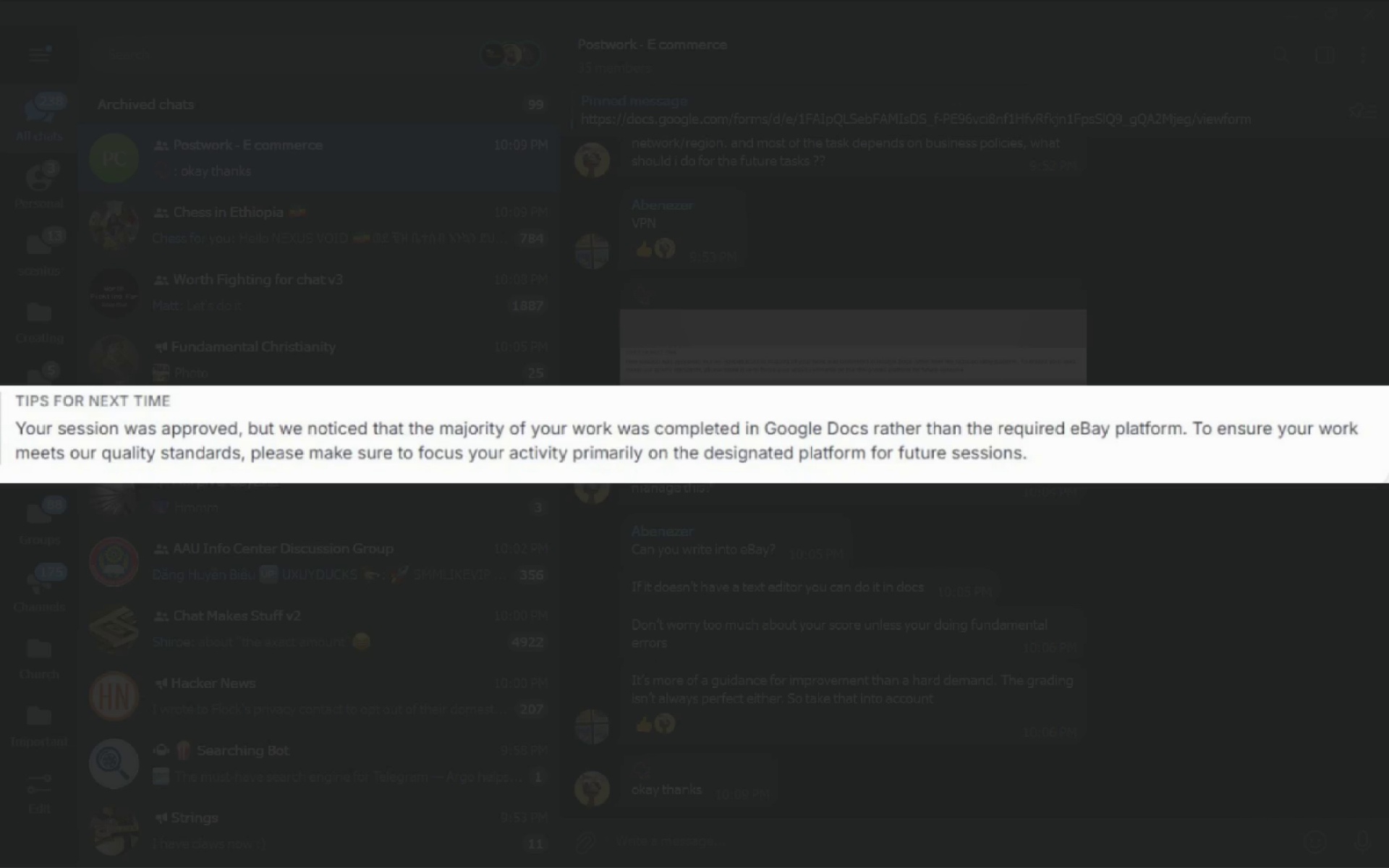 
wait(6.89)
 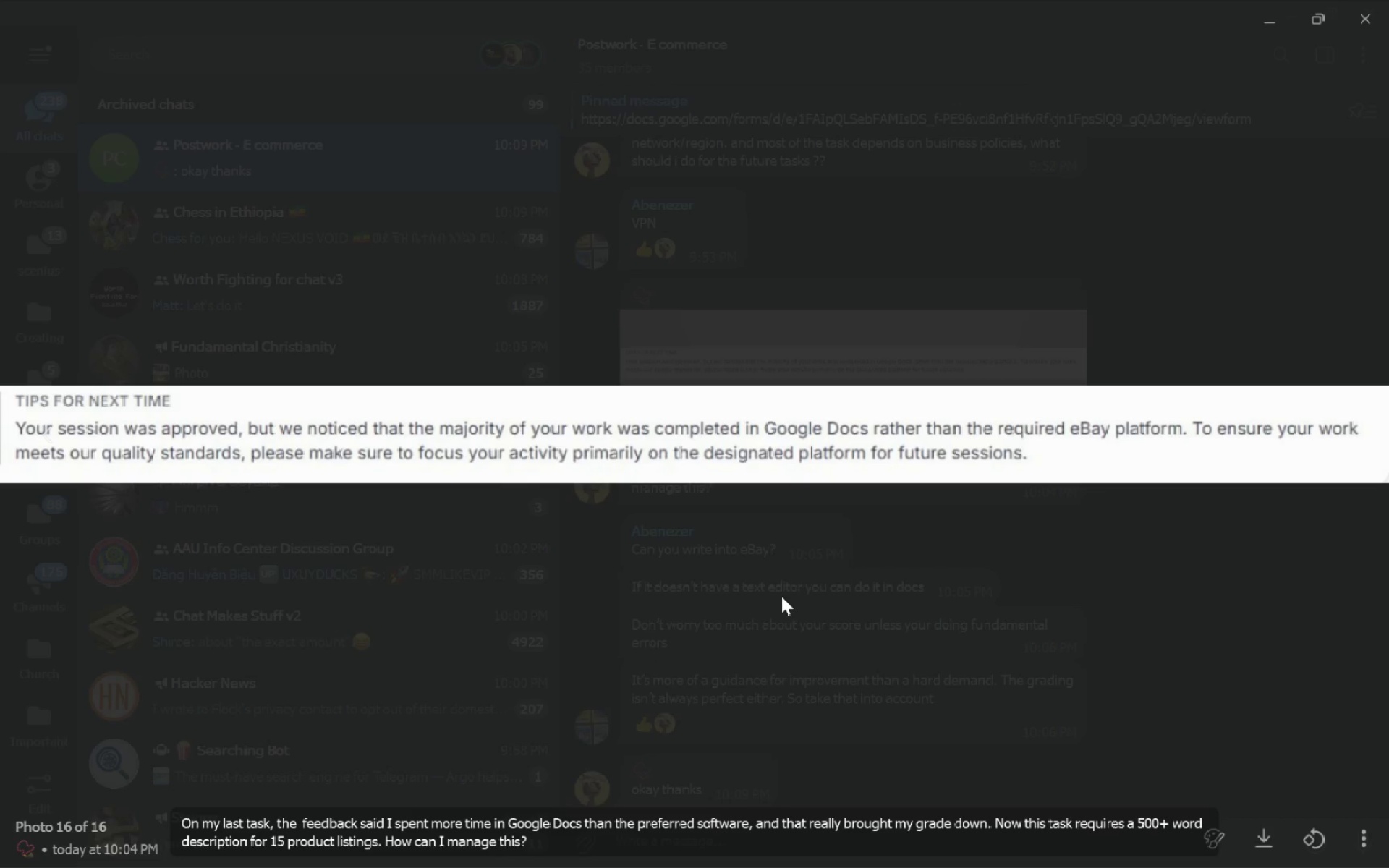 
key(Escape)
 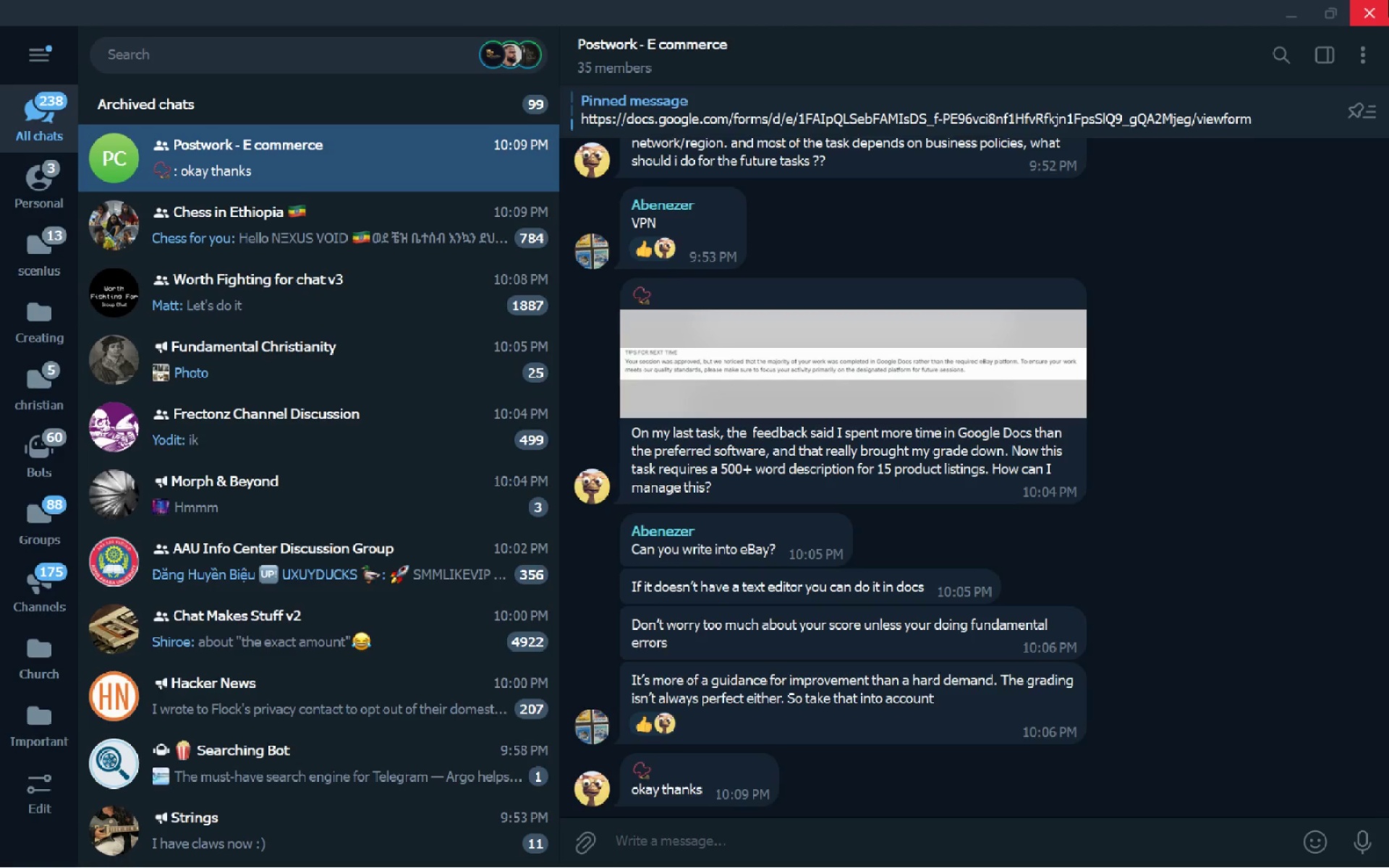 
left_click([1388, 0])
 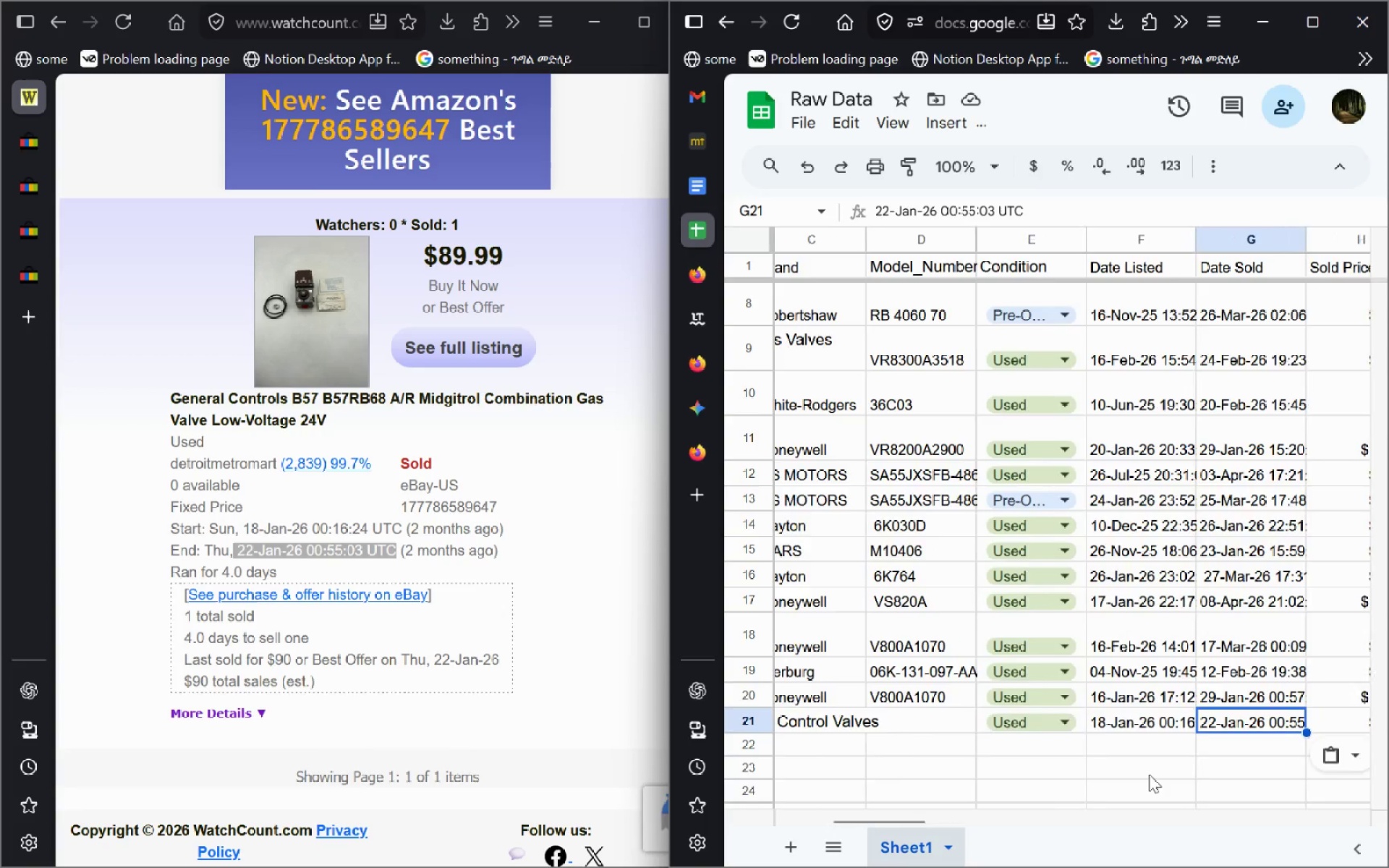 
wait(6.12)
 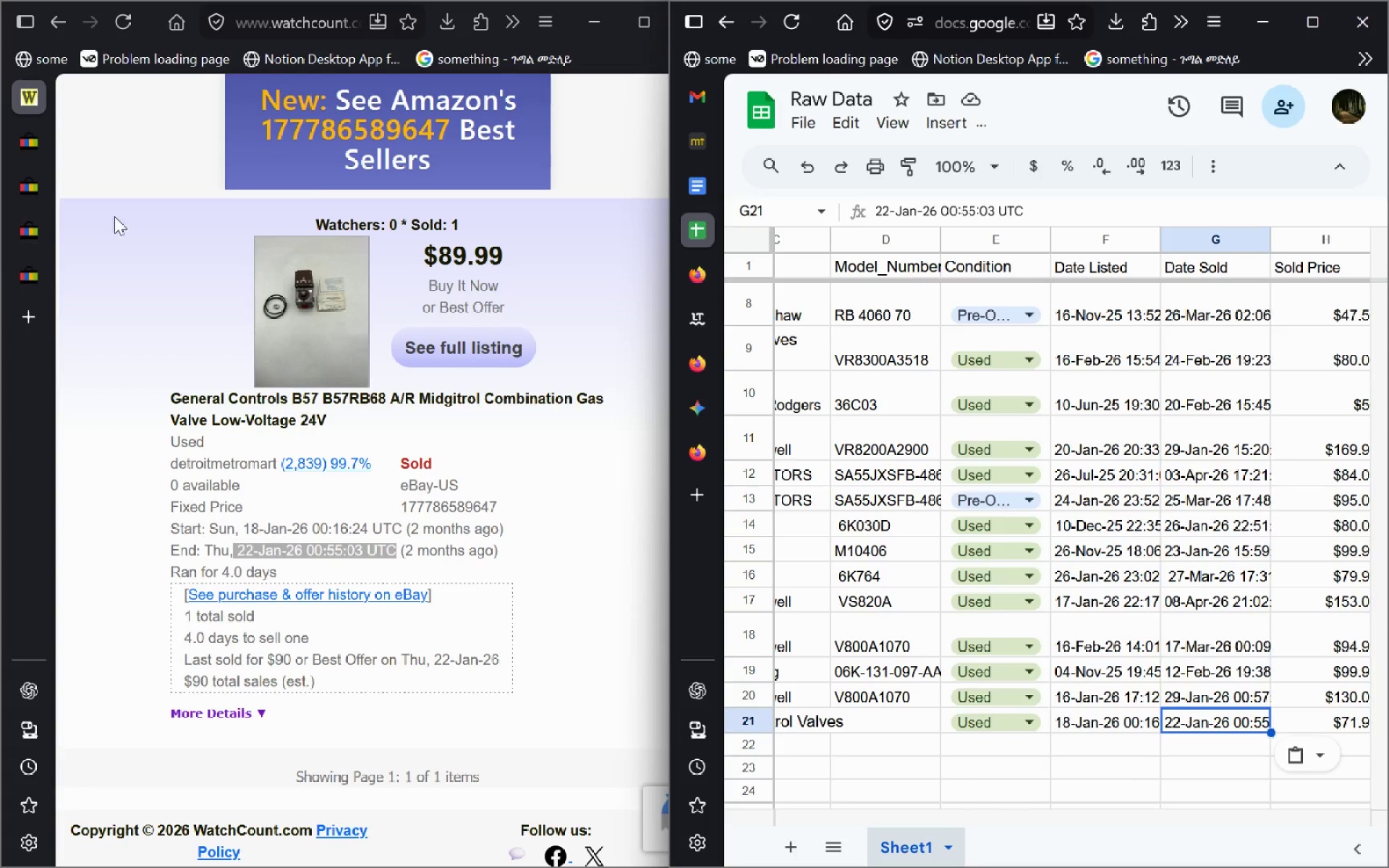 
left_click([1045, 718])
 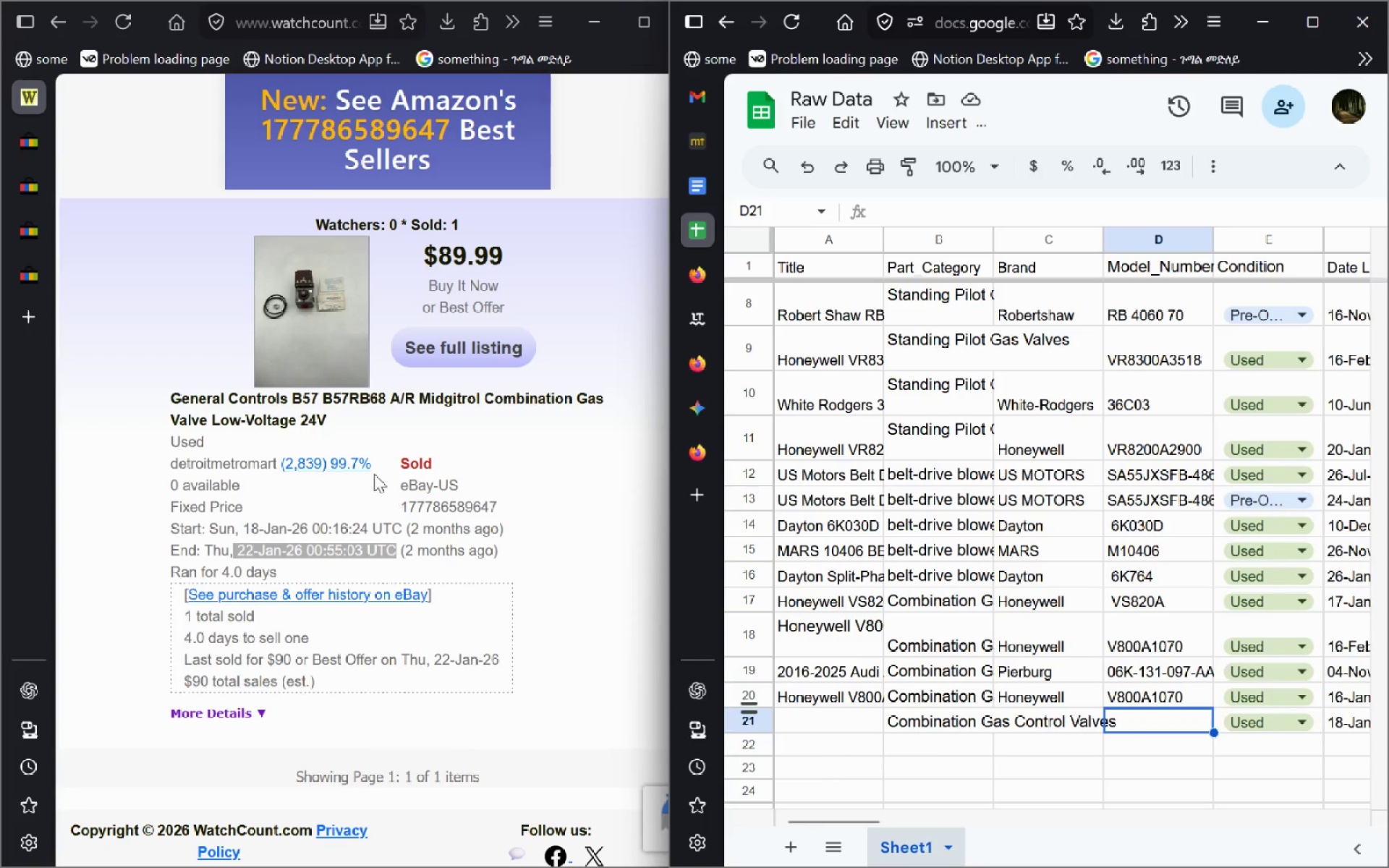 
left_click_drag(start_coordinate=[339, 414], to_coordinate=[163, 397])
 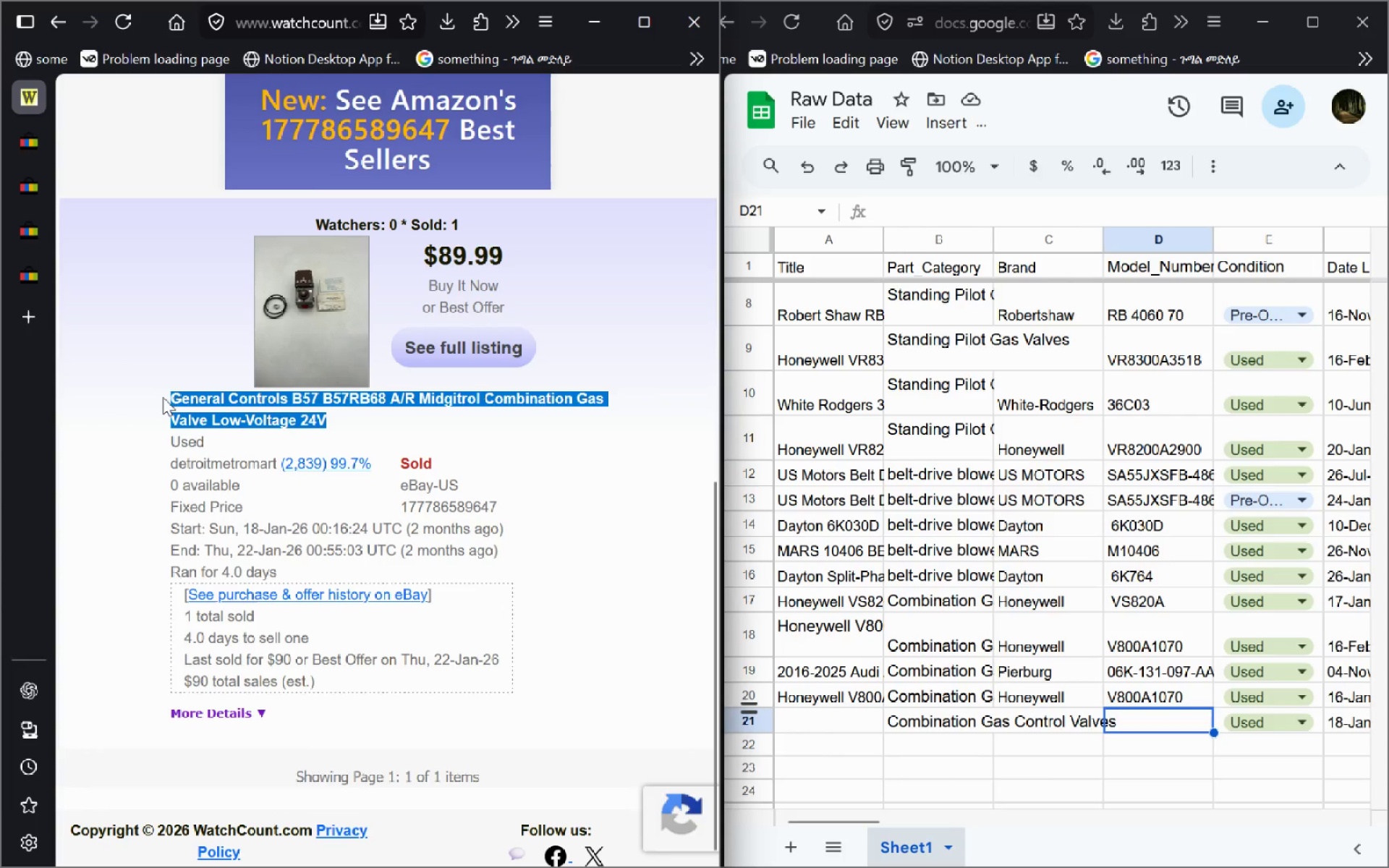 
key(Control+C)
 